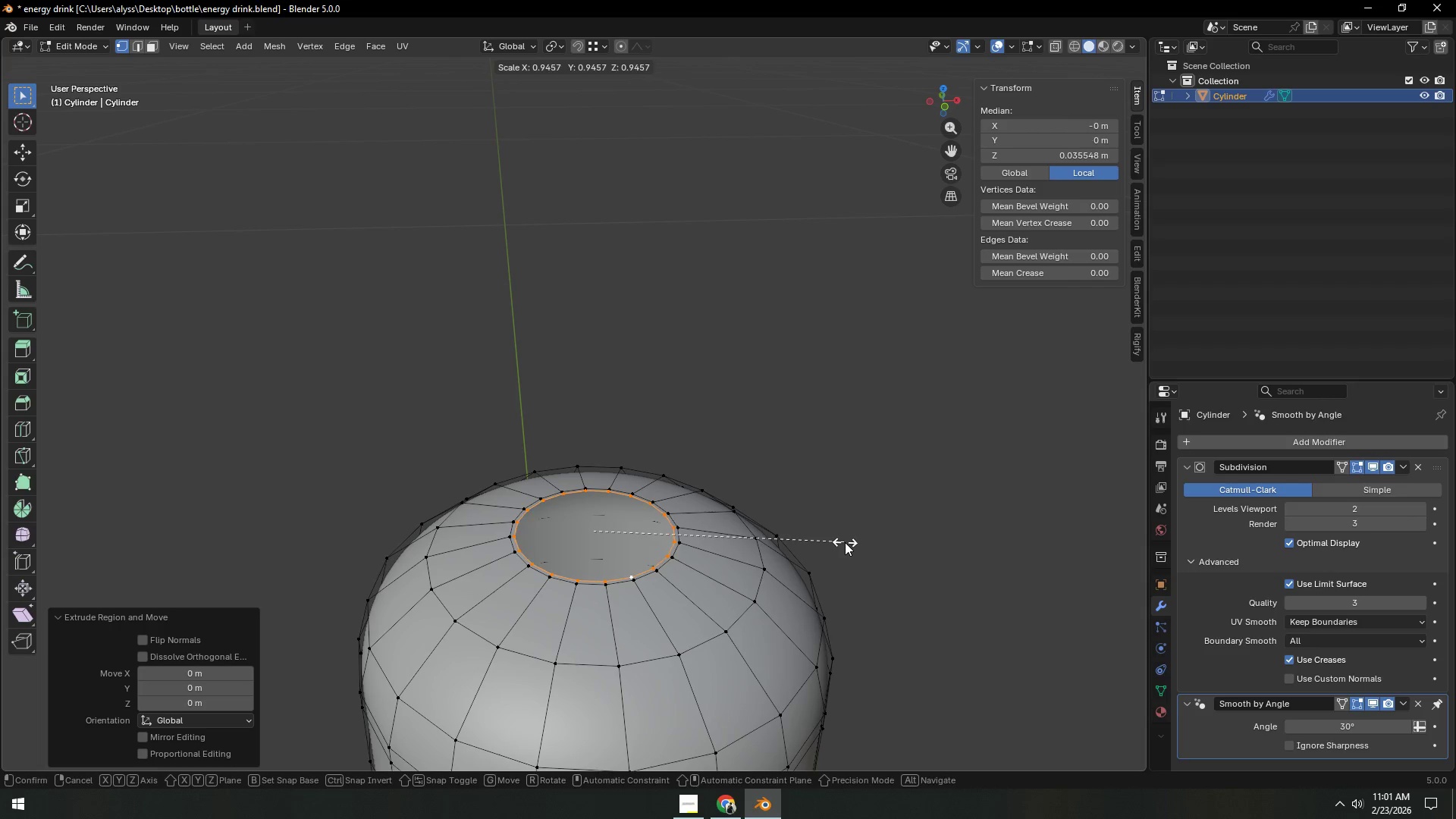 
left_click([845, 542])
 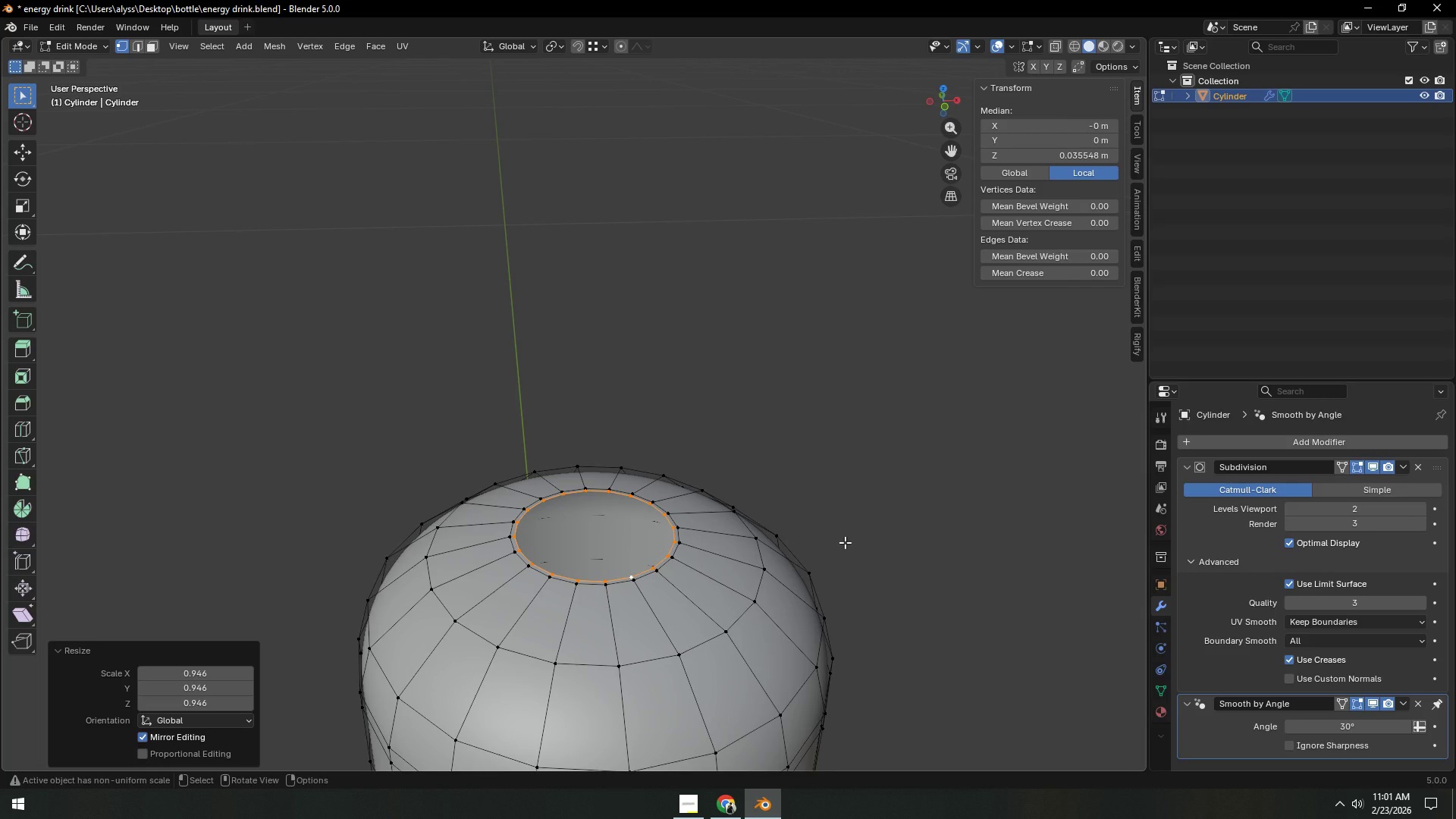 
type(ez)
 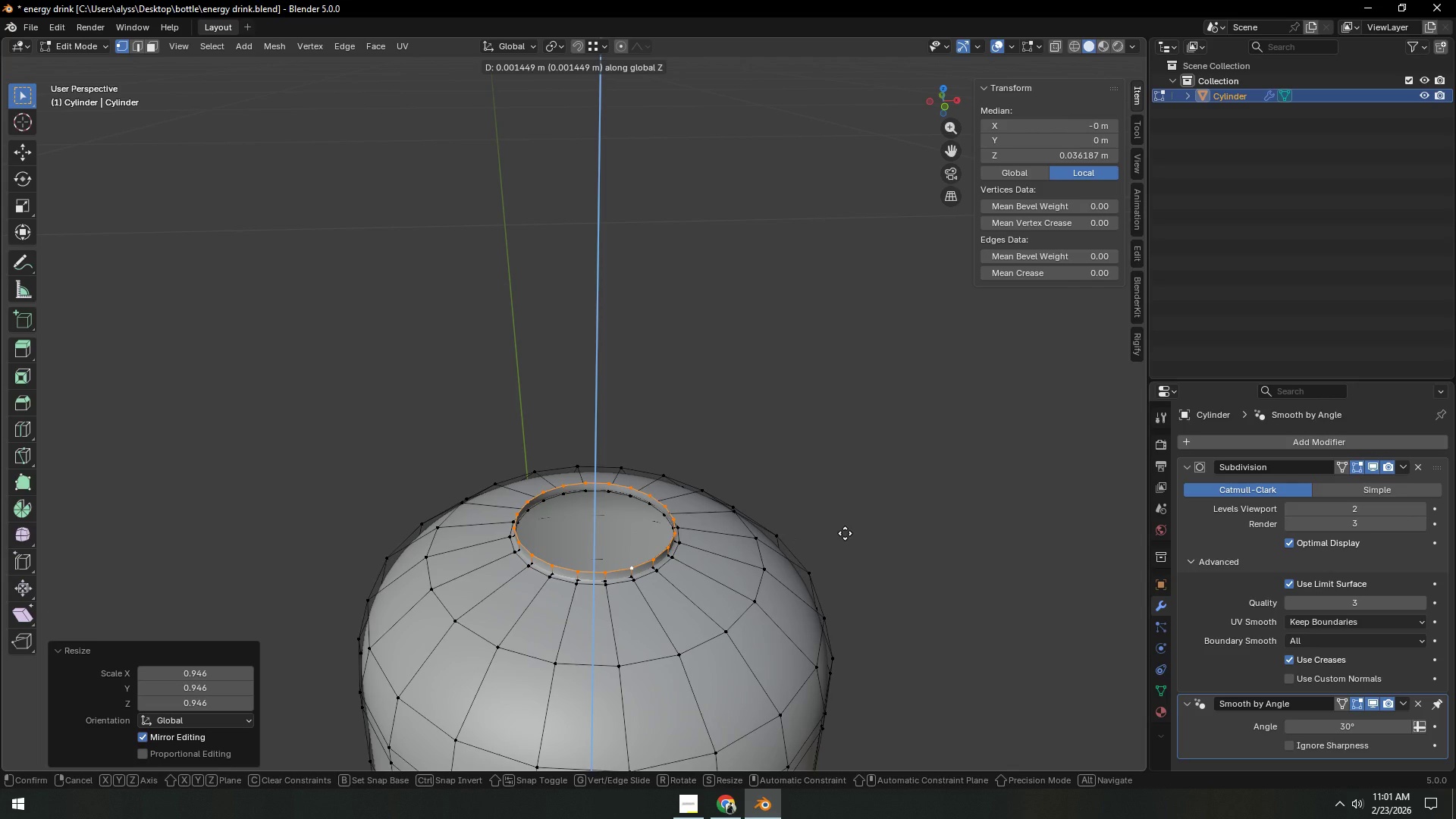 
left_click([845, 533])
 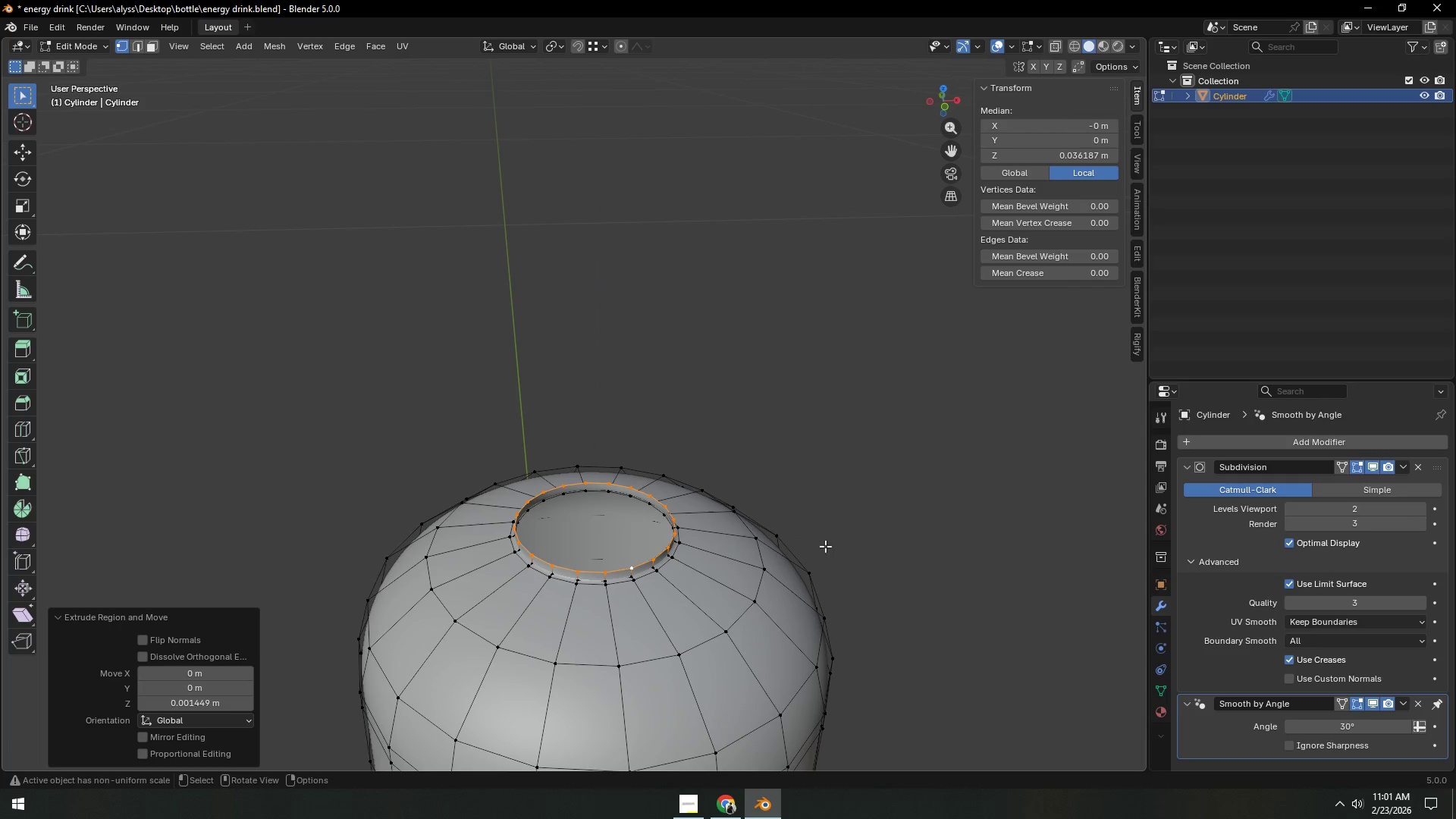 
hold_key(key=ShiftLeft, duration=0.31)
 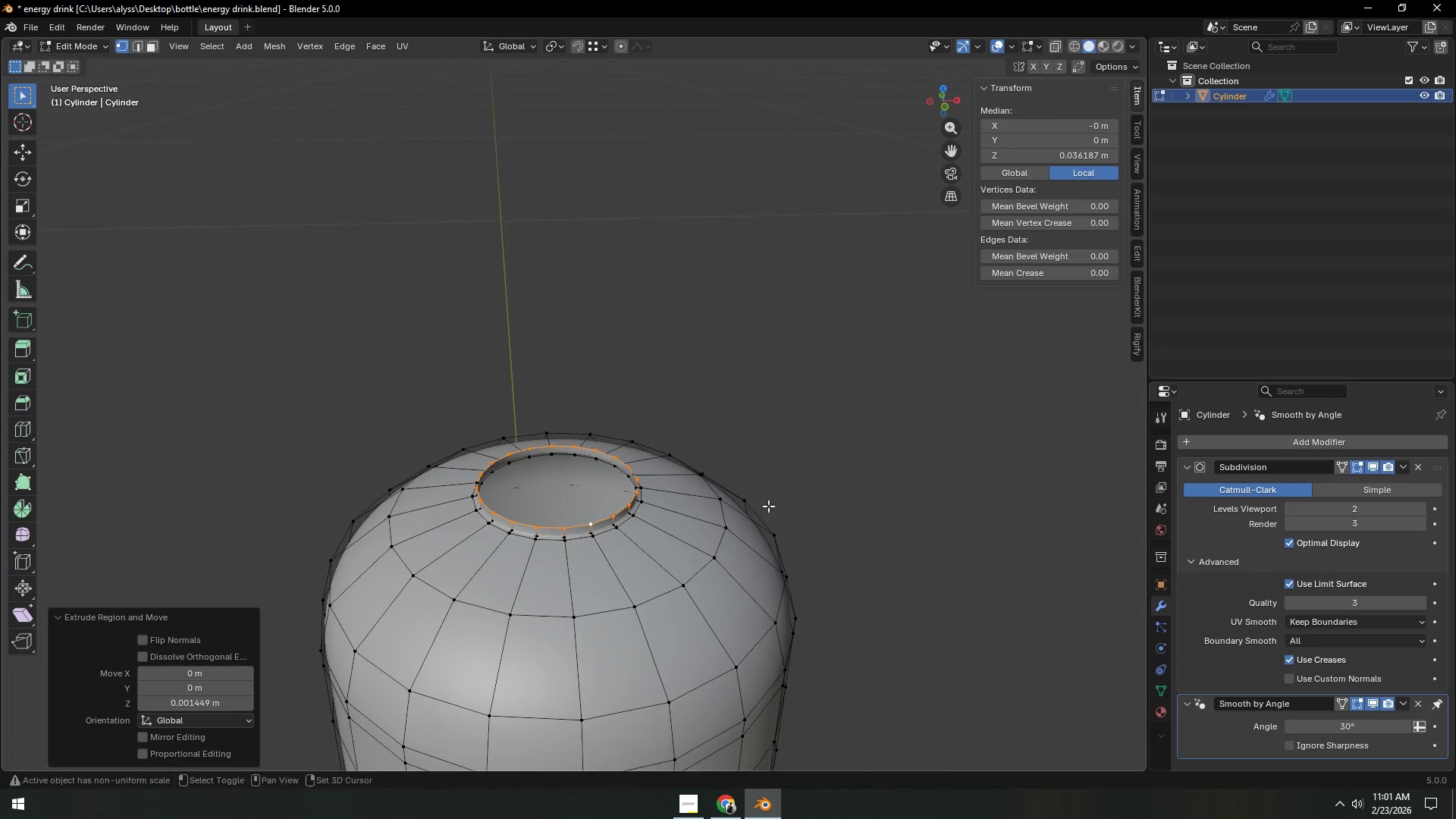 
scroll: coordinate [767, 507], scroll_direction: up, amount: 4.0
 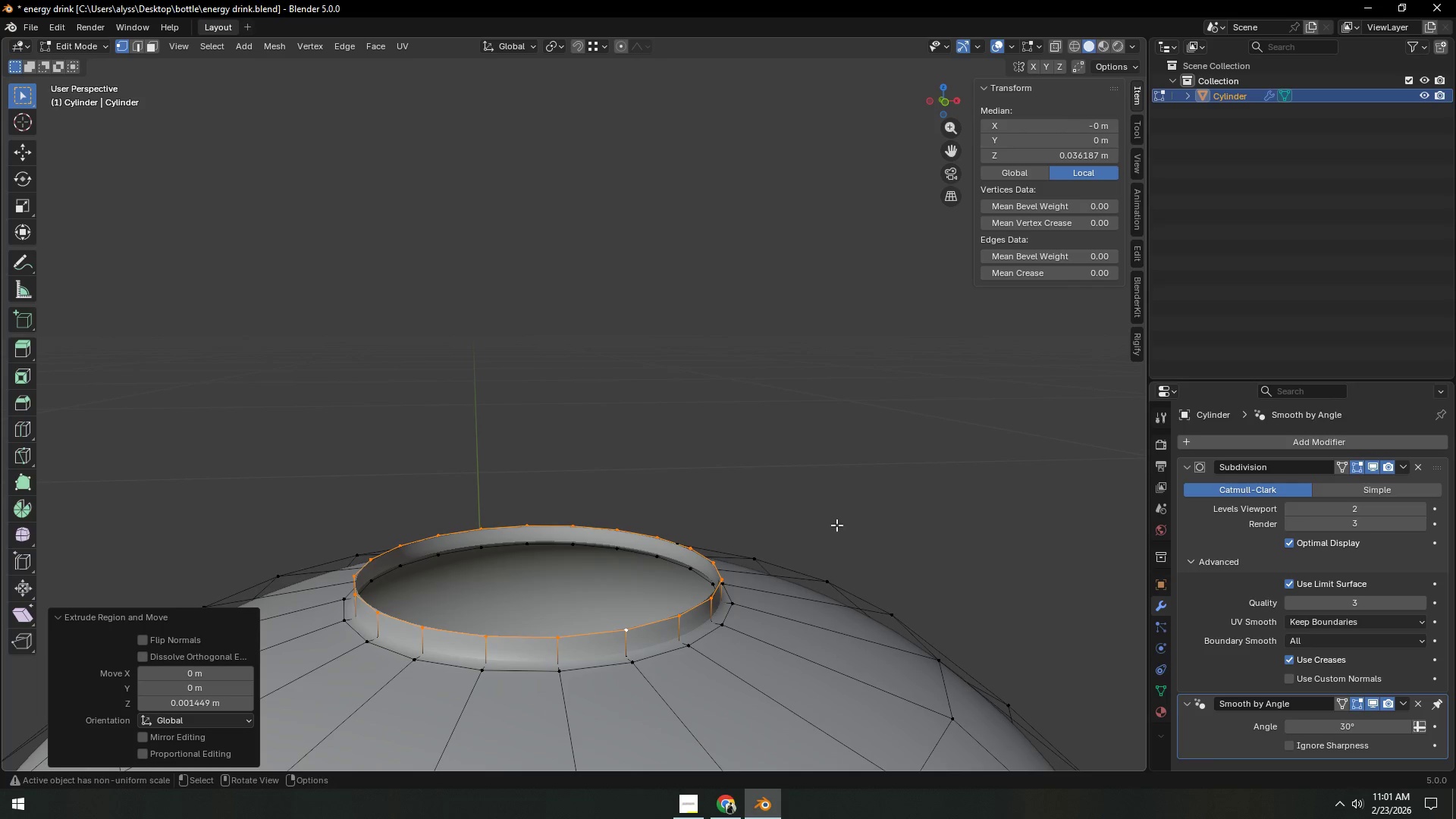 
key(E)
 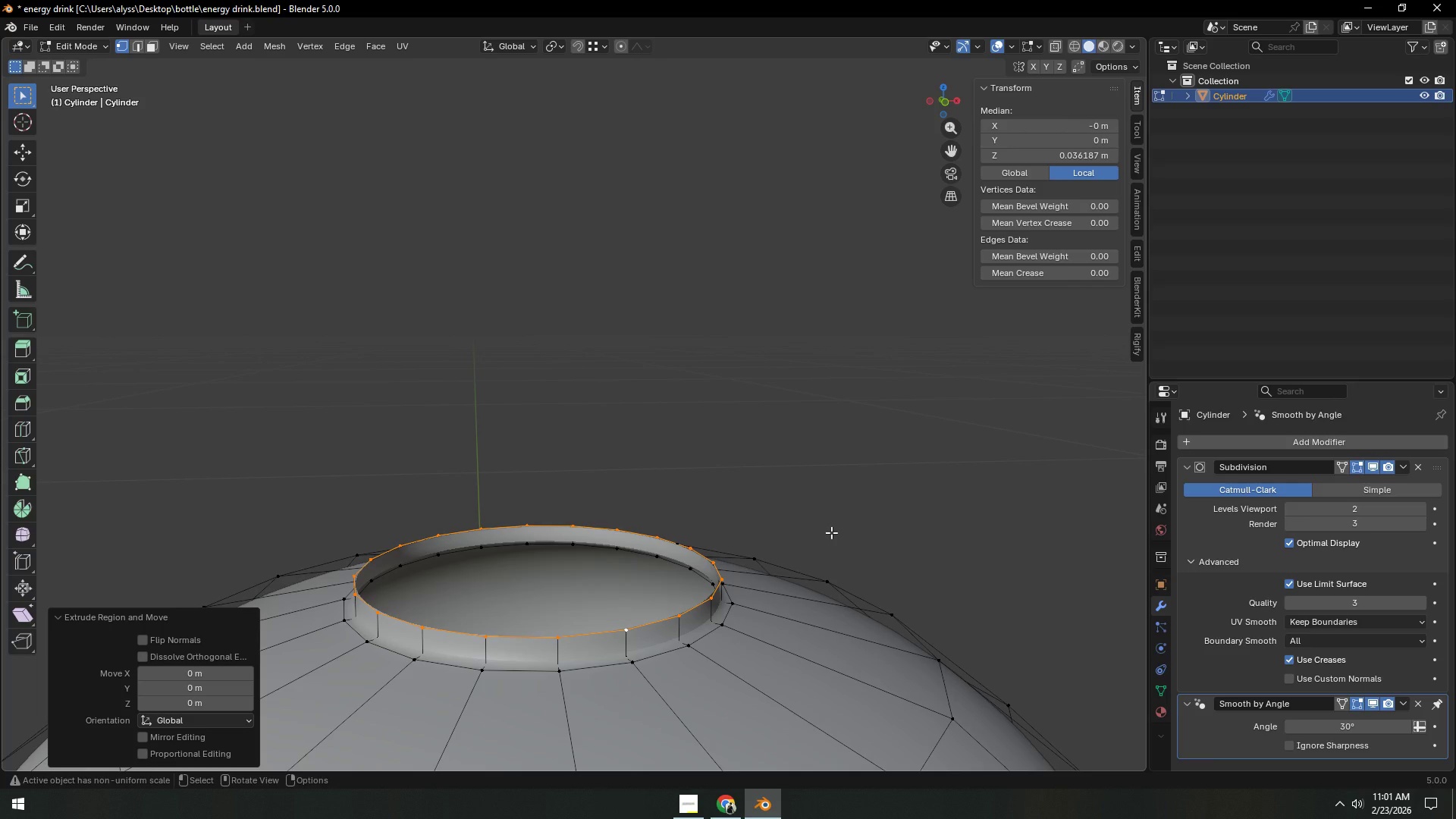 
type(gz)
 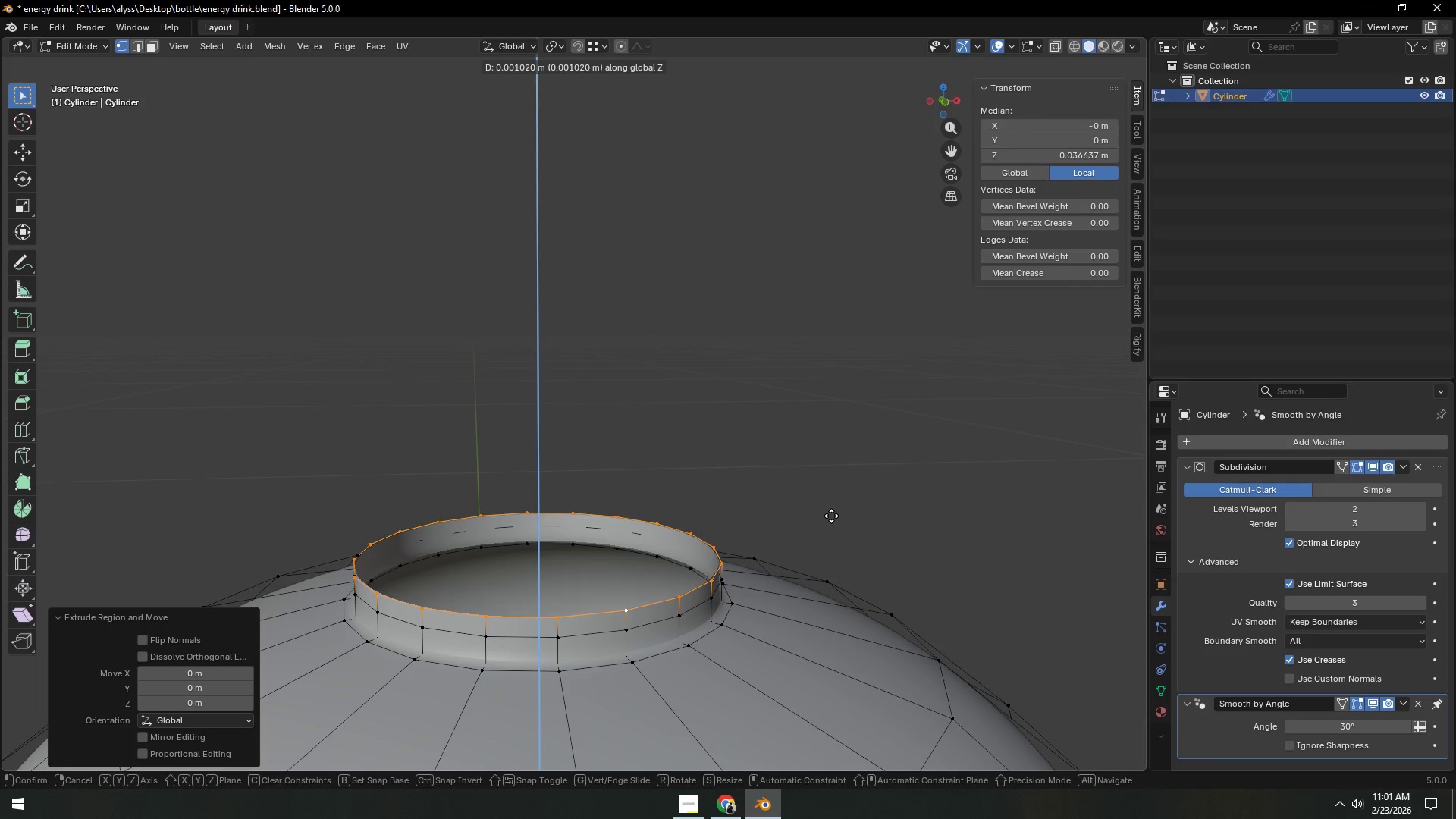 
left_click([831, 516])
 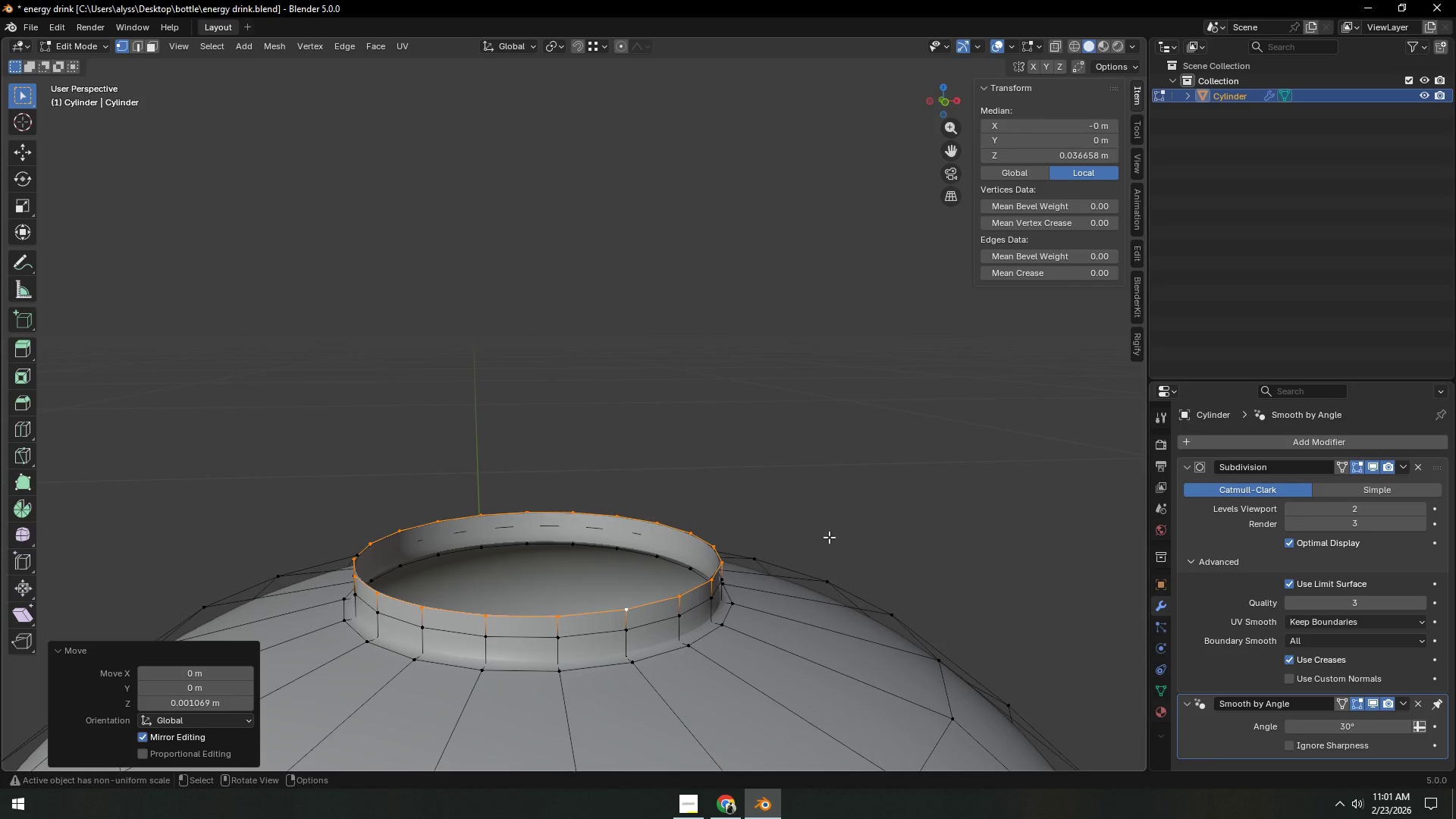 
right_click([829, 537])
 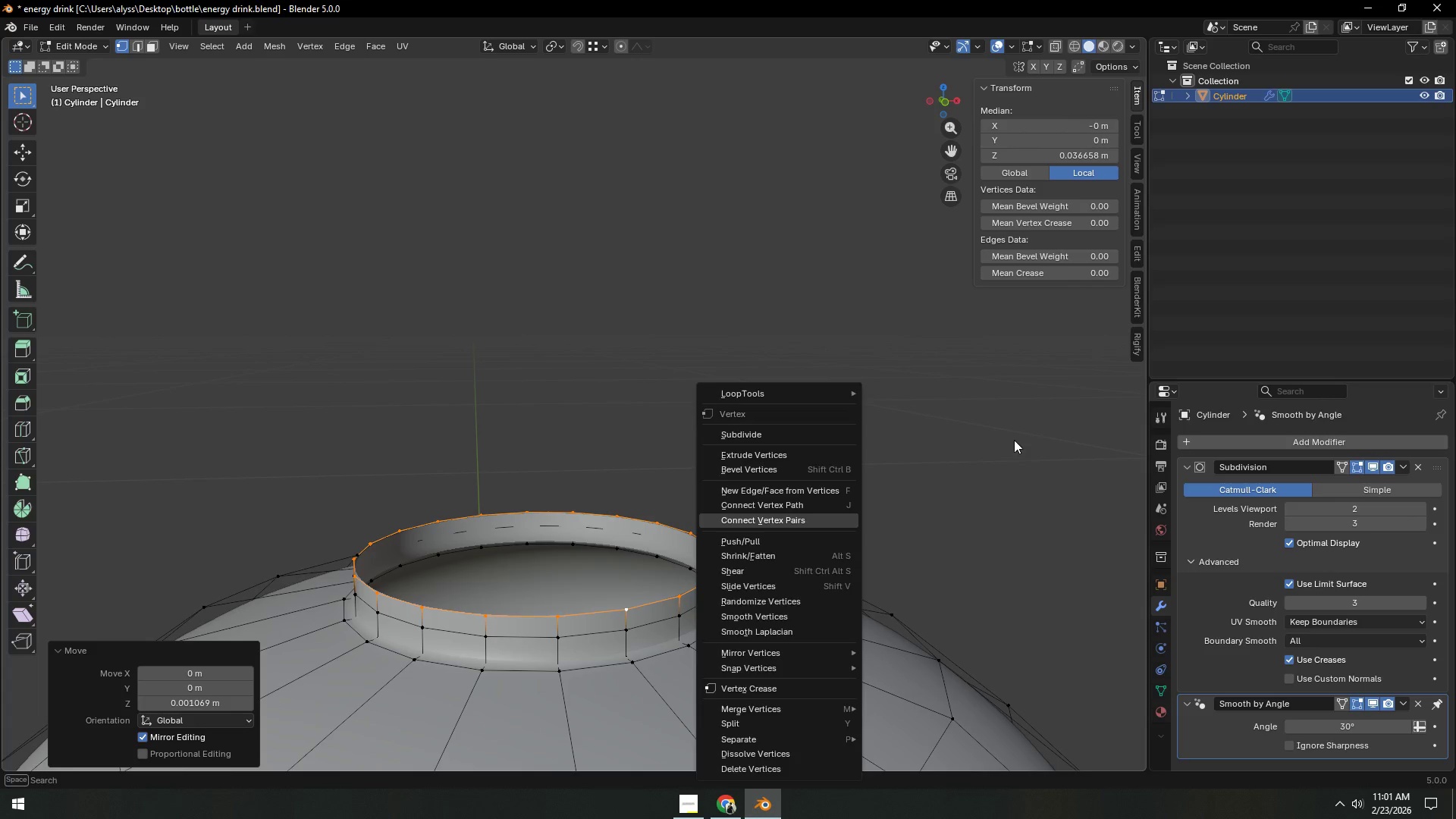 
left_click([1026, 432])
 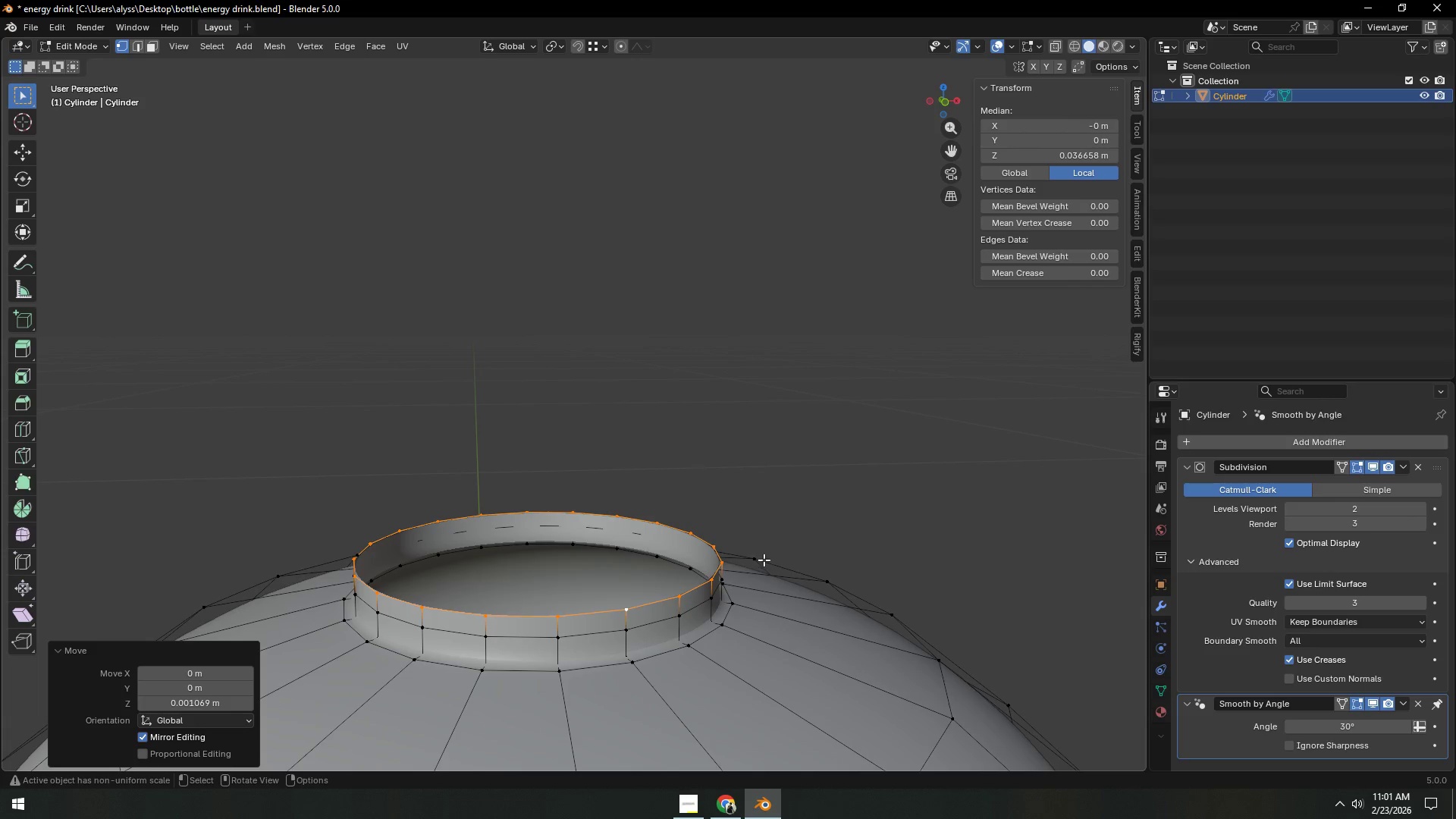 
key(Control+Z)
 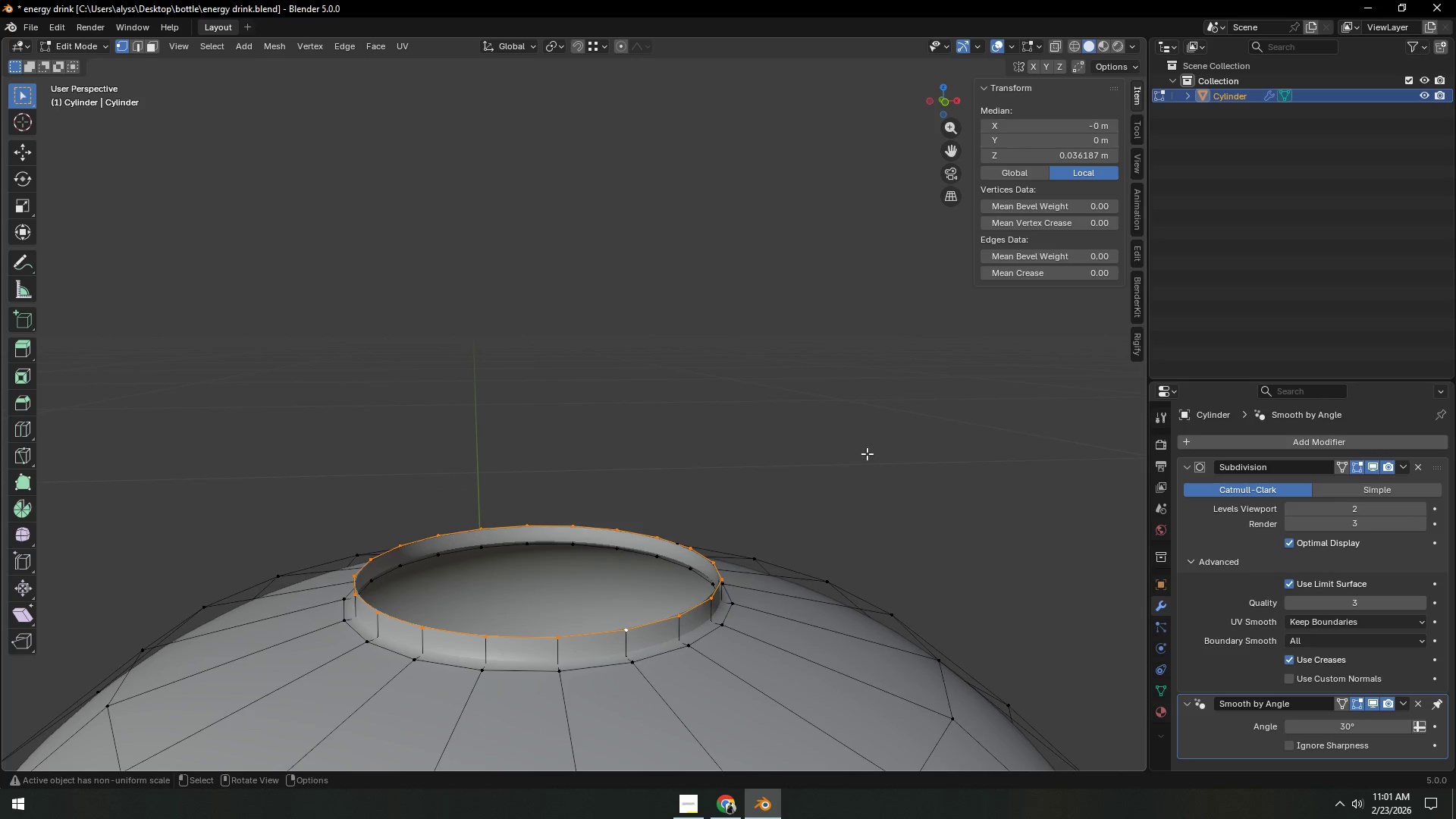 
left_click([869, 453])
 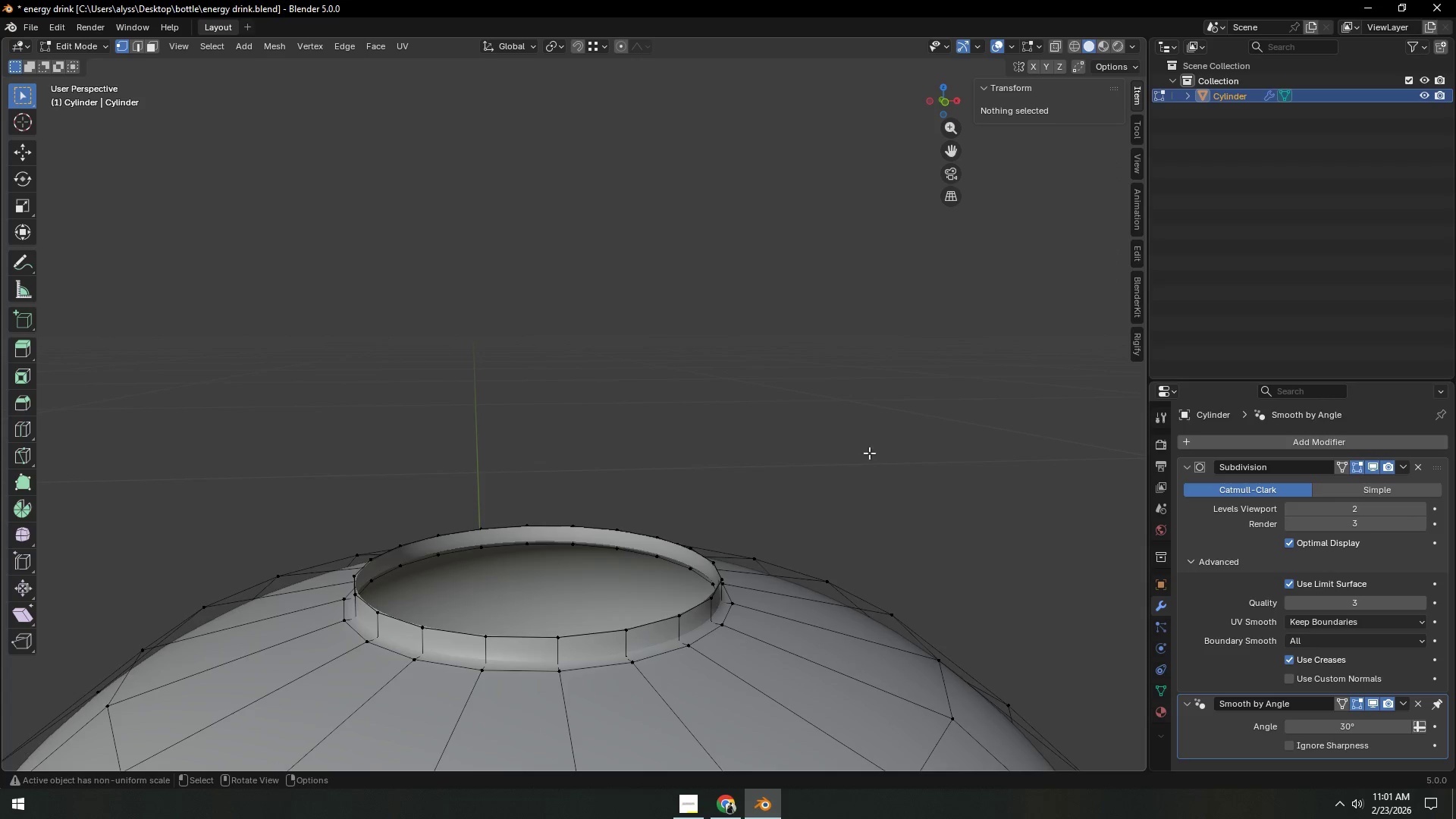 
key(Tab)
 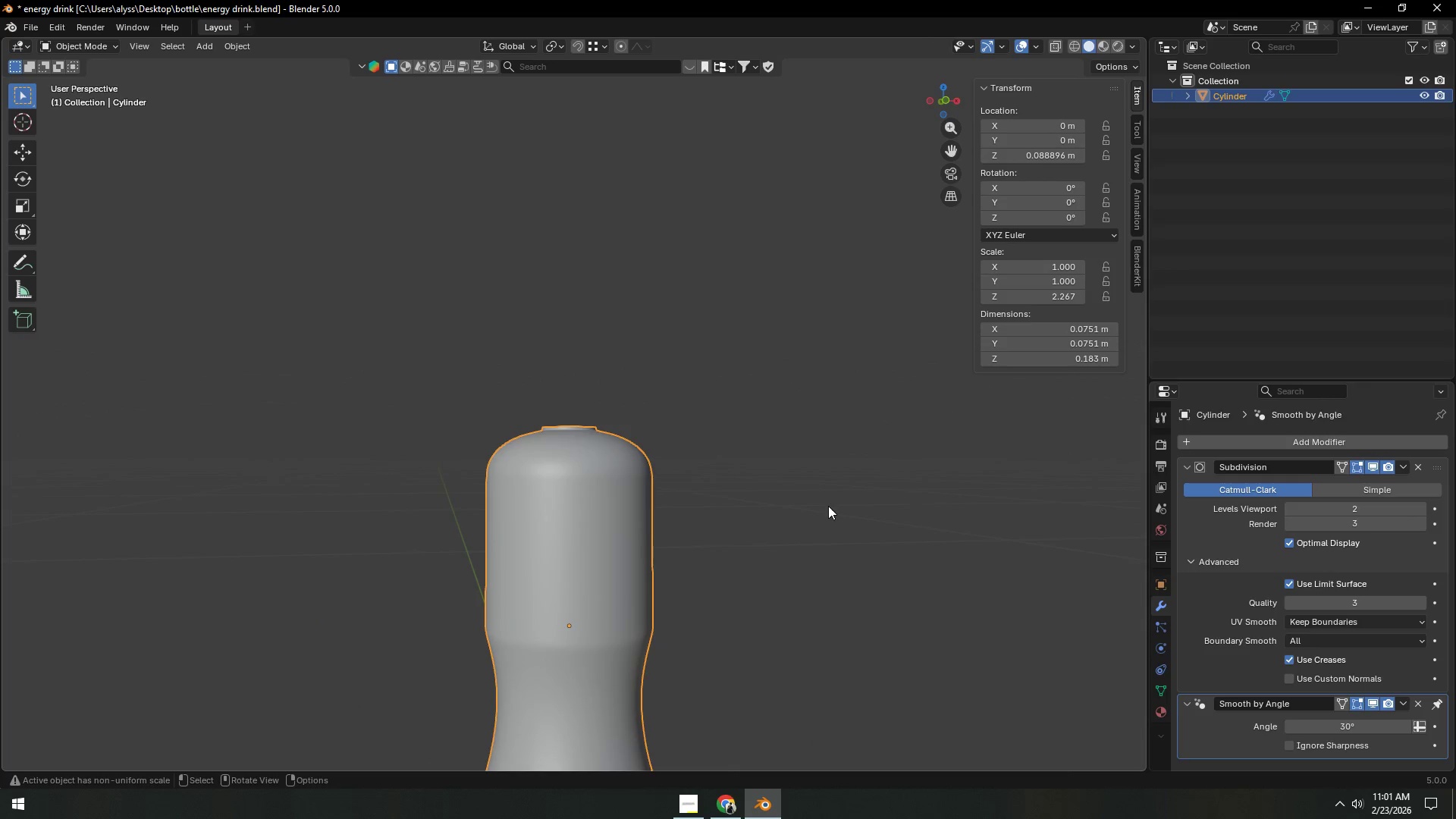 
left_click([817, 519])
 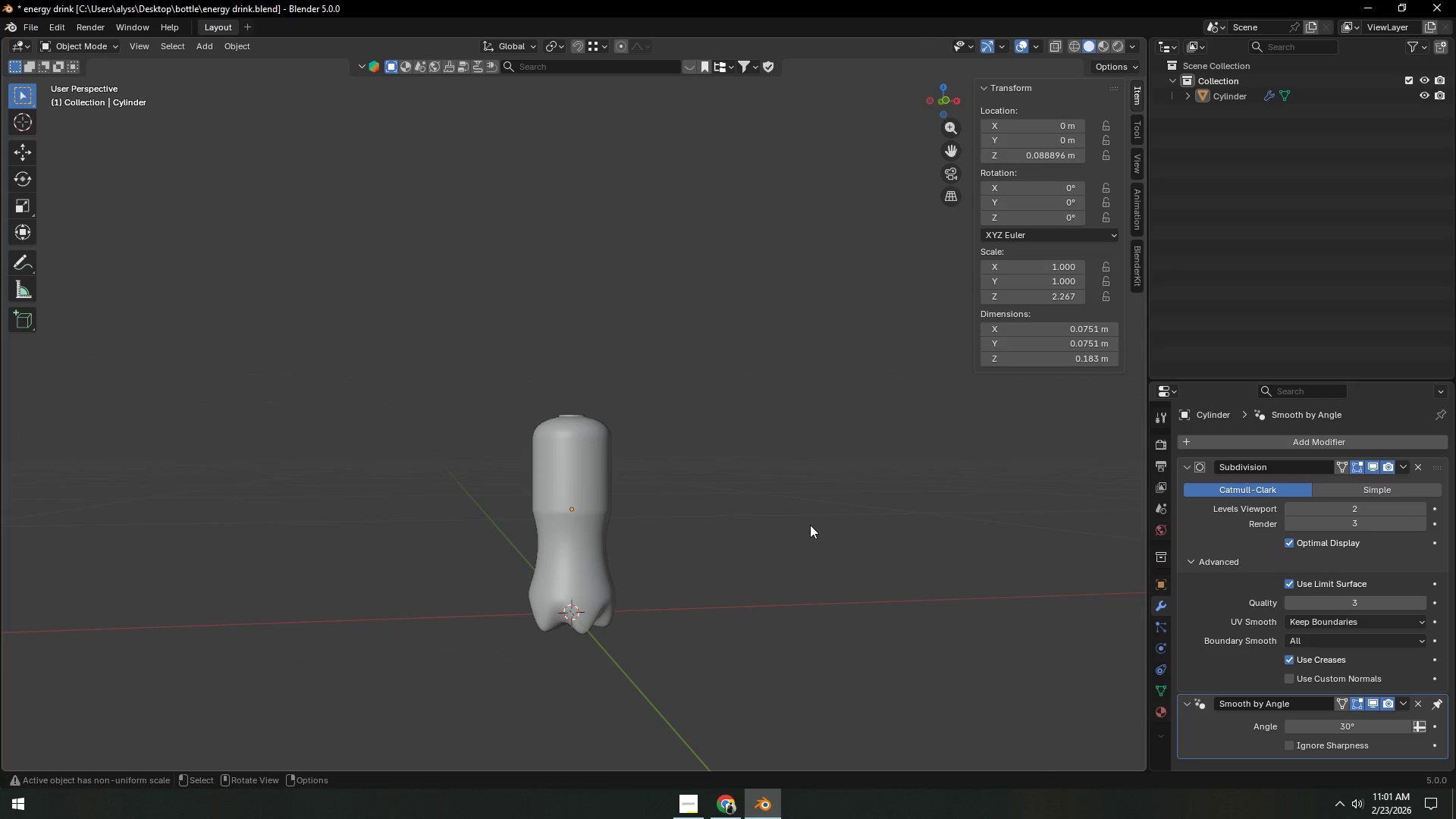 
scroll: coordinate [805, 527], scroll_direction: down, amount: 15.0
 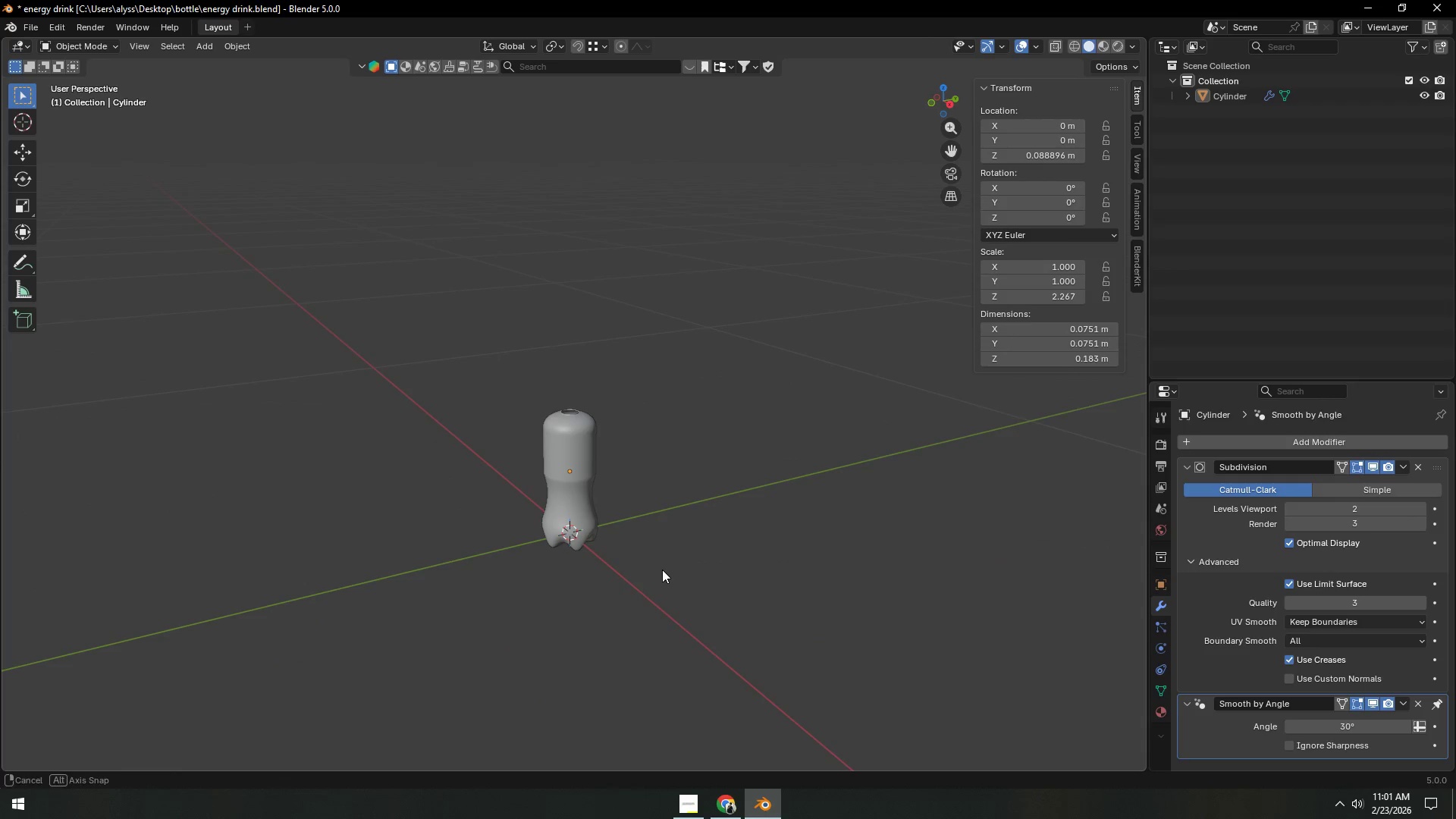 
scroll: coordinate [662, 570], scroll_direction: up, amount: 6.0
 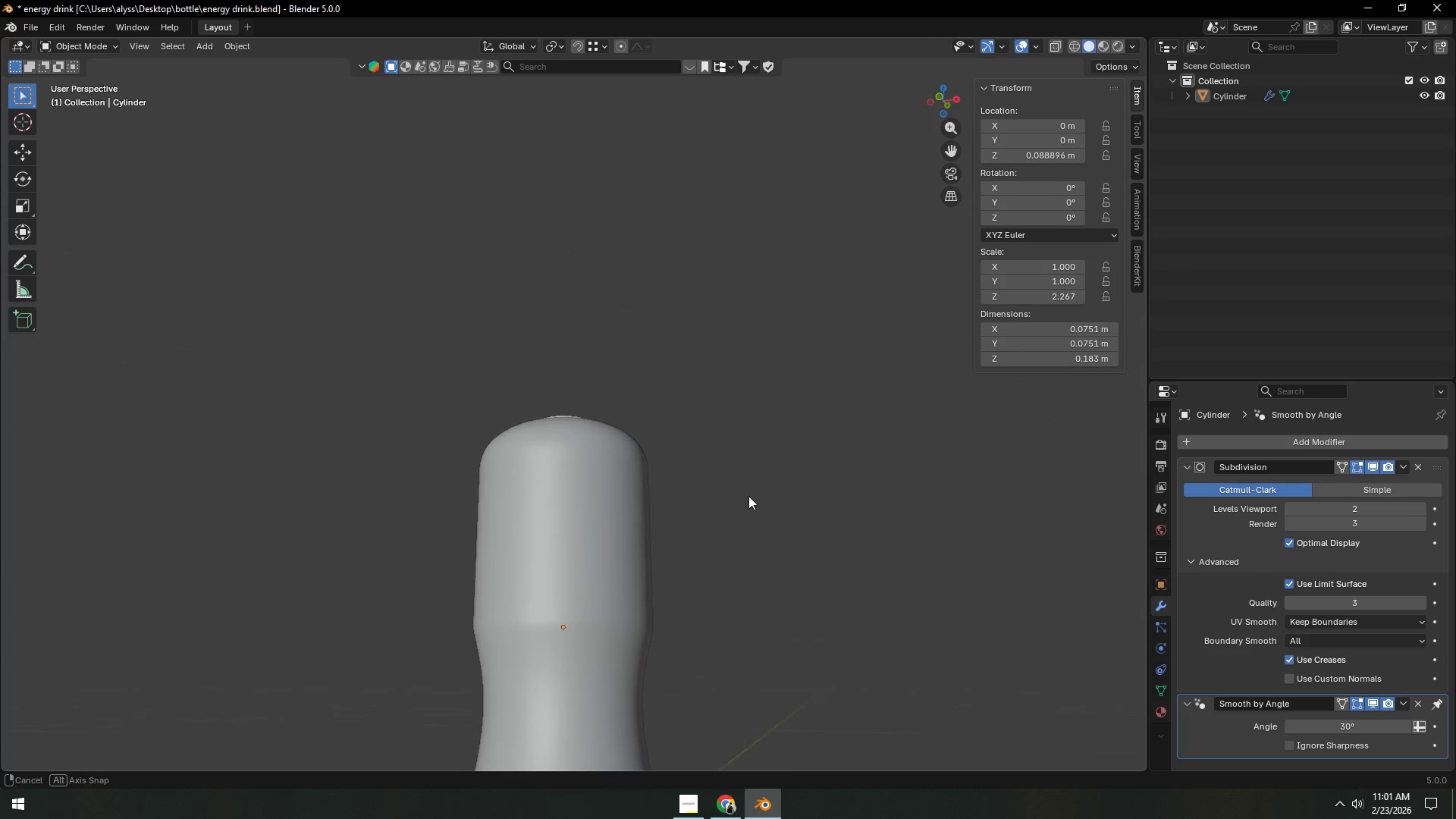 
left_click([601, 551])
 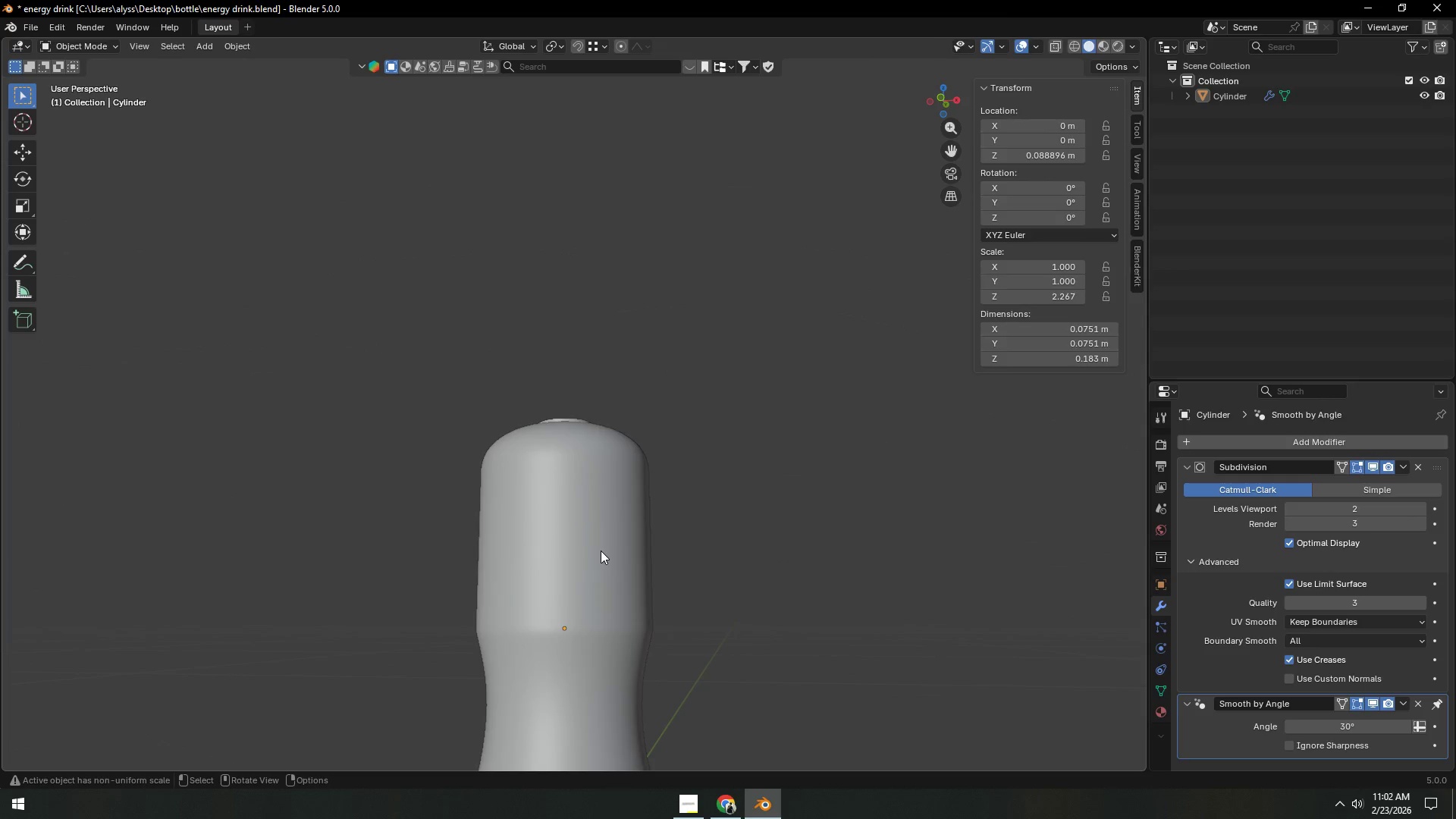 
key(Tab)
 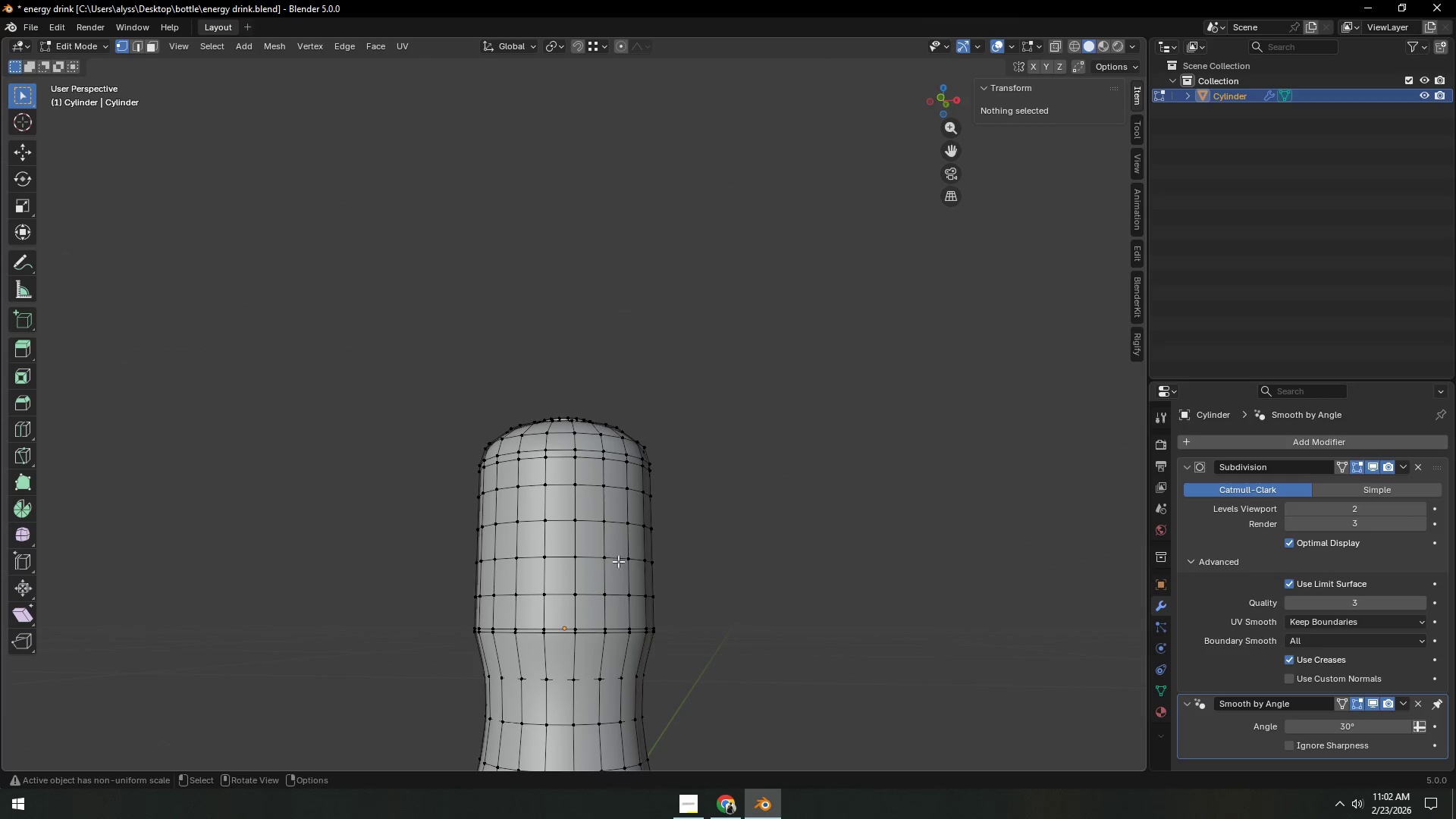 
key(Shift+ShiftLeft)
 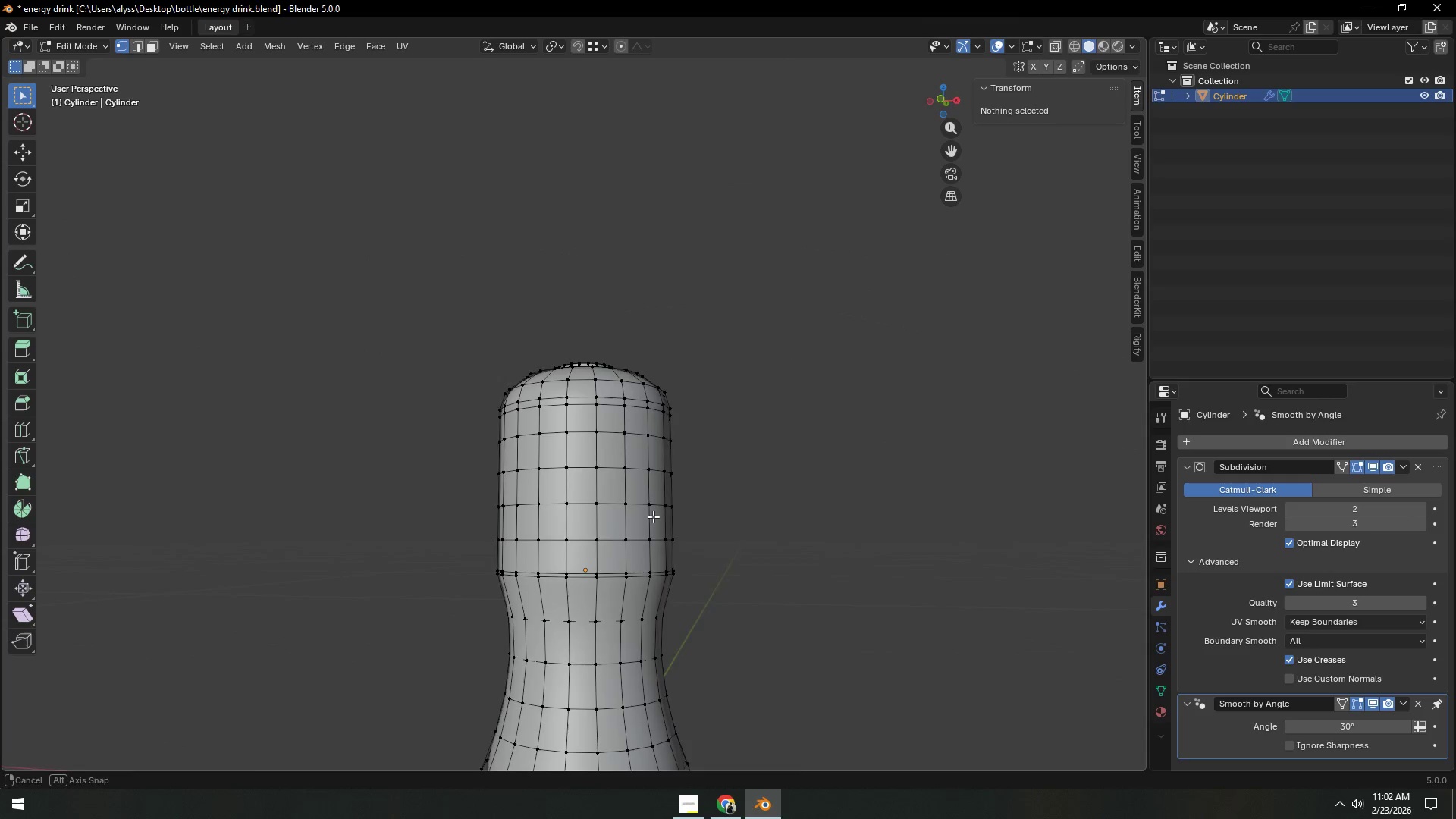 
hold_key(key=ShiftLeft, duration=0.36)
 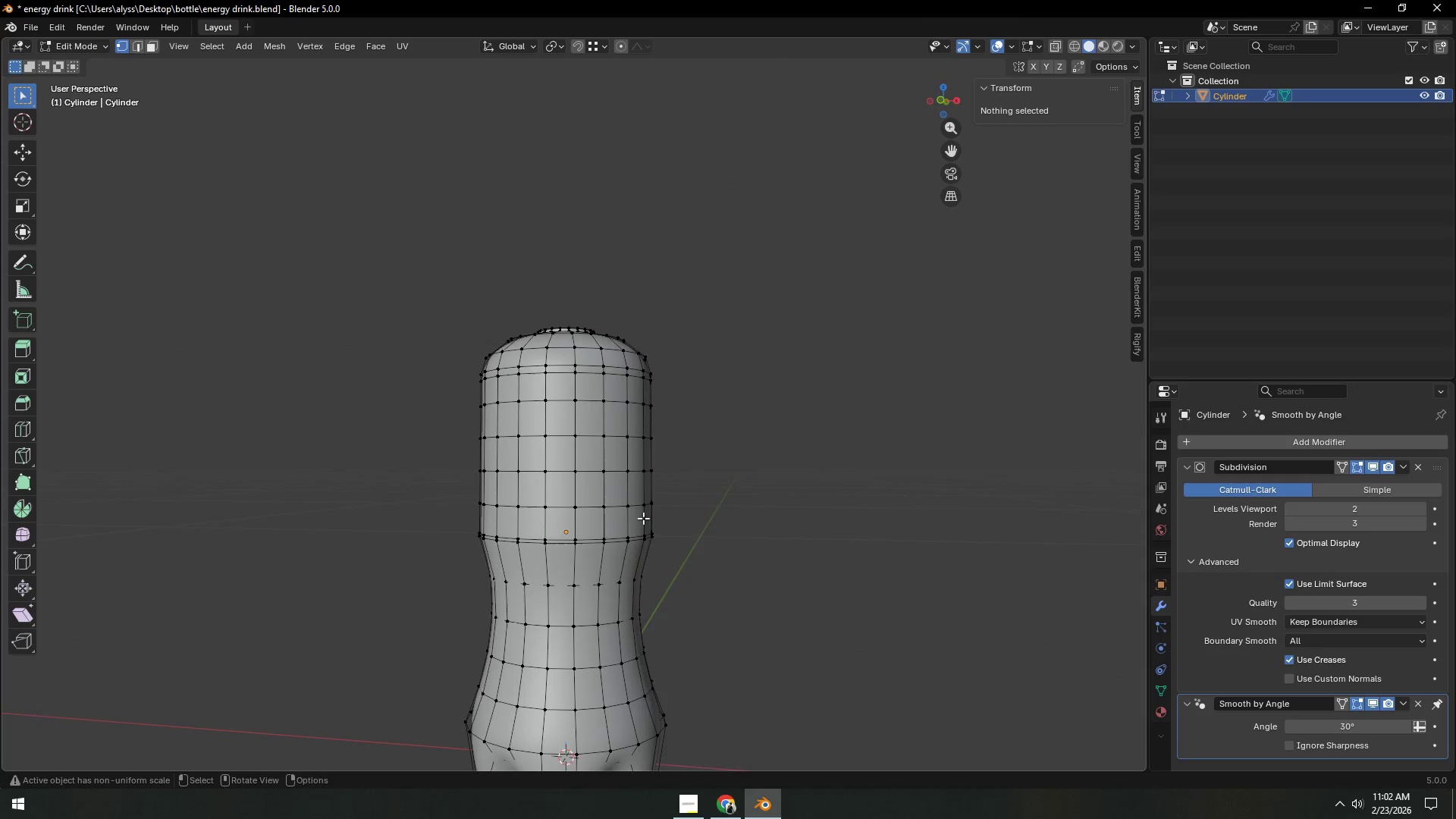 
key(3)
 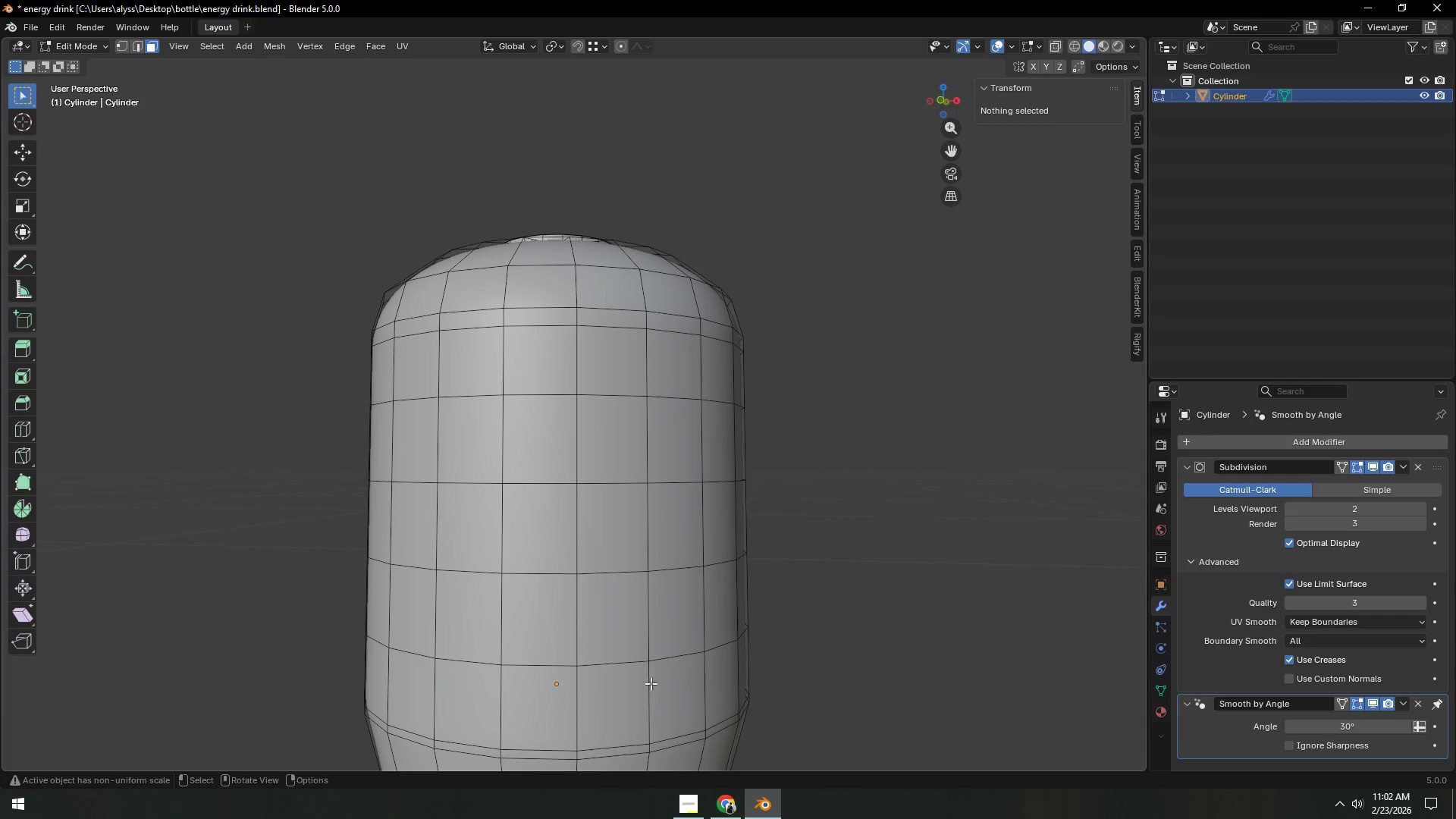 
scroll: coordinate [643, 529], scroll_direction: up, amount: 4.0
 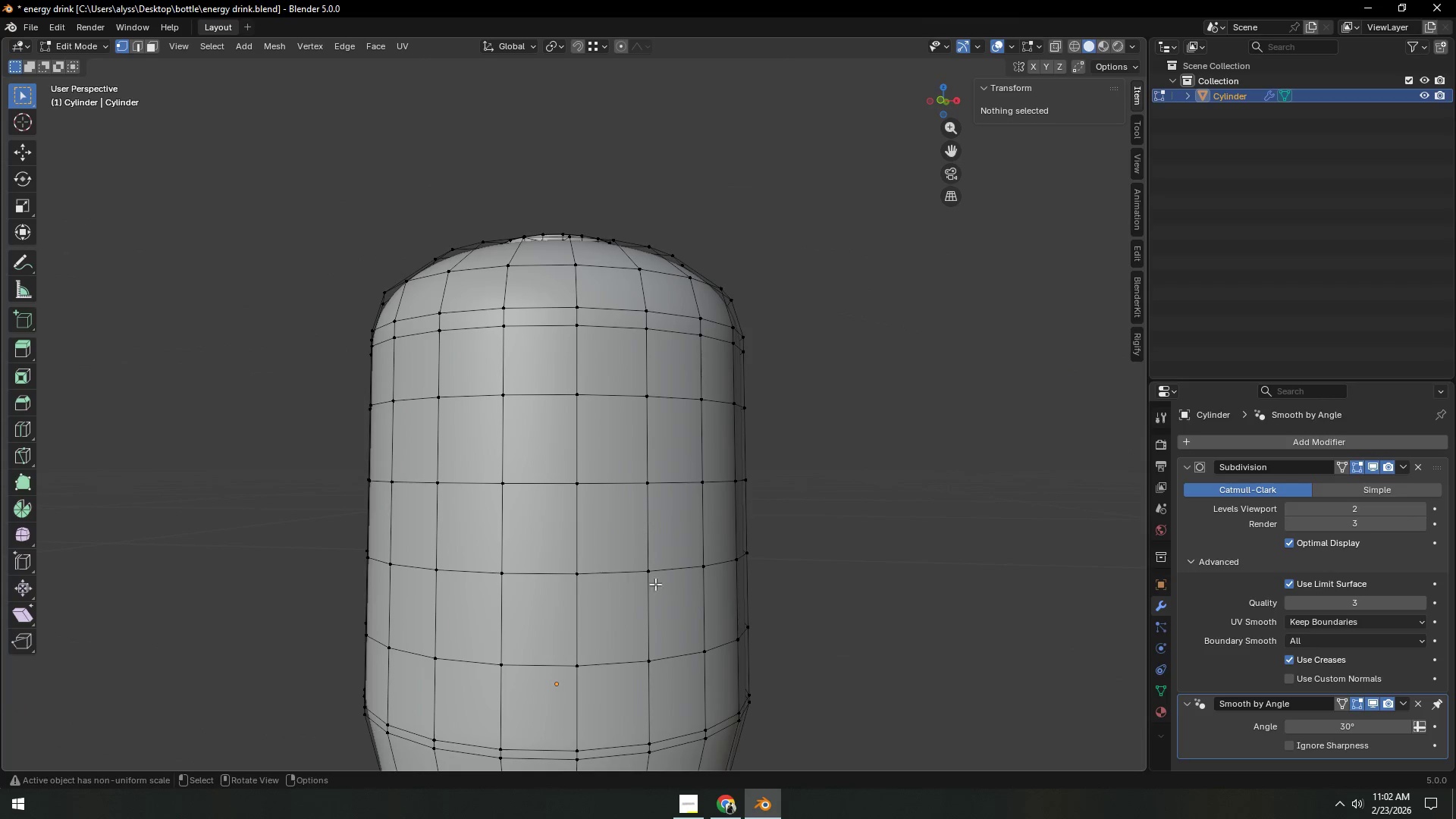 
hold_key(key=AltLeft, duration=1.53)
left_click([639, 698])
 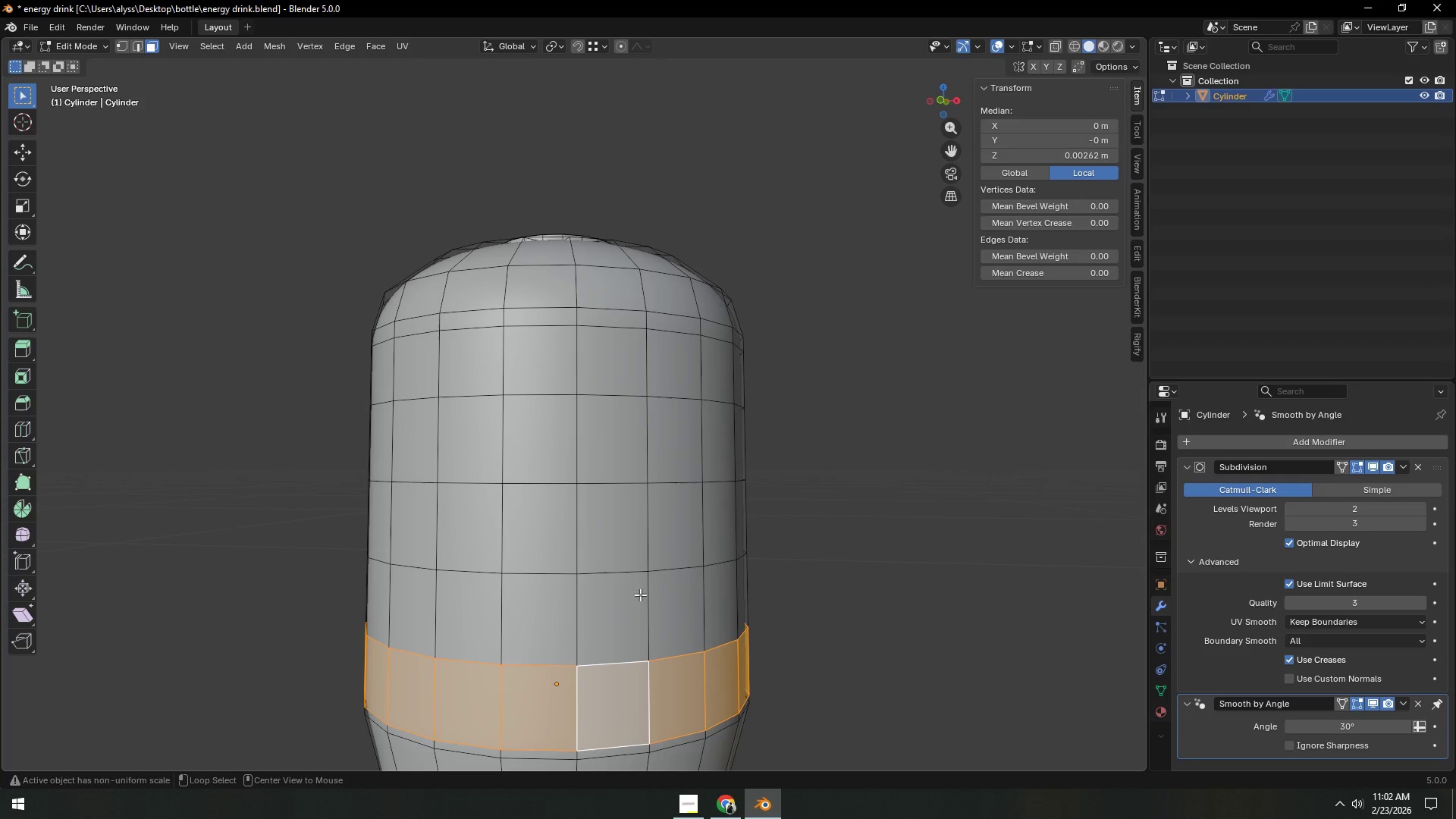 
hold_key(key=ShiftLeft, duration=0.75)
left_click([640, 366])
 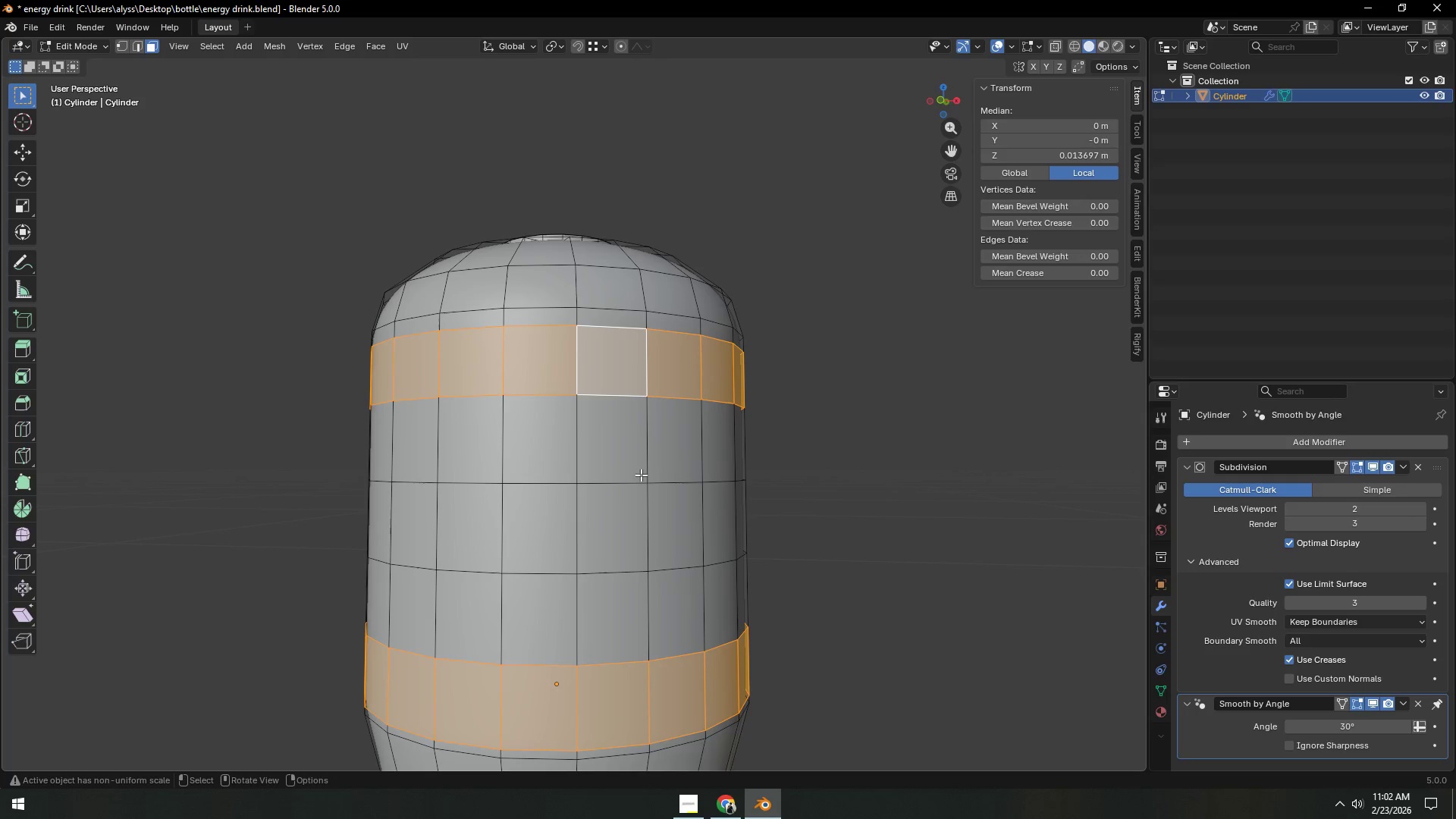 
hold_key(key=ShiftLeft, duration=1.61)
hold_key(key=AltLeft, duration=1.45)
double_click([638, 517])
 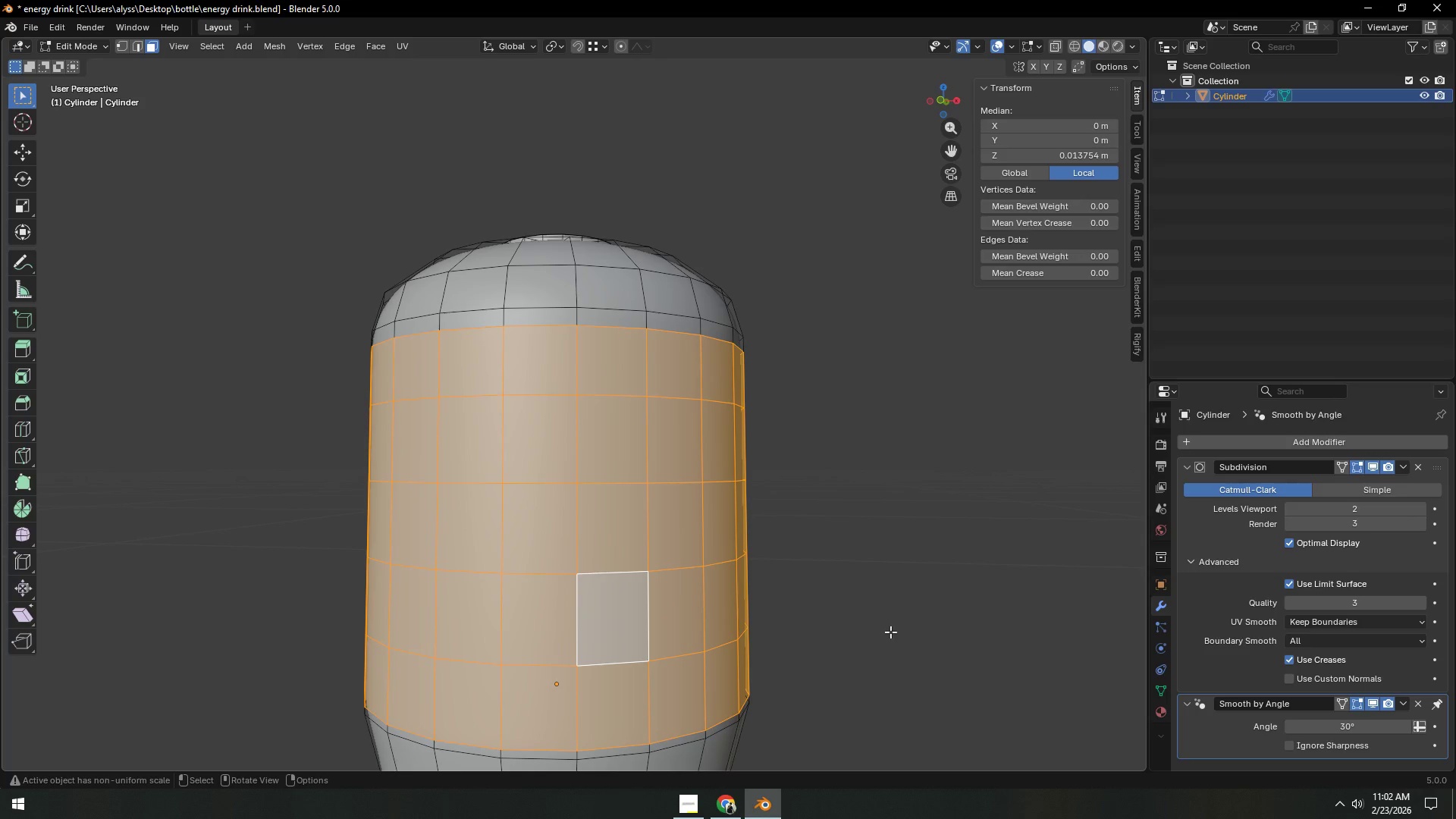 
key(E)
 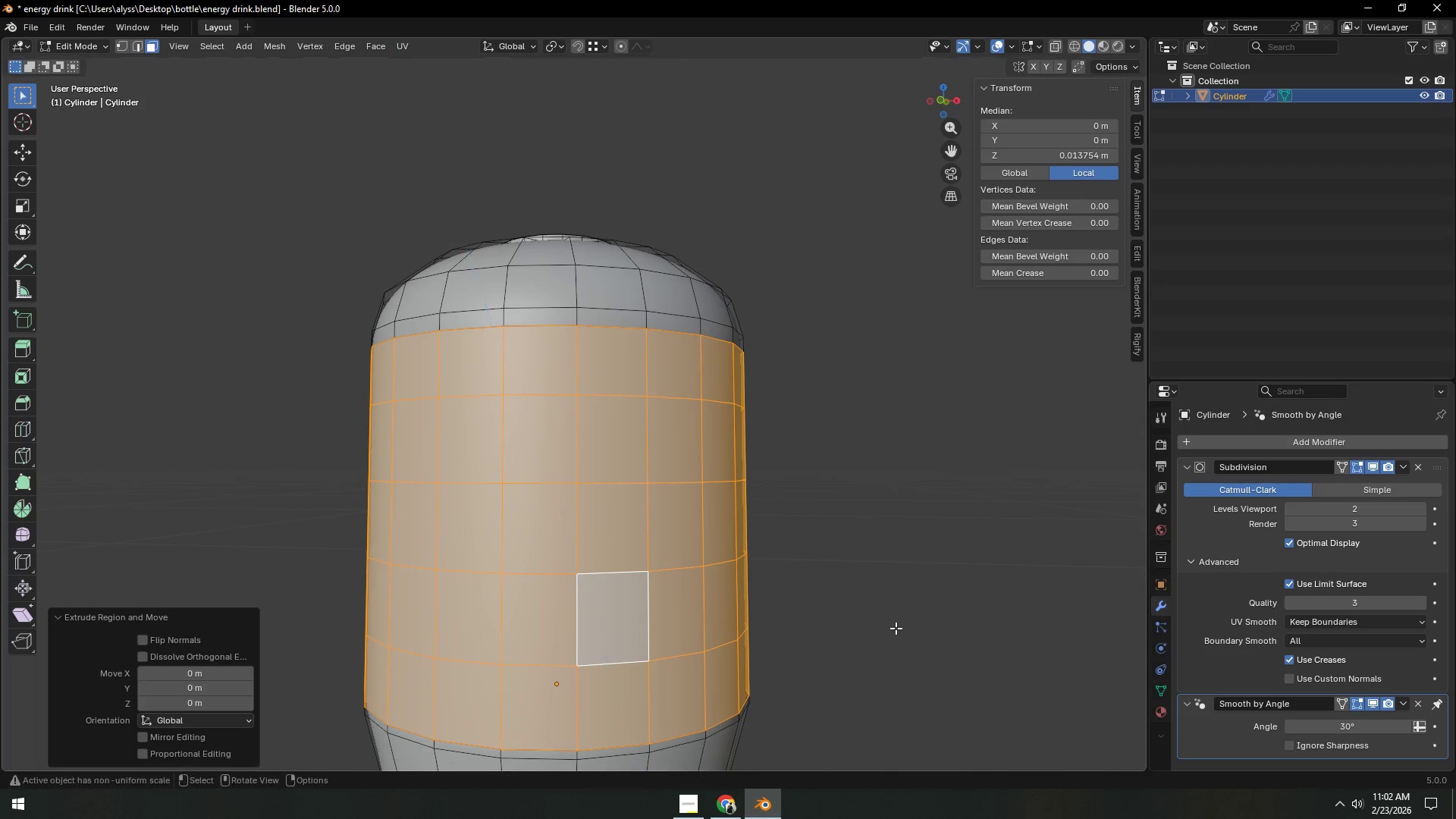 
right_click([896, 628])
 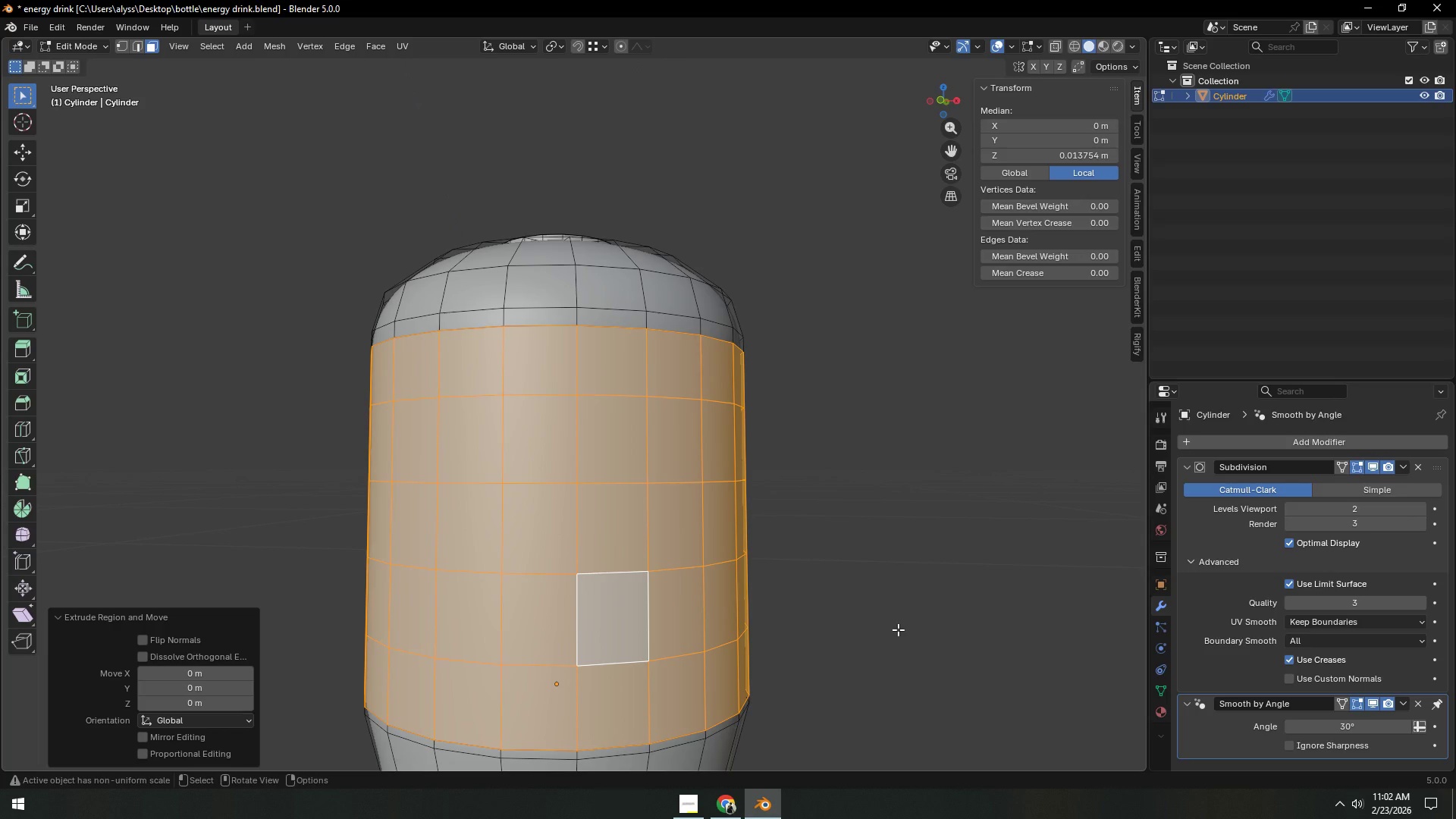 
type(sZ)
 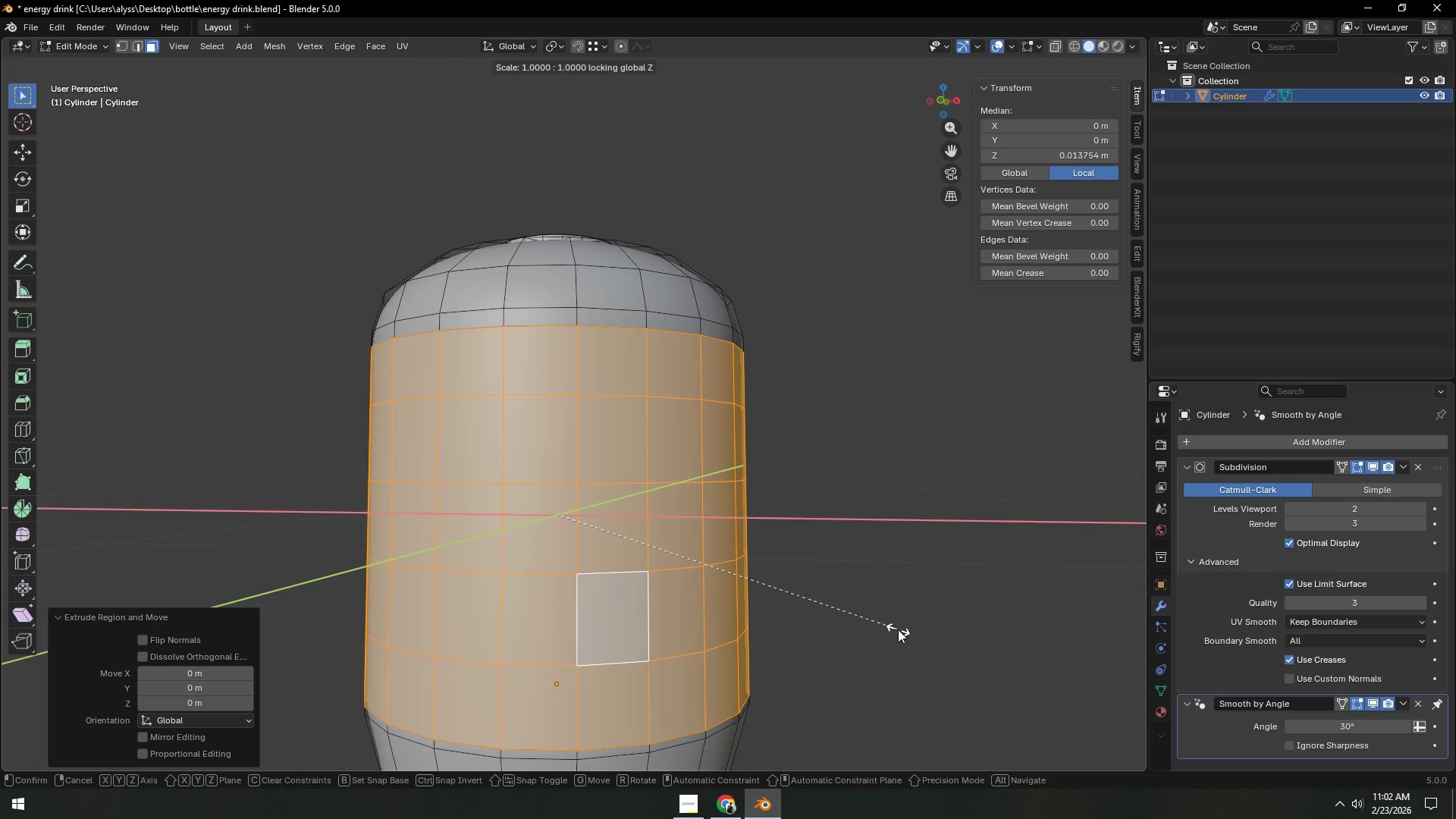 
 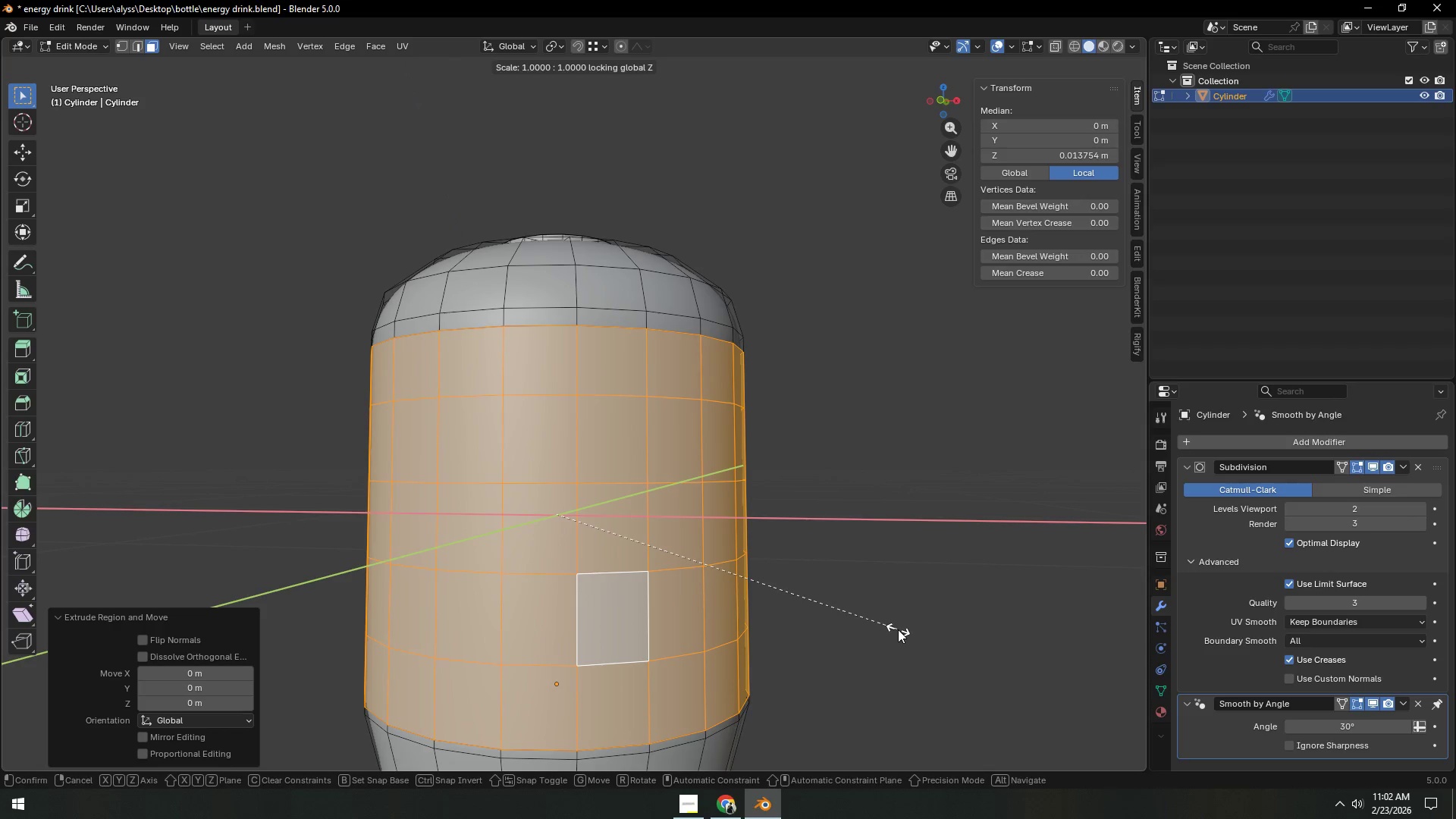 
hold_key(key=ShiftLeft, duration=1.5)
 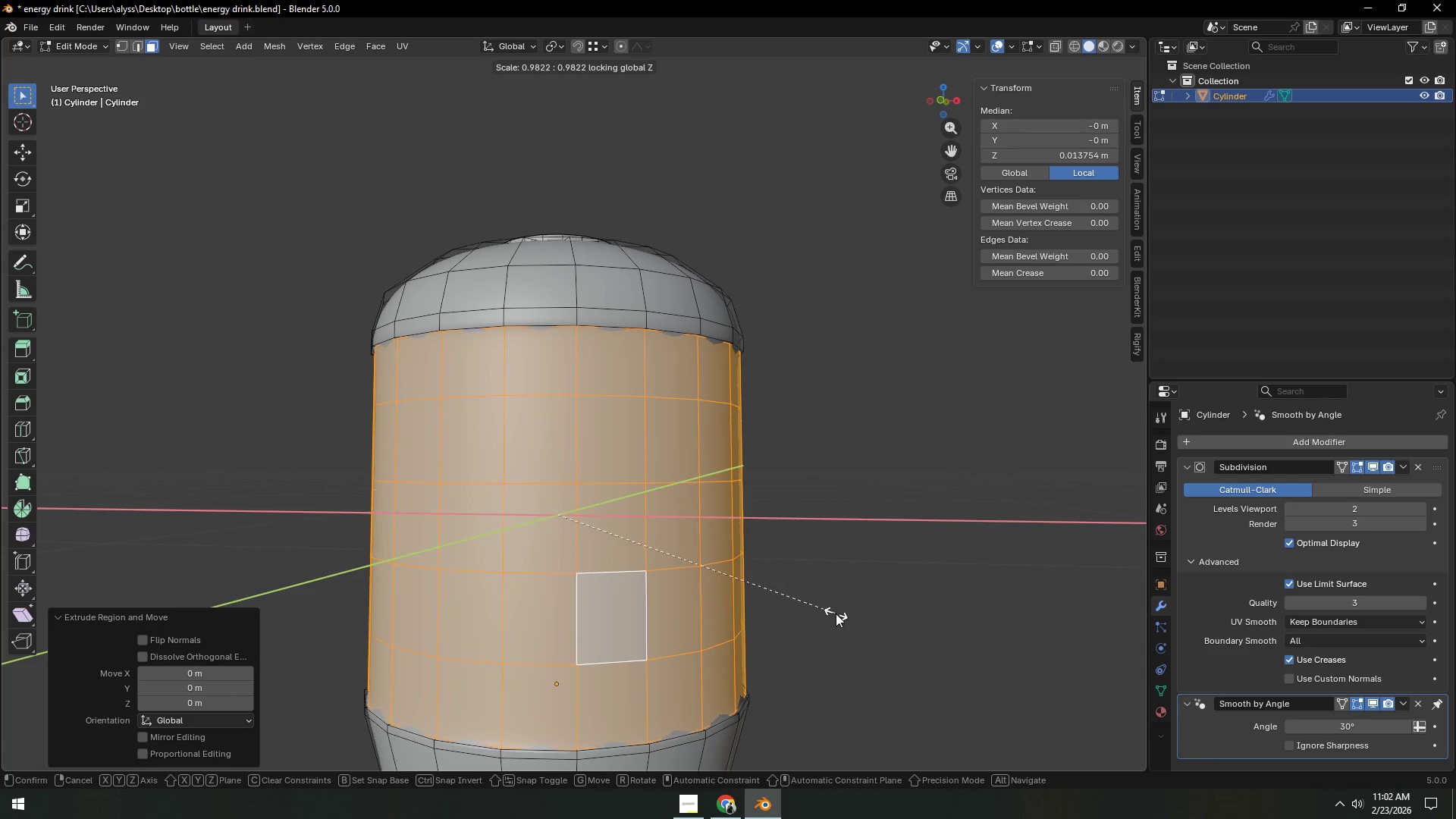 
hold_key(key=ShiftLeft, duration=1.5)
 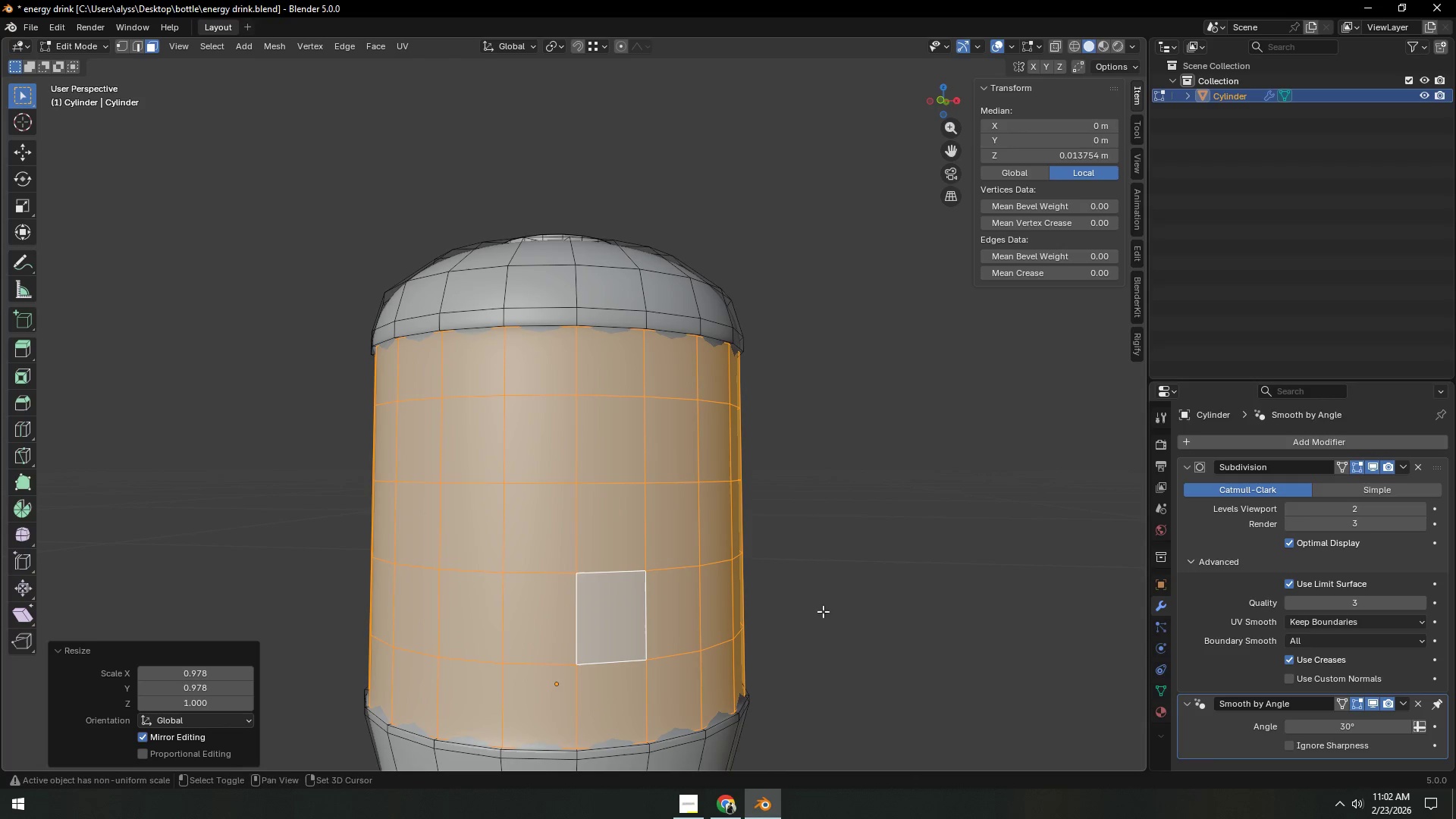 
hold_key(key=ShiftLeft, duration=0.59)
left_click([822, 611])
 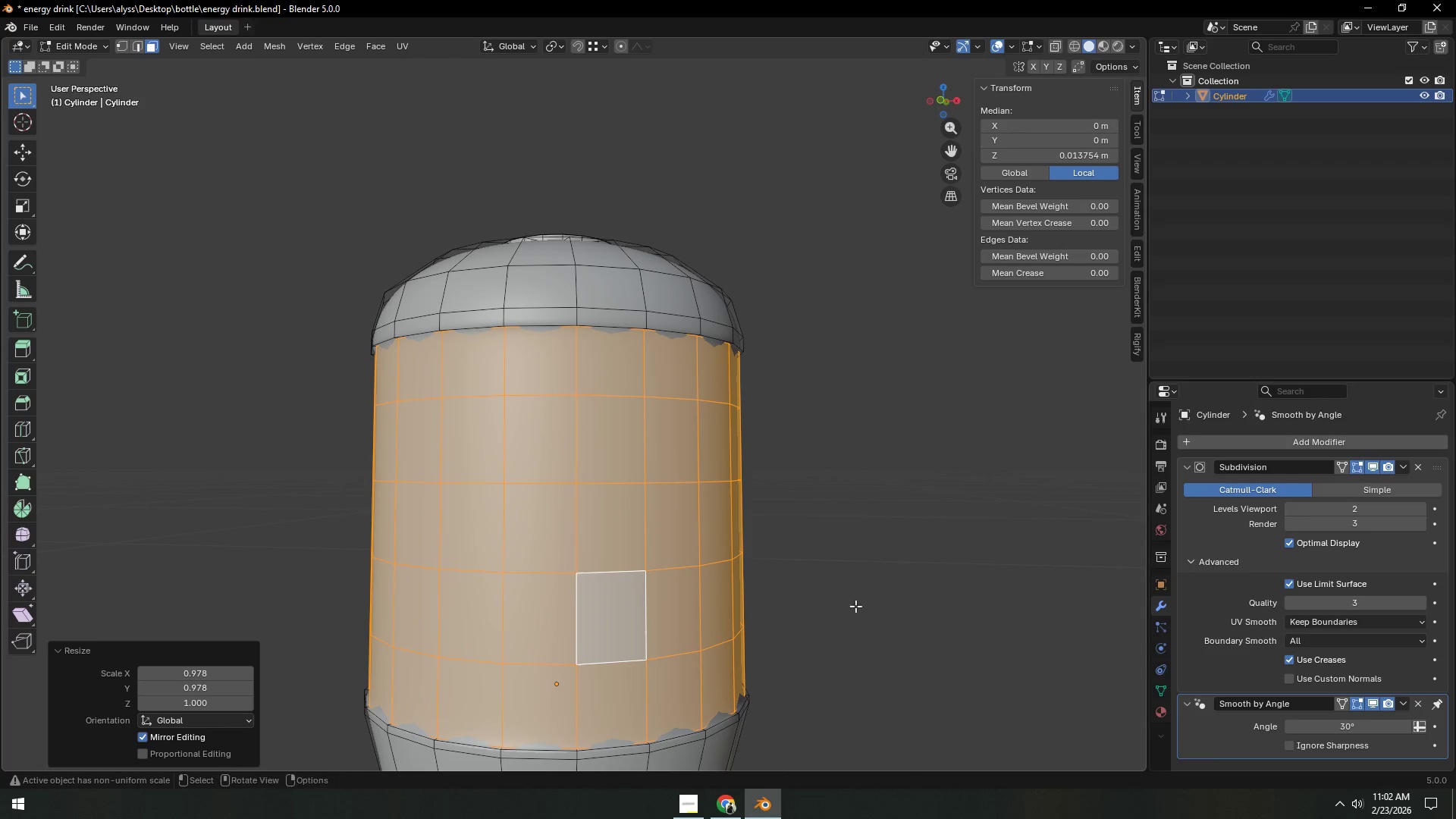 
double_click([861, 605])
 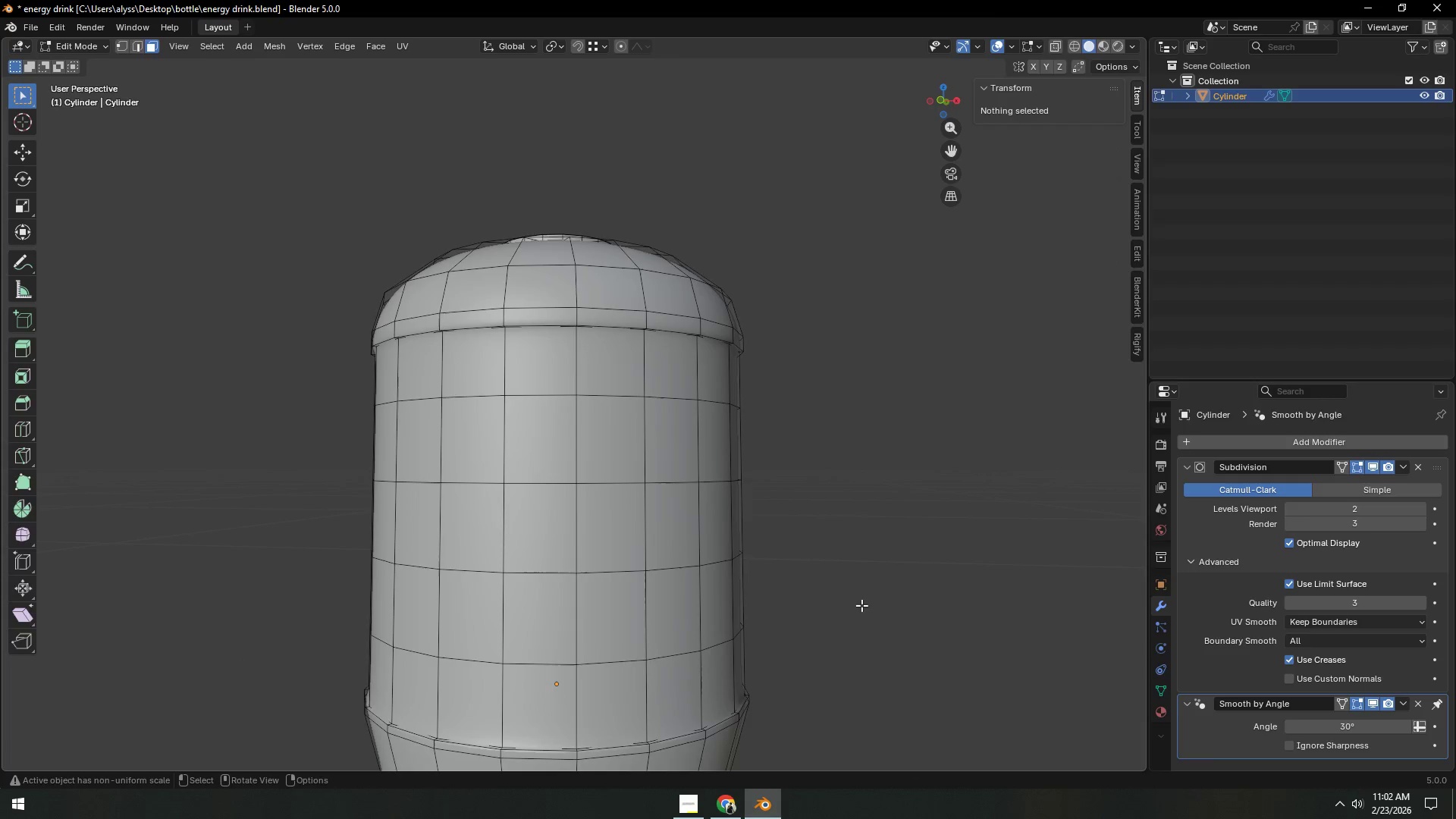 
key(Tab)
 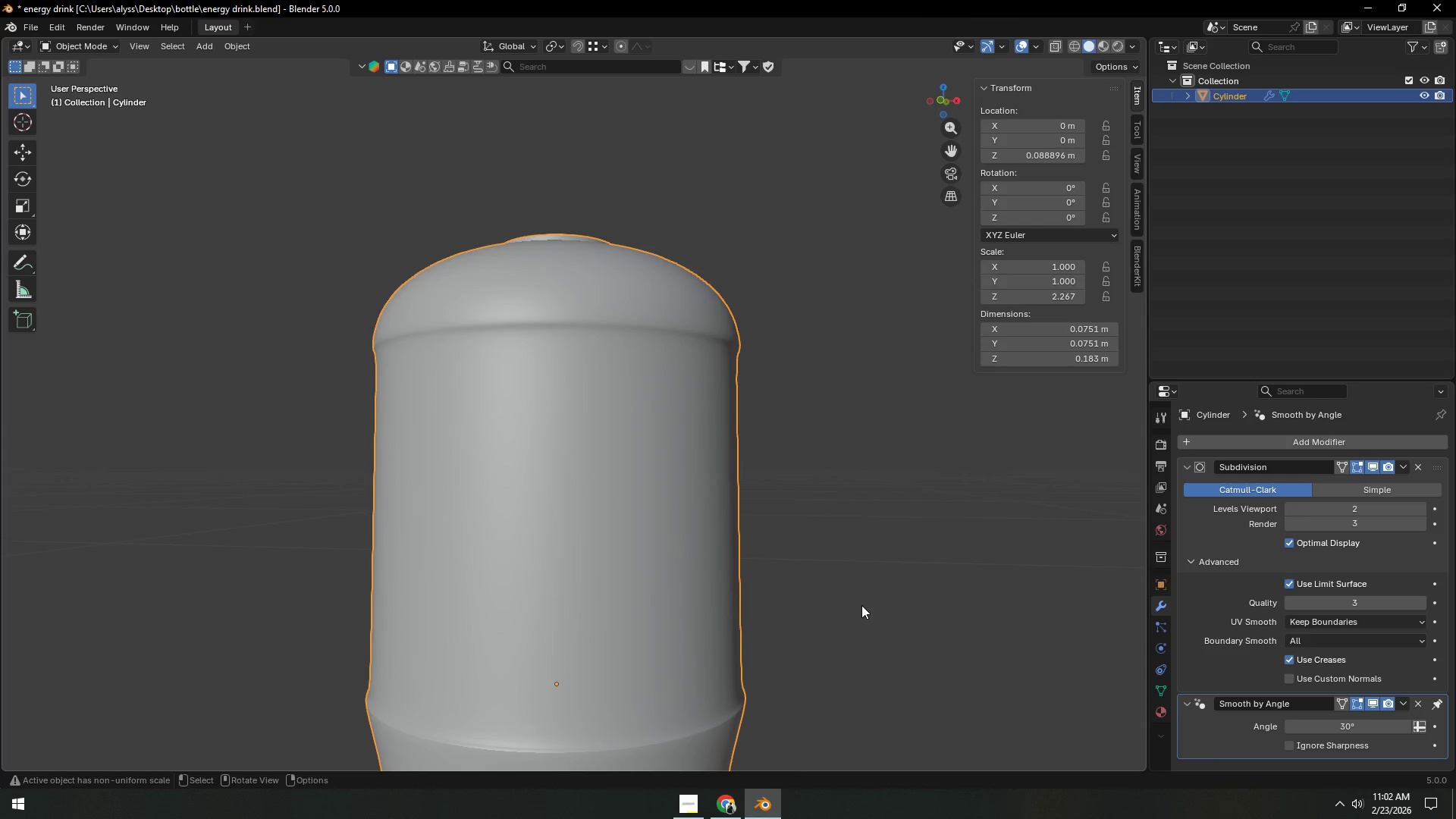 
left_click([861, 605])
 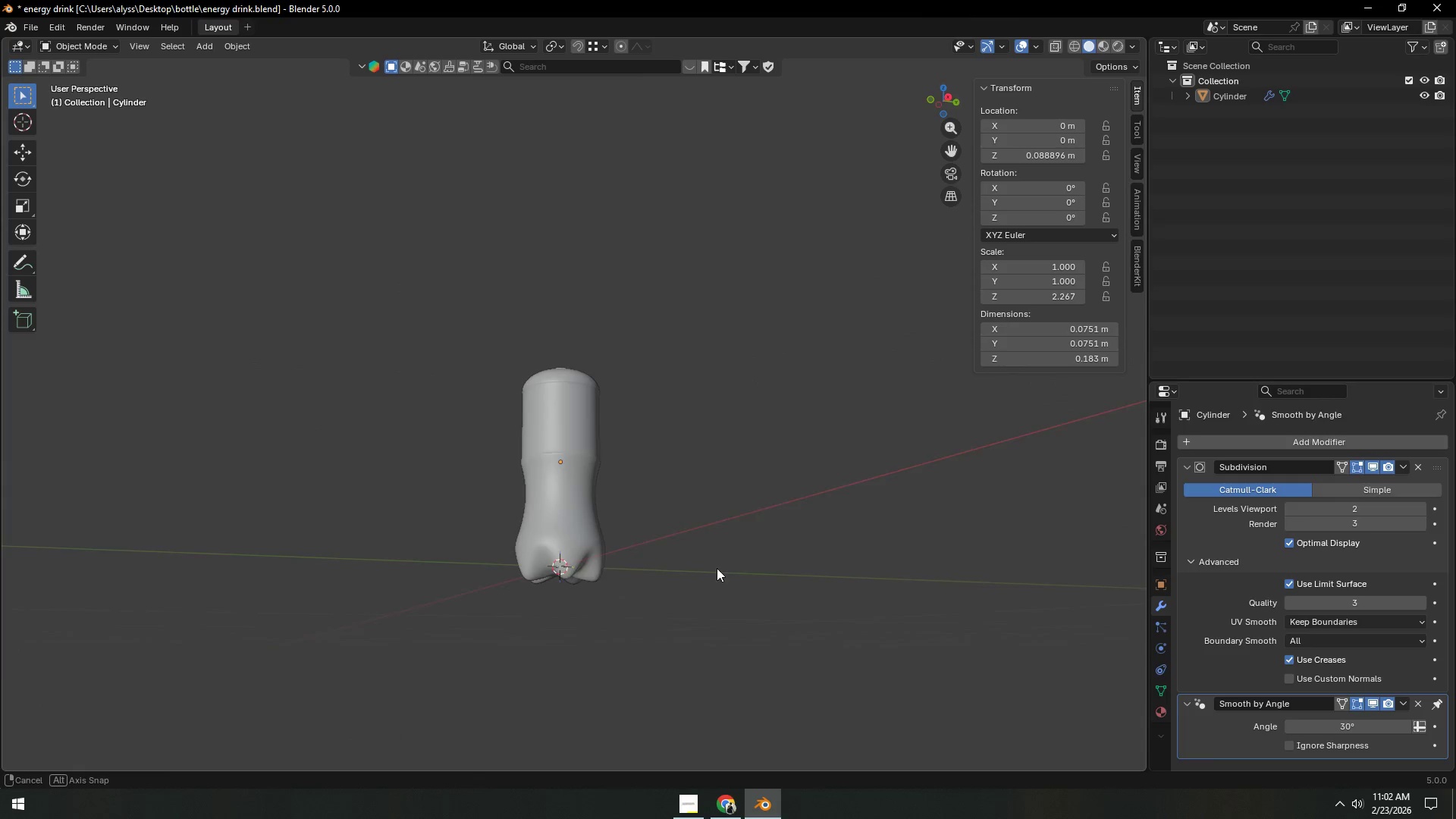 
scroll: coordinate [861, 605], scroll_direction: down, amount: 5.0
 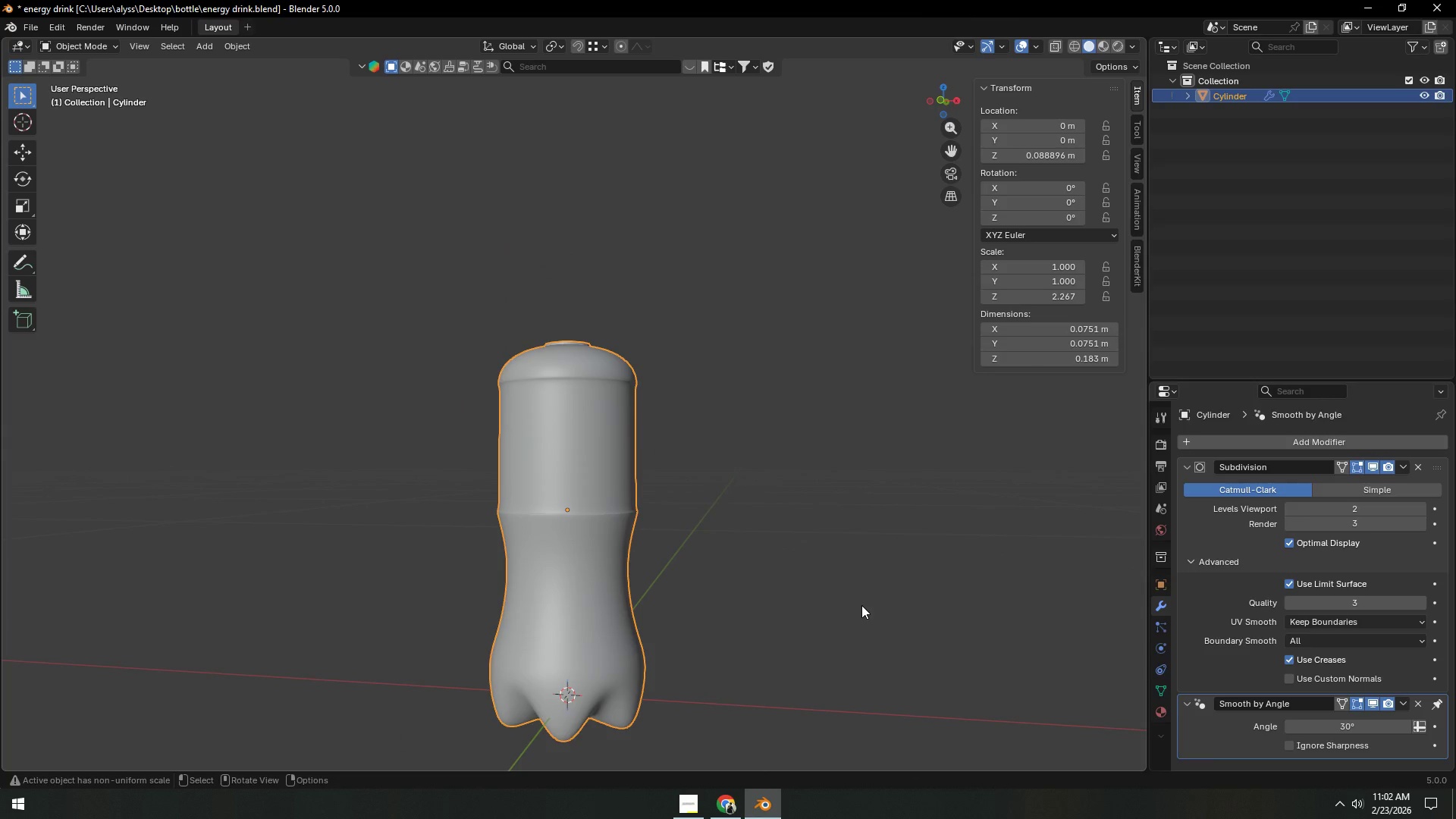 
hold_key(key=ShiftLeft, duration=0.33)
 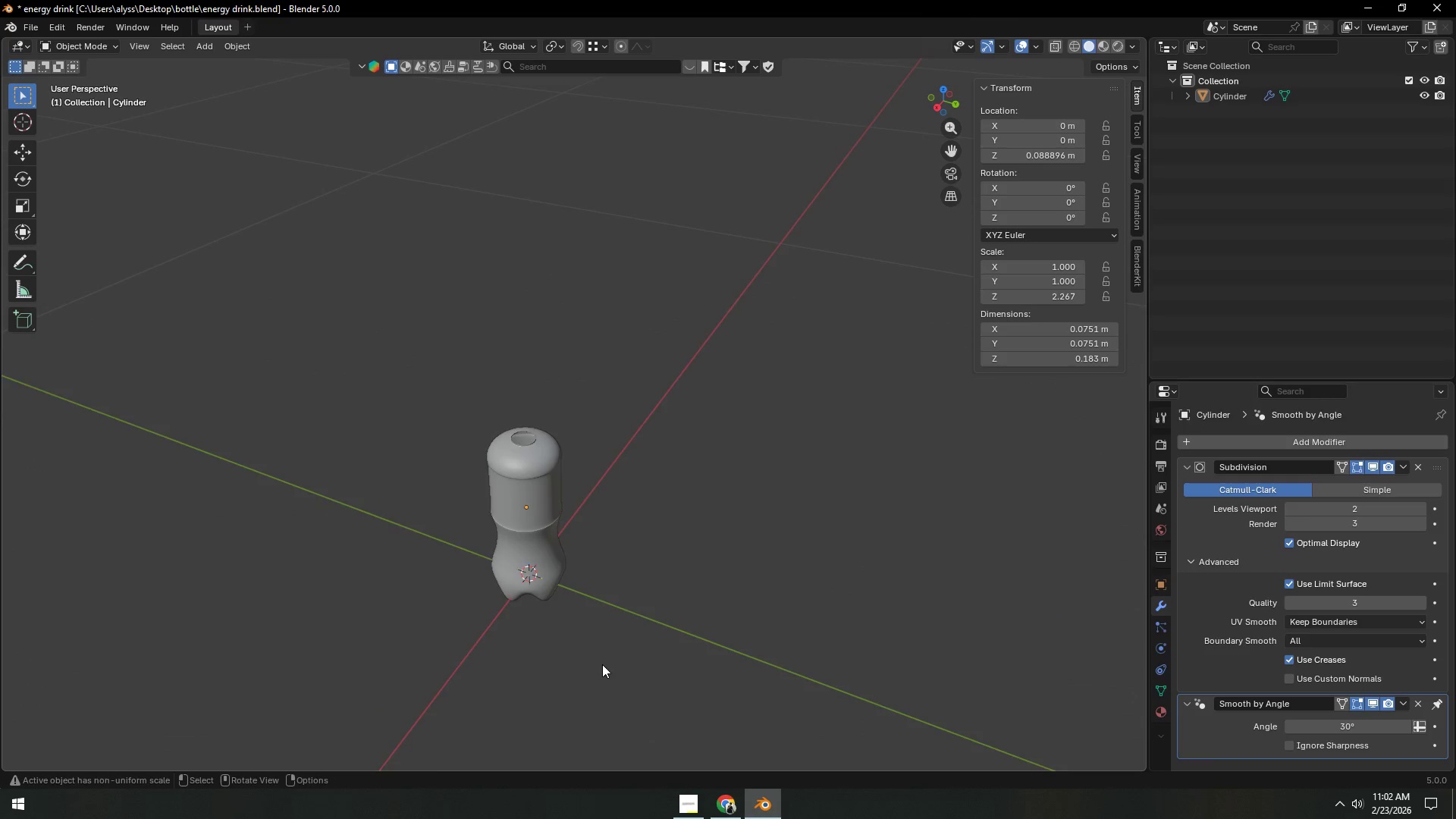 
hold_key(key=ShiftLeft, duration=0.33)
 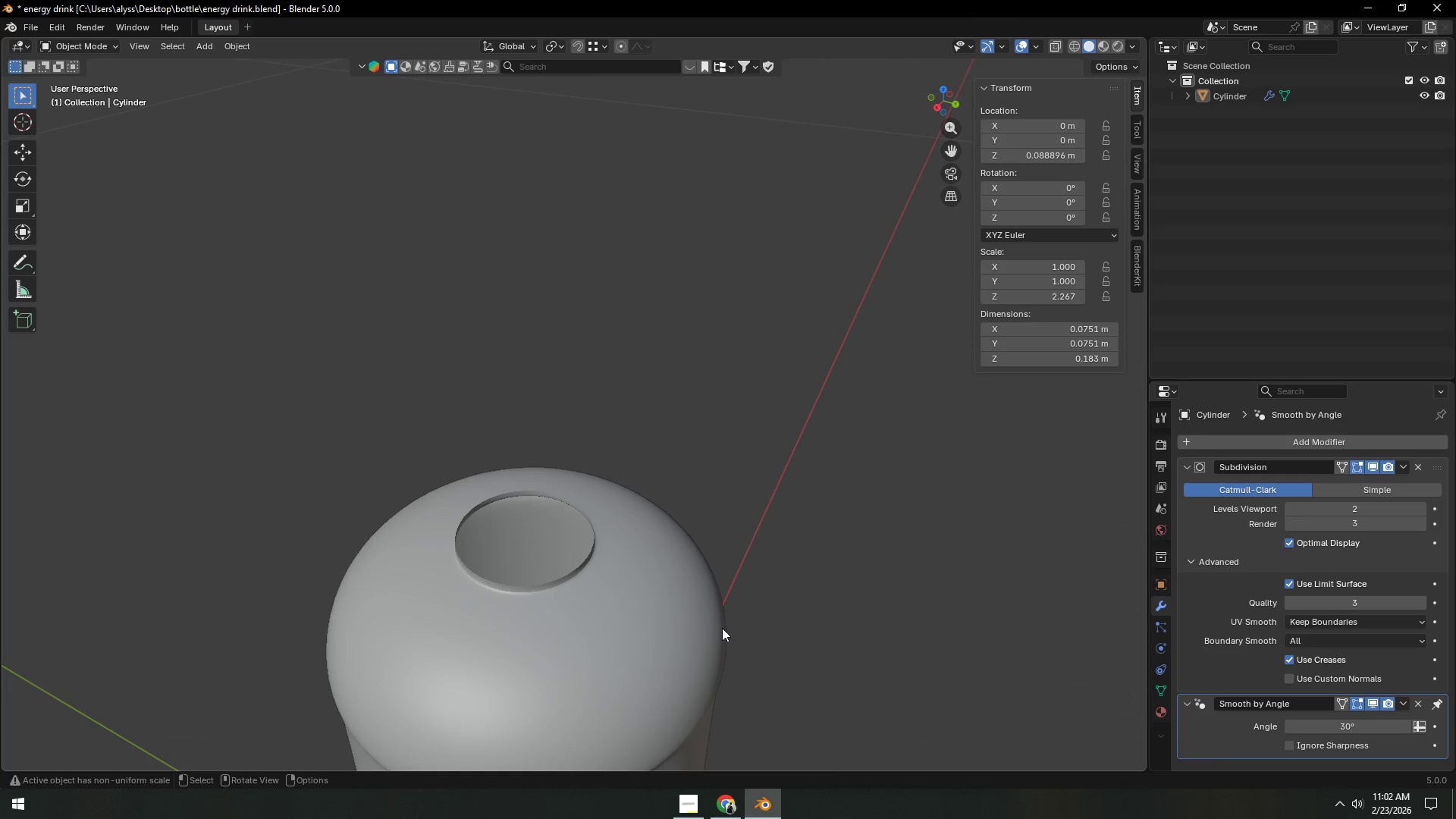 
left_click([645, 630])
 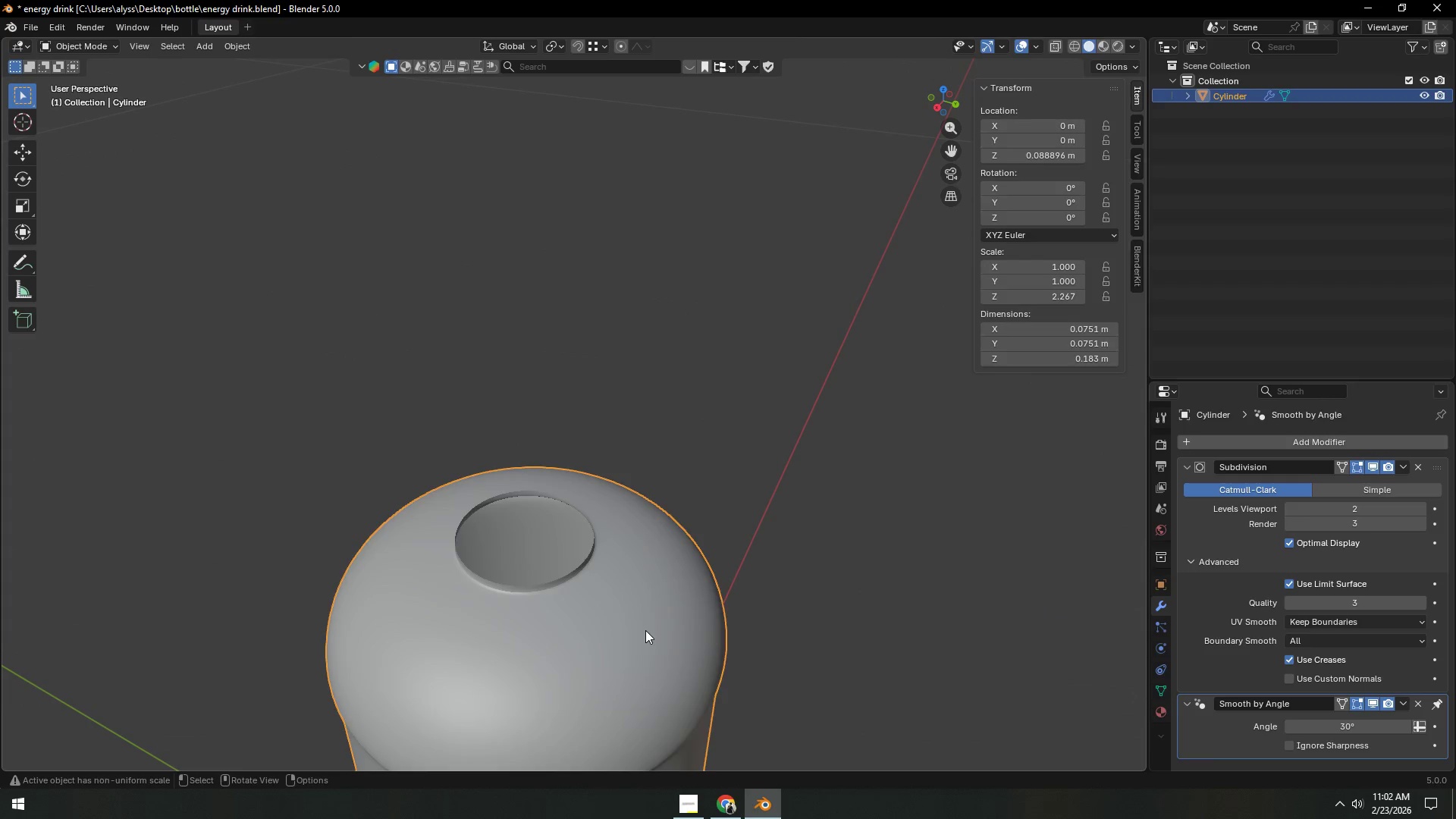 
scroll: coordinate [743, 622], scroll_direction: up, amount: 9.0
 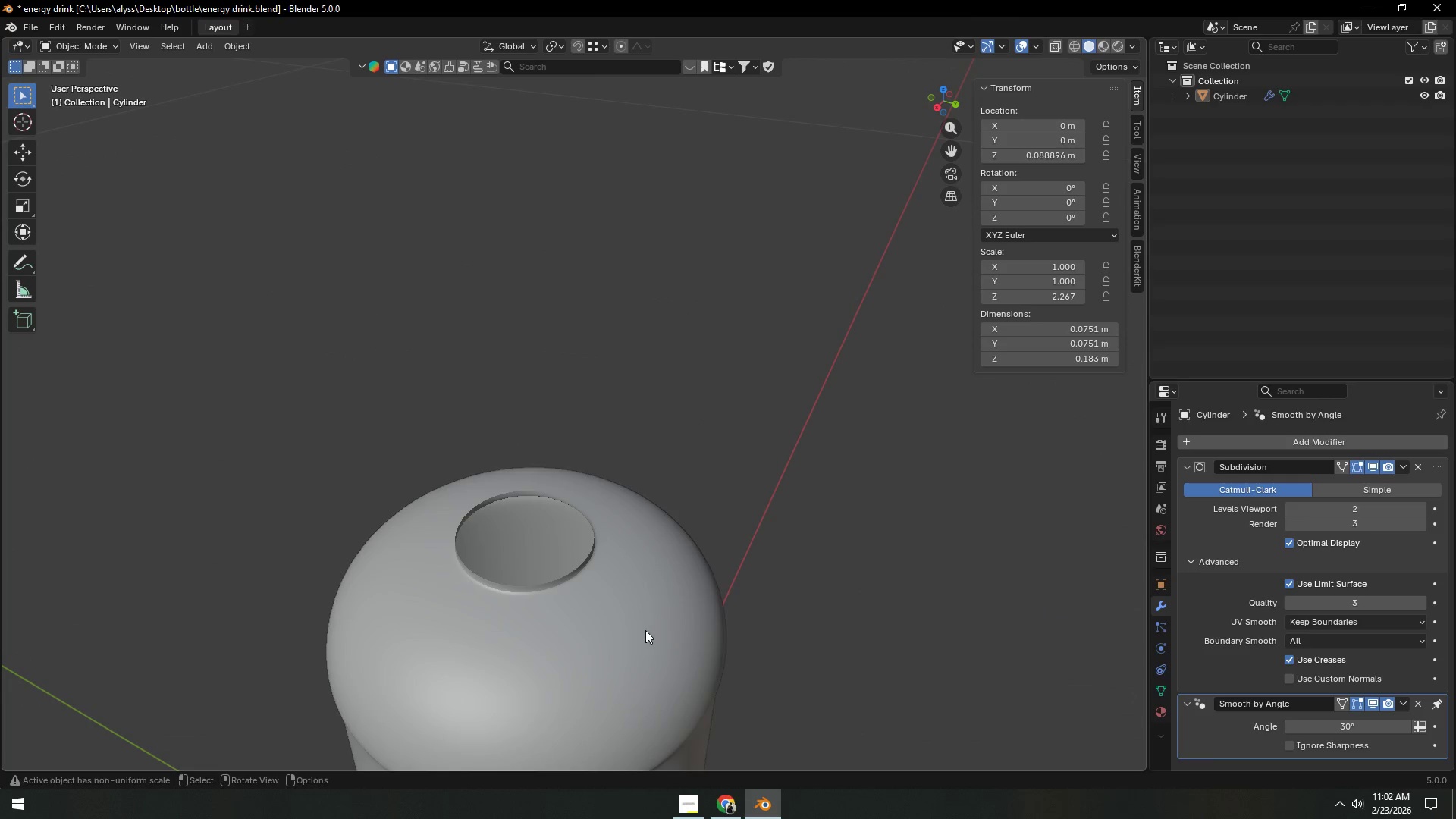 
key(Tab)
 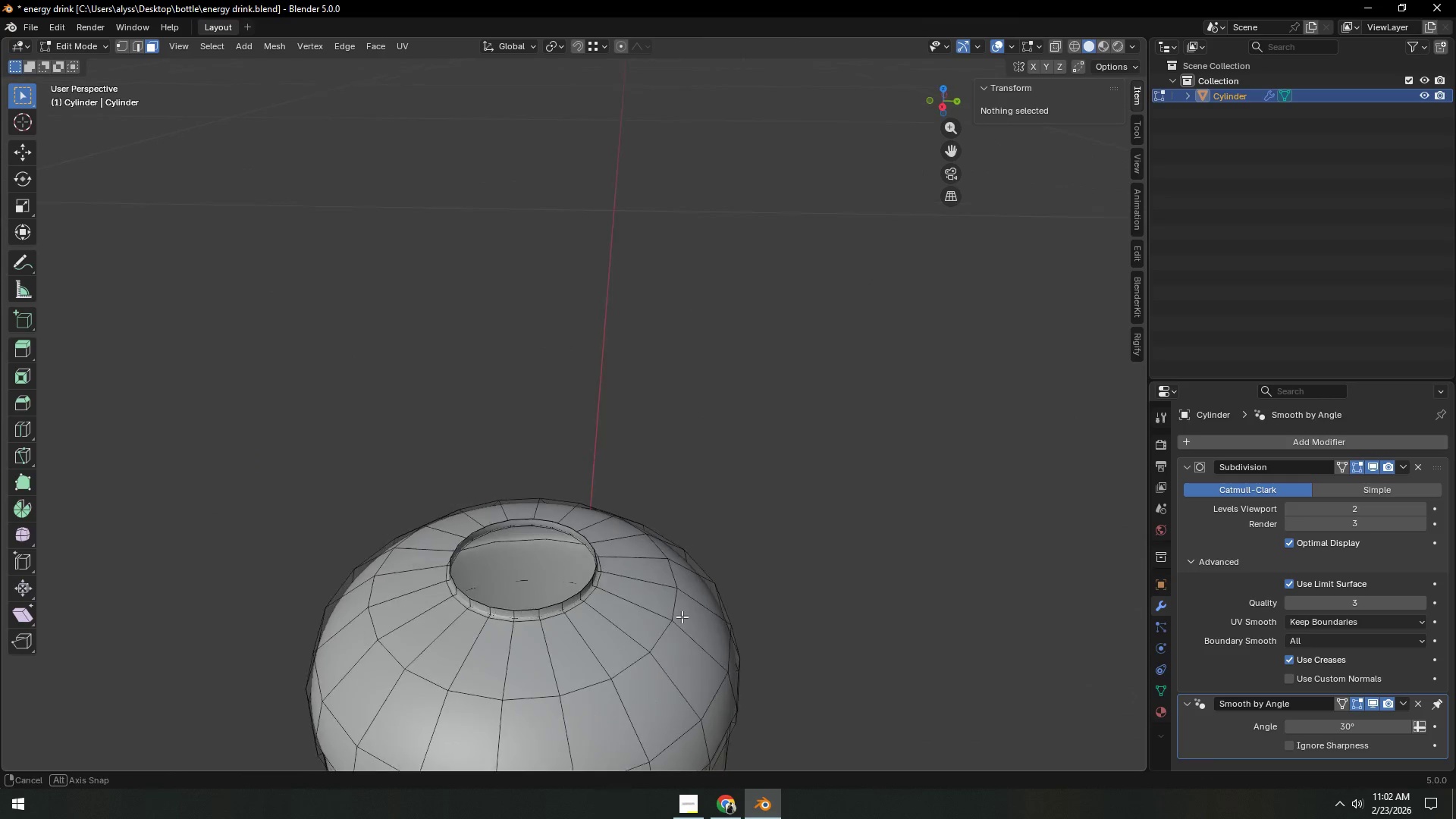 
key(Shift+ShiftLeft)
 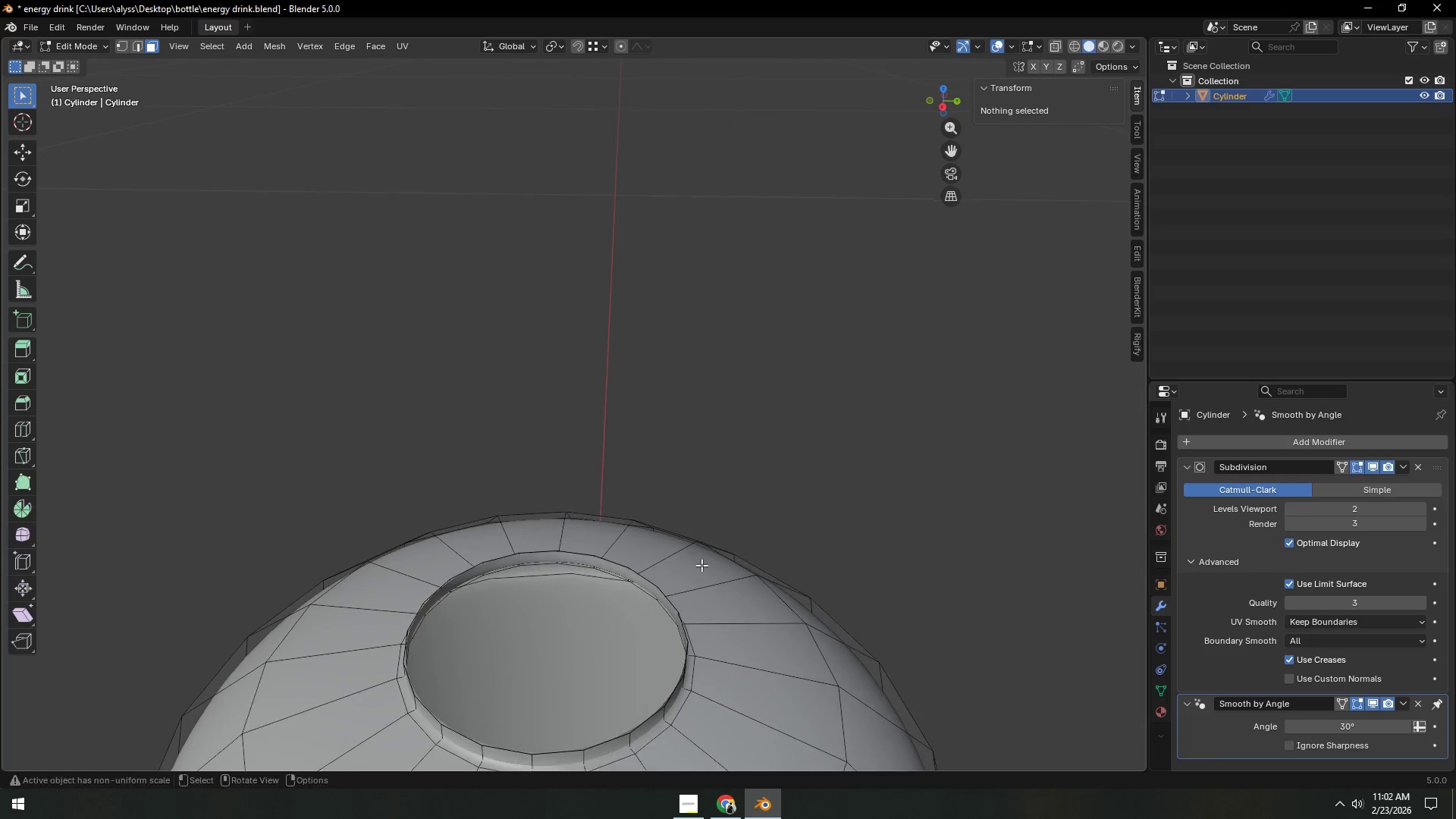 
scroll: coordinate [682, 617], scroll_direction: up, amount: 4.0
 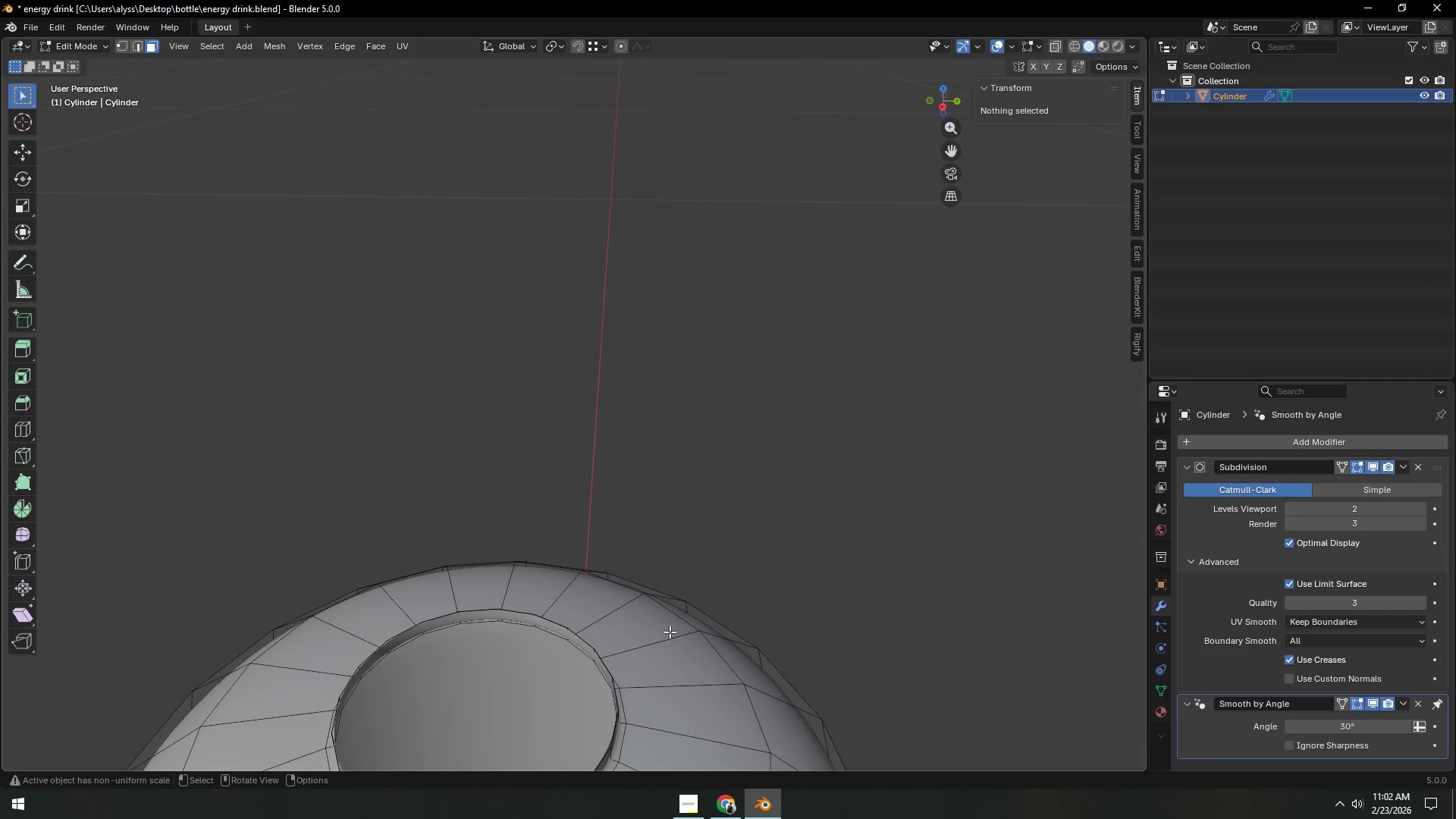 
key(Backquote)
 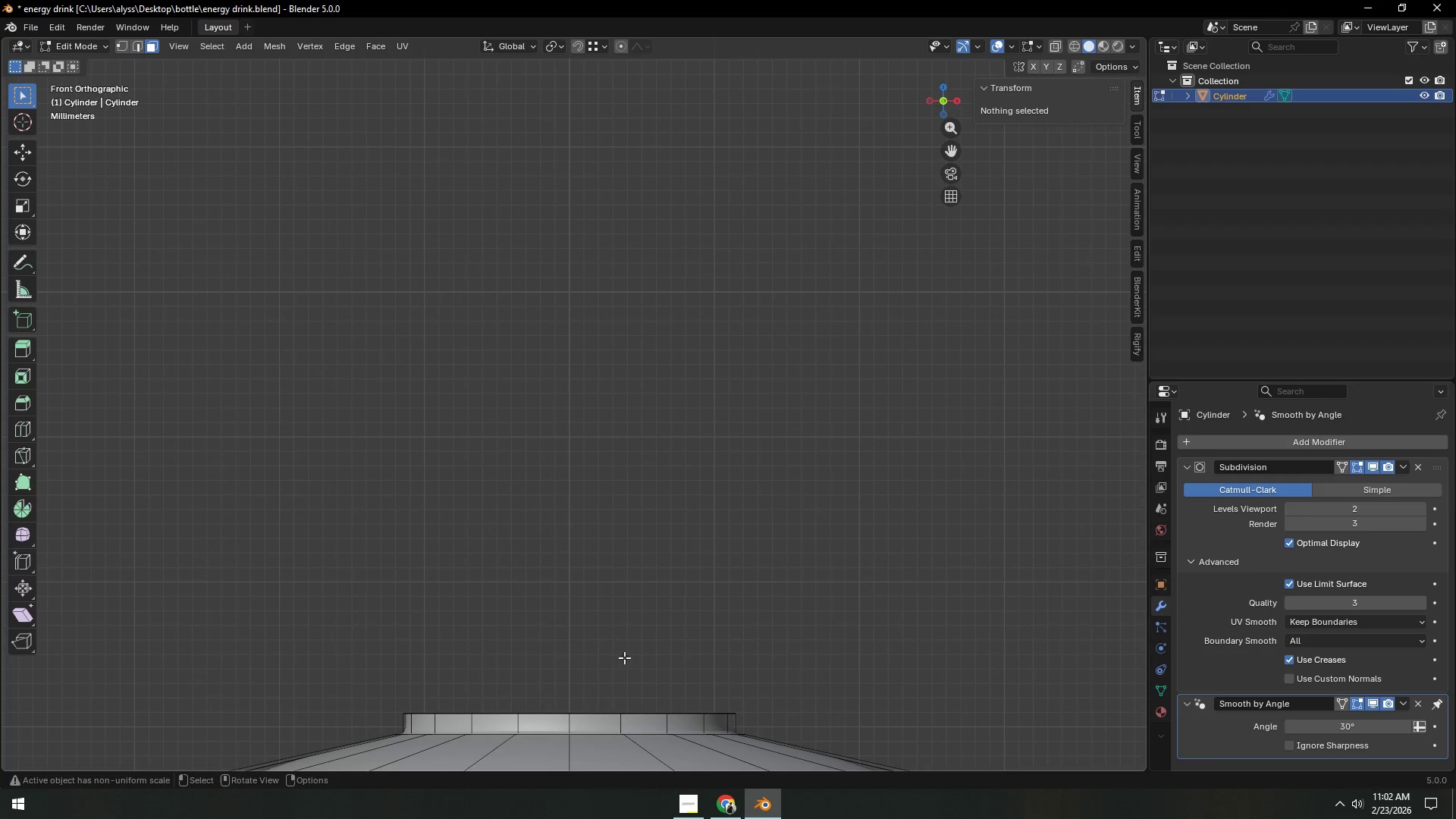 
key(1)
 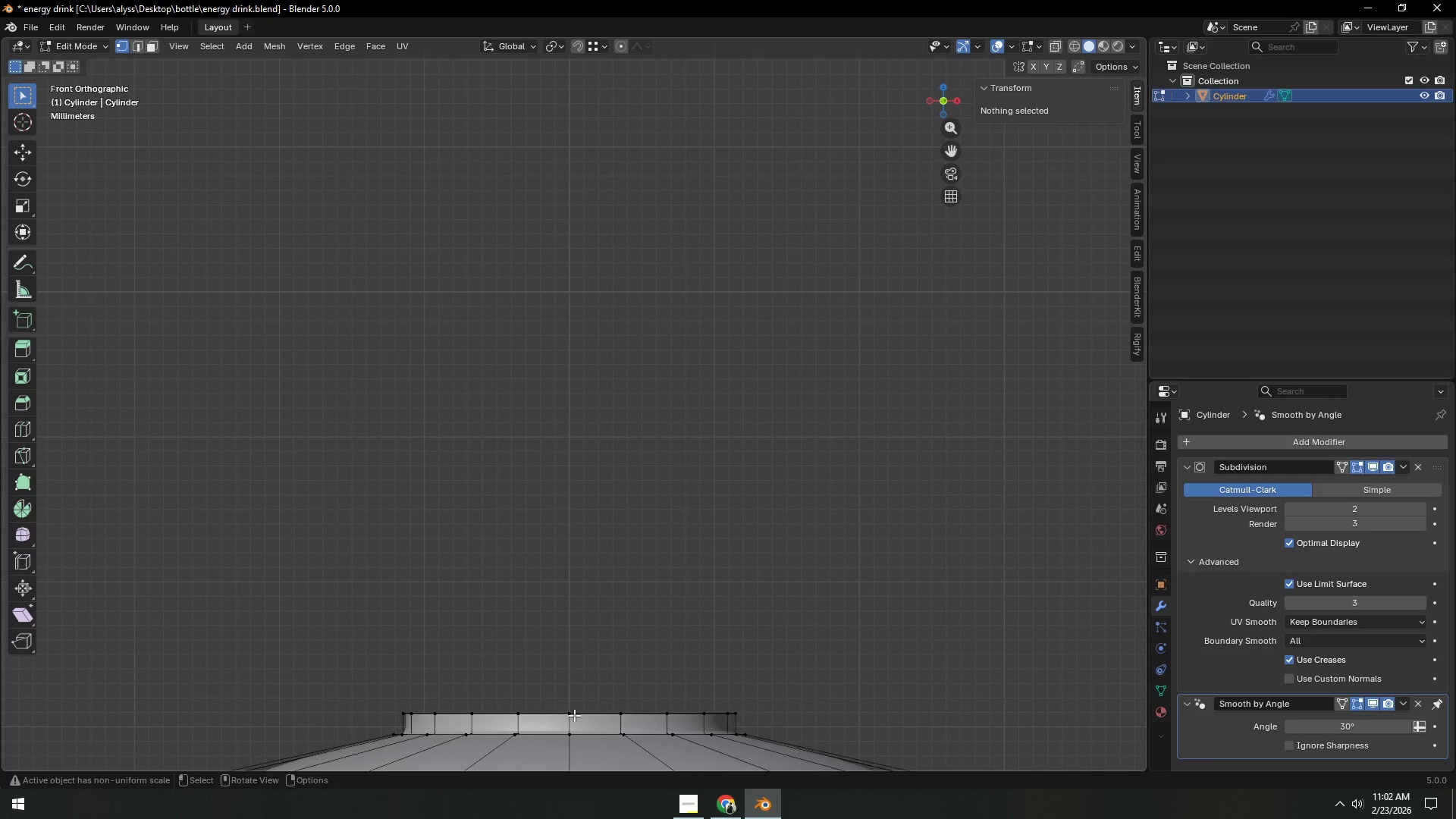 
left_click([570, 714])
 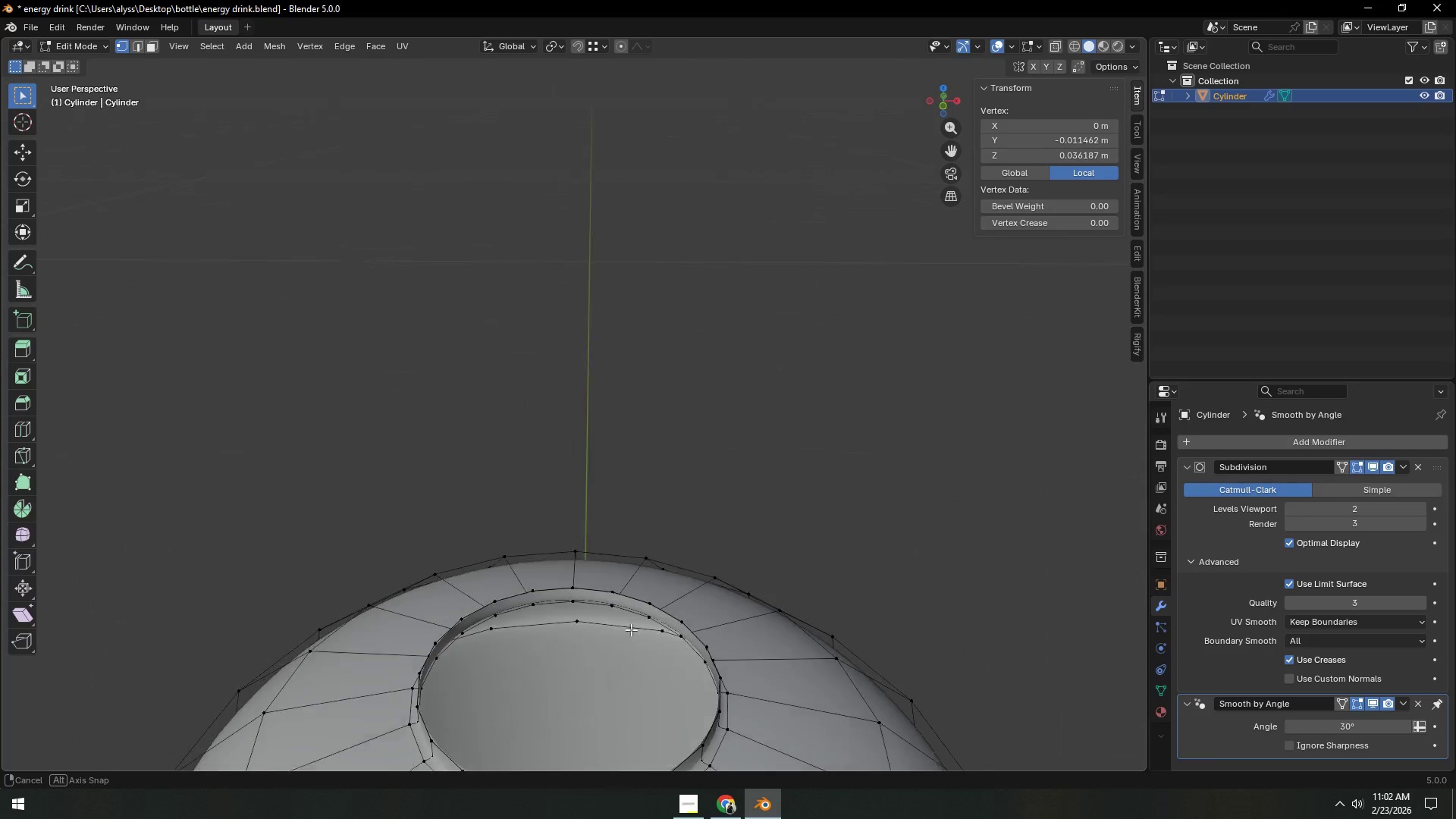 
scroll: coordinate [630, 635], scroll_direction: down, amount: 4.0
 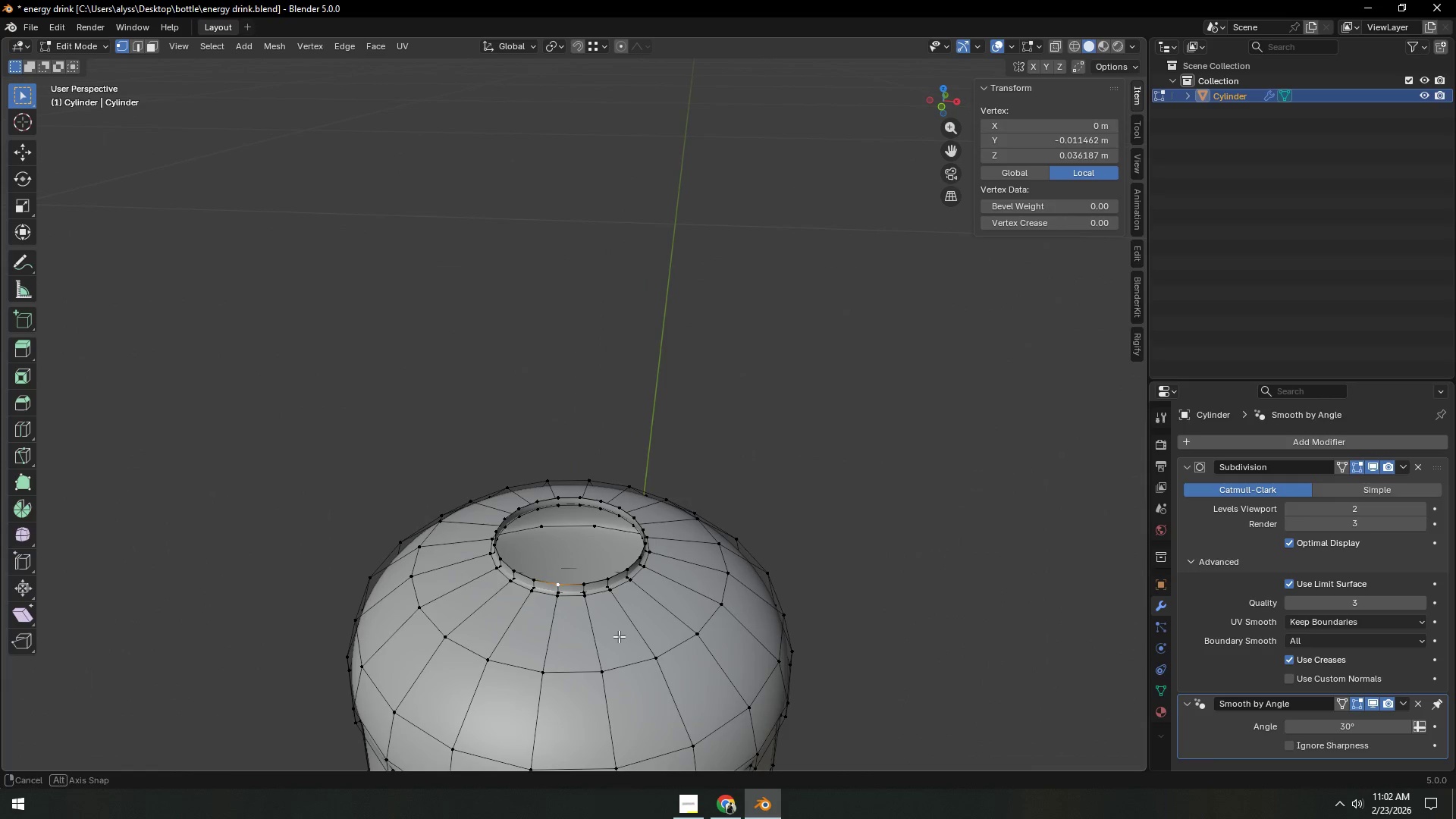 
key(Shift+ShiftLeft)
 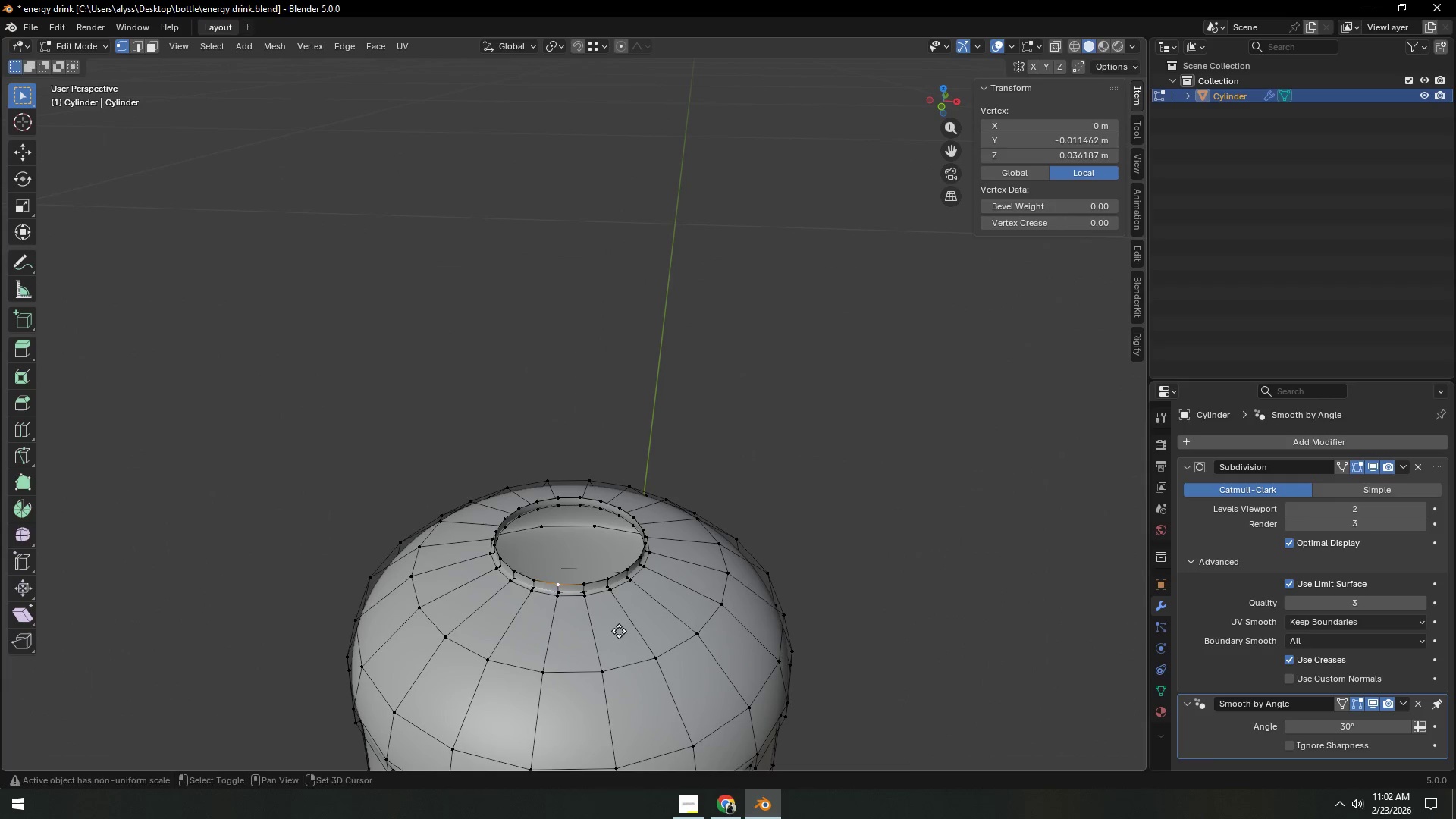 
key(Shift+D)
 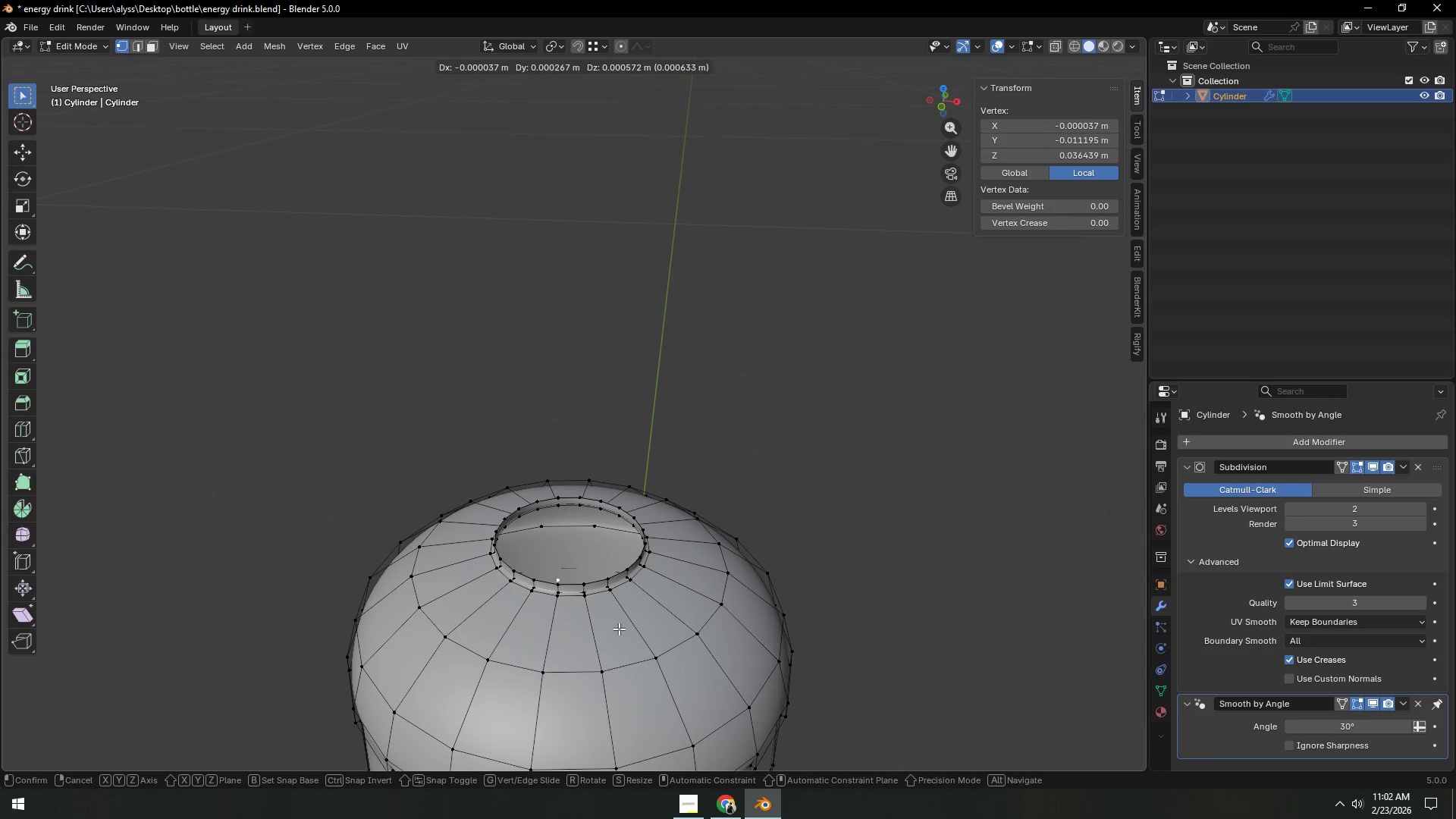 
right_click([619, 629])
 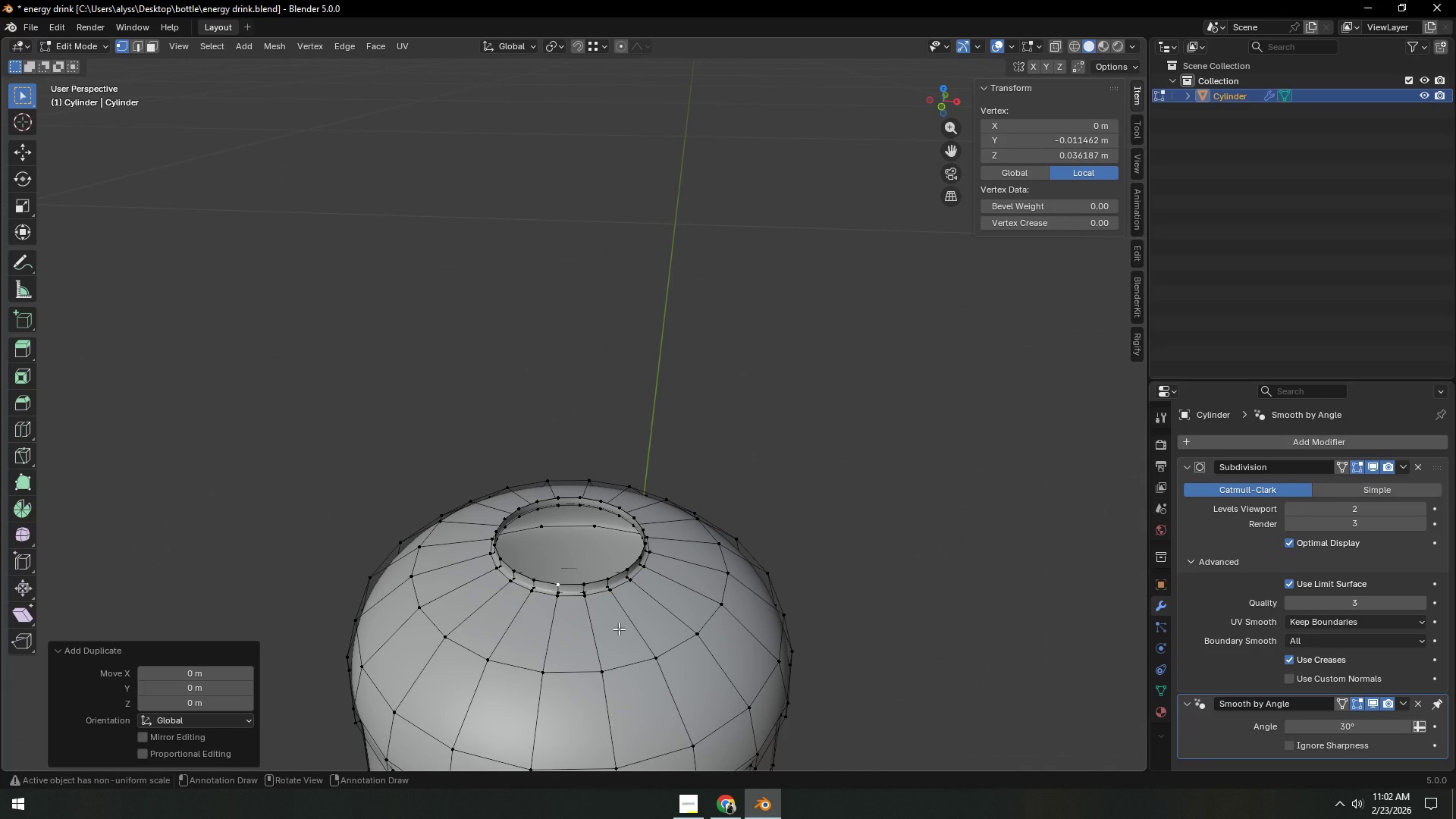 
key(P)
 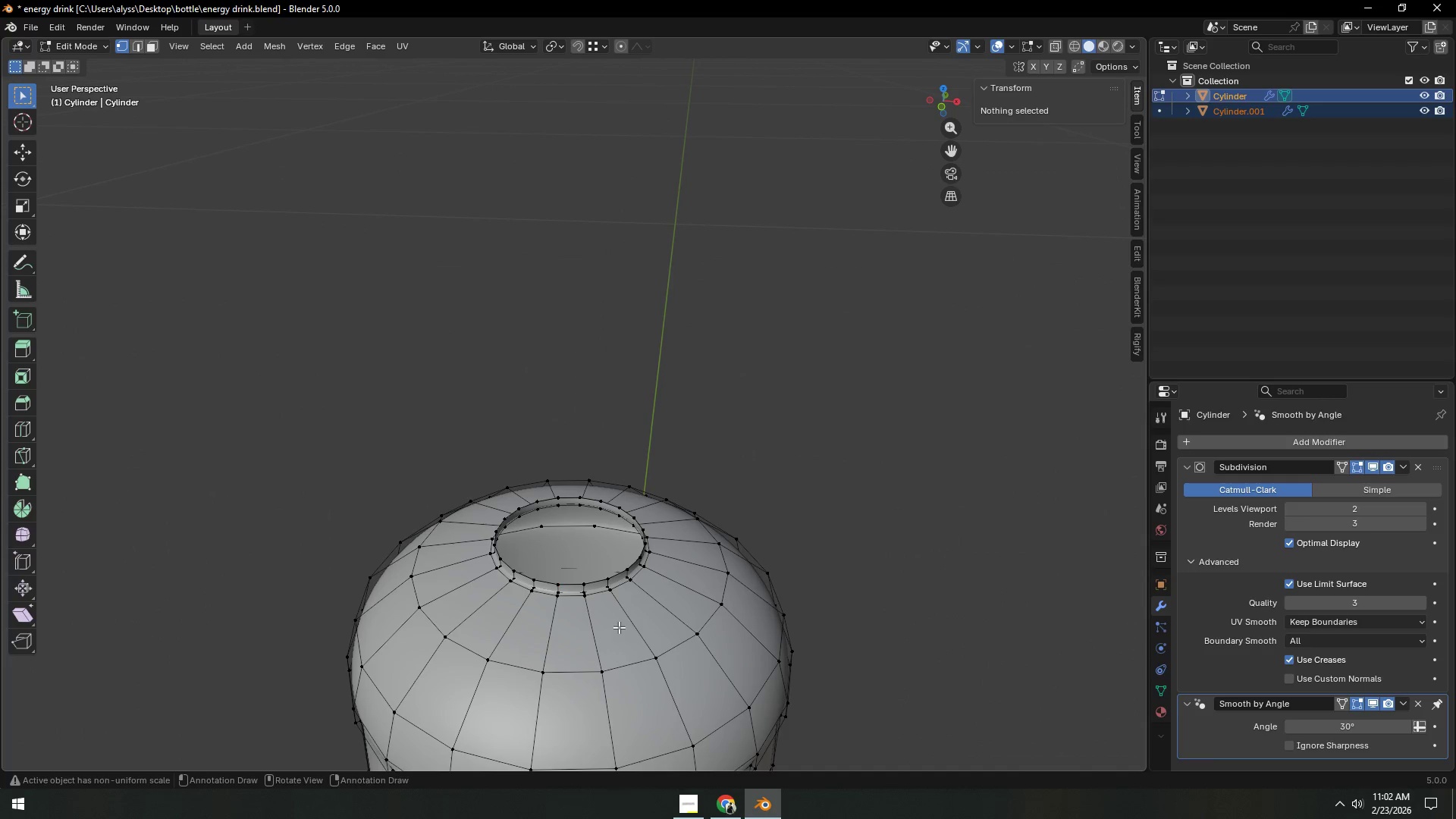 
left_click([851, 494])
 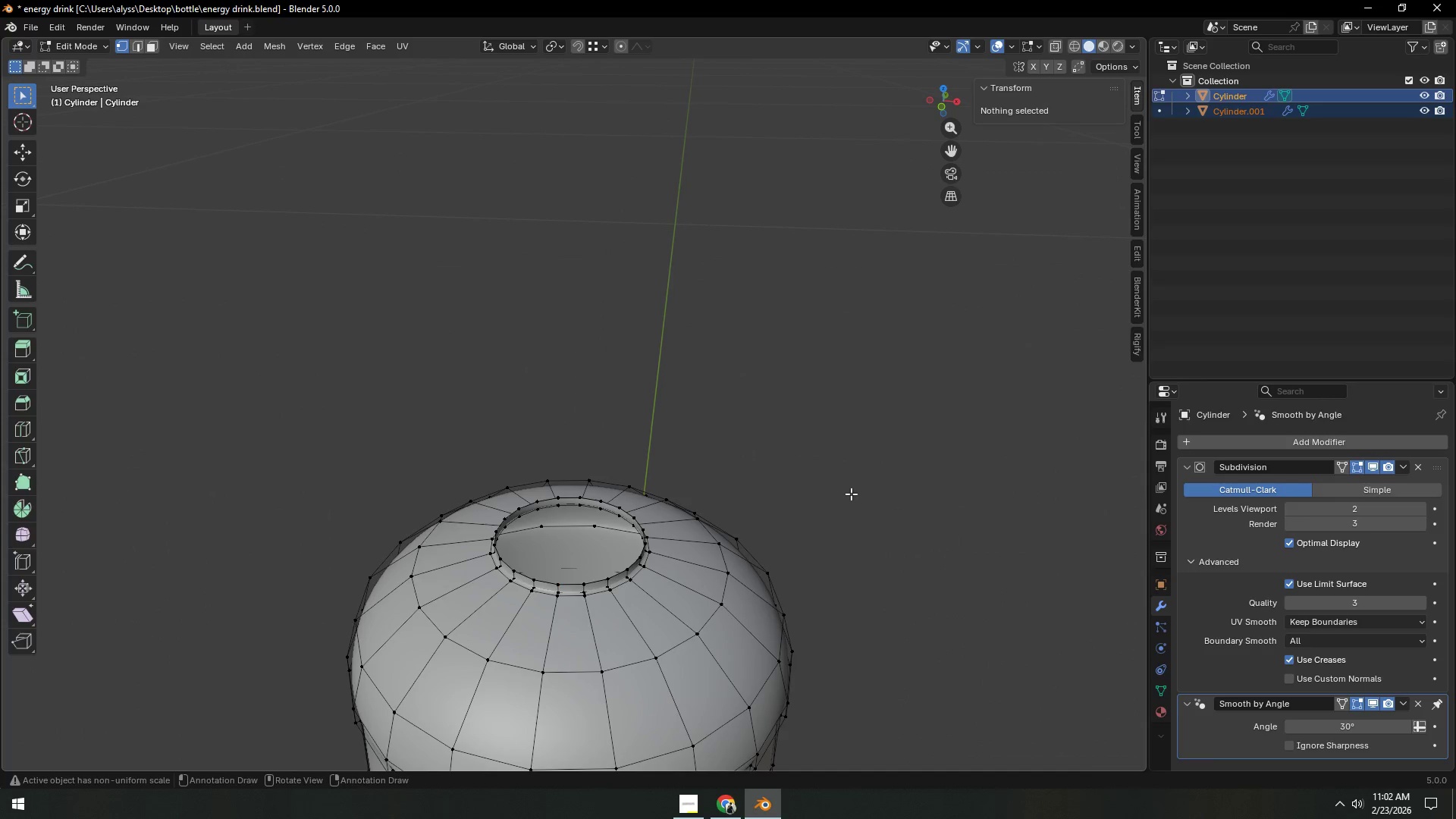 
key(Tab)
 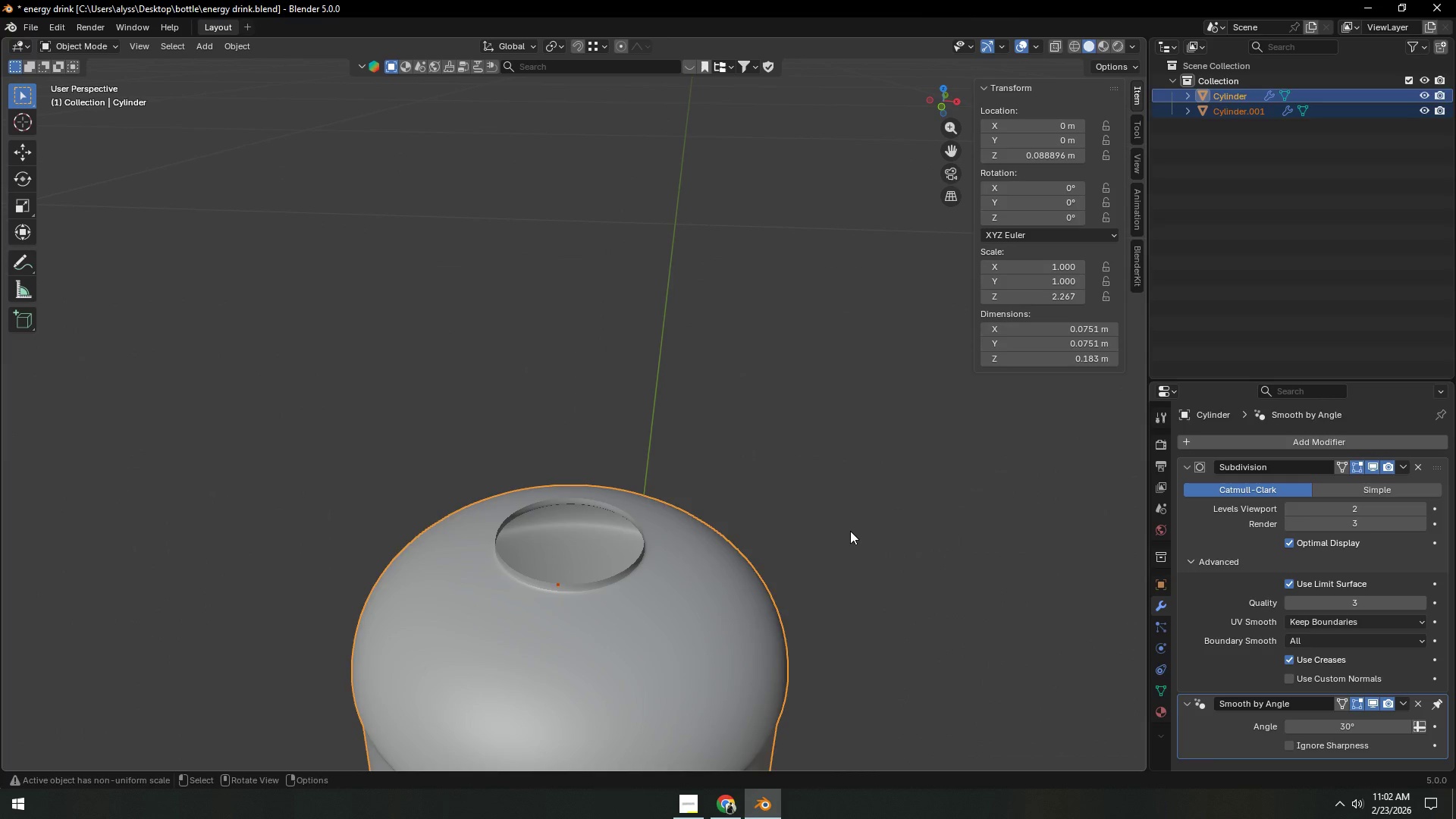 
left_click([850, 531])
 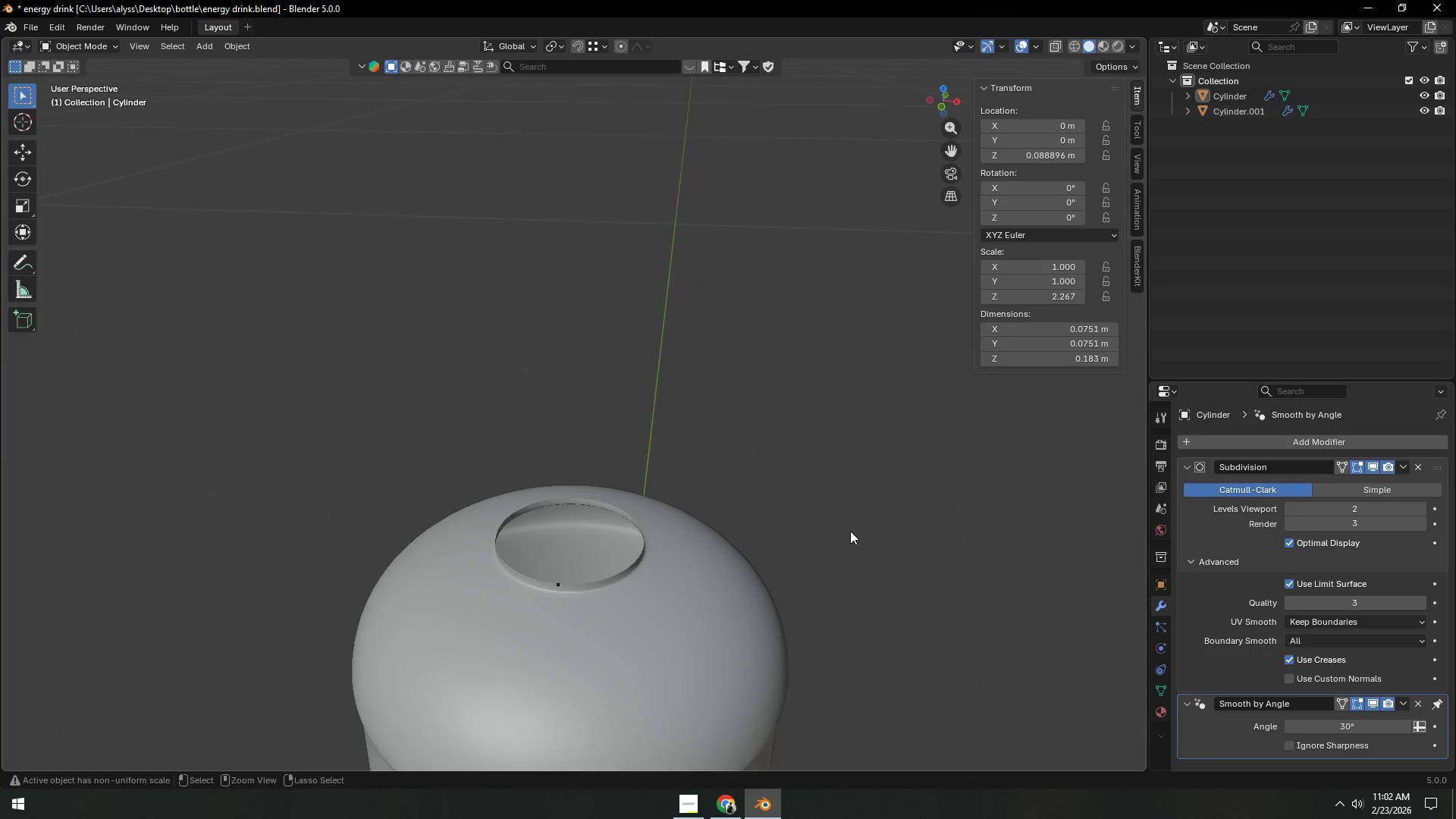 
key(Control+S)
 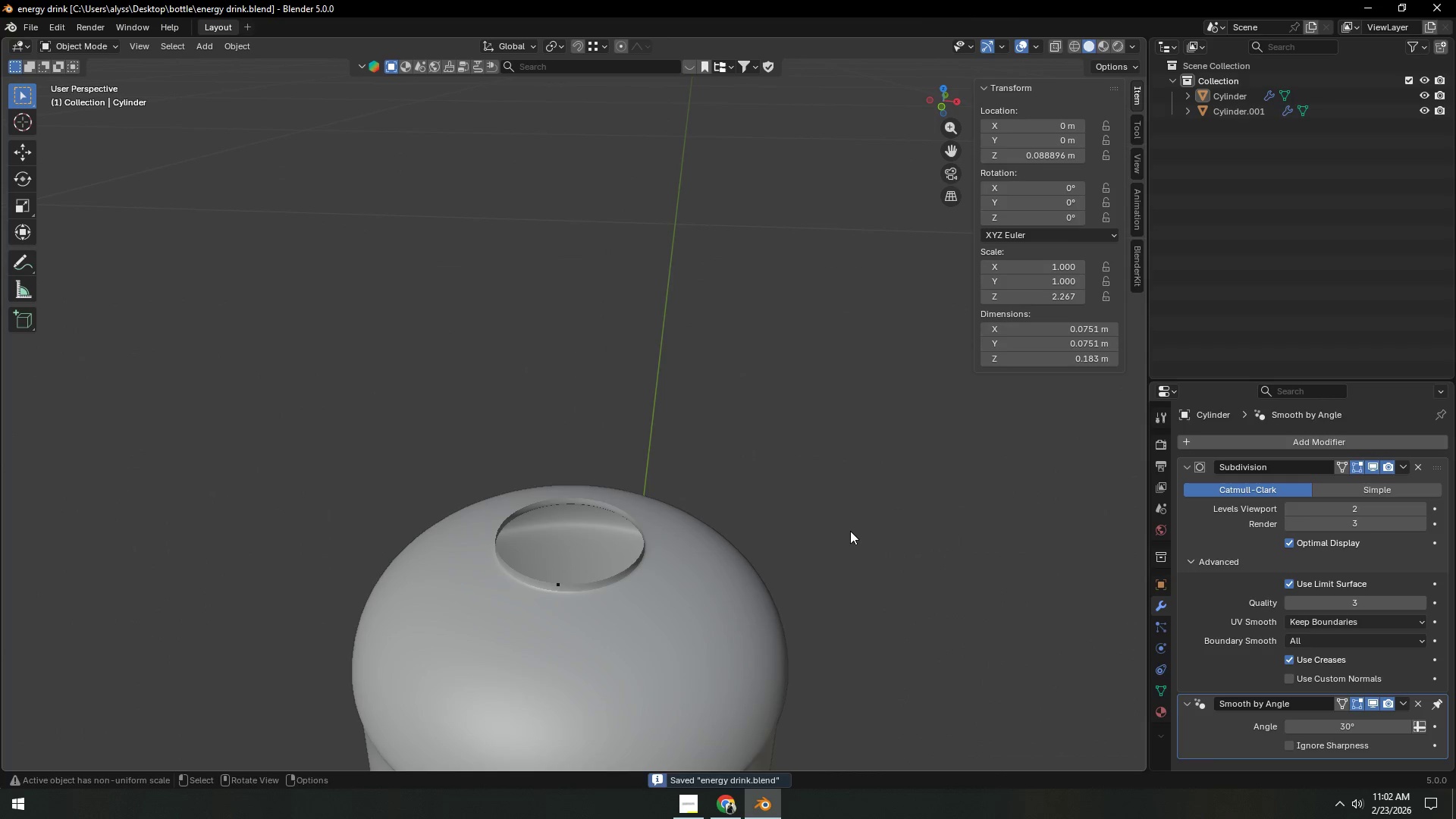 
scroll: coordinate [850, 531], scroll_direction: down, amount: 3.0
 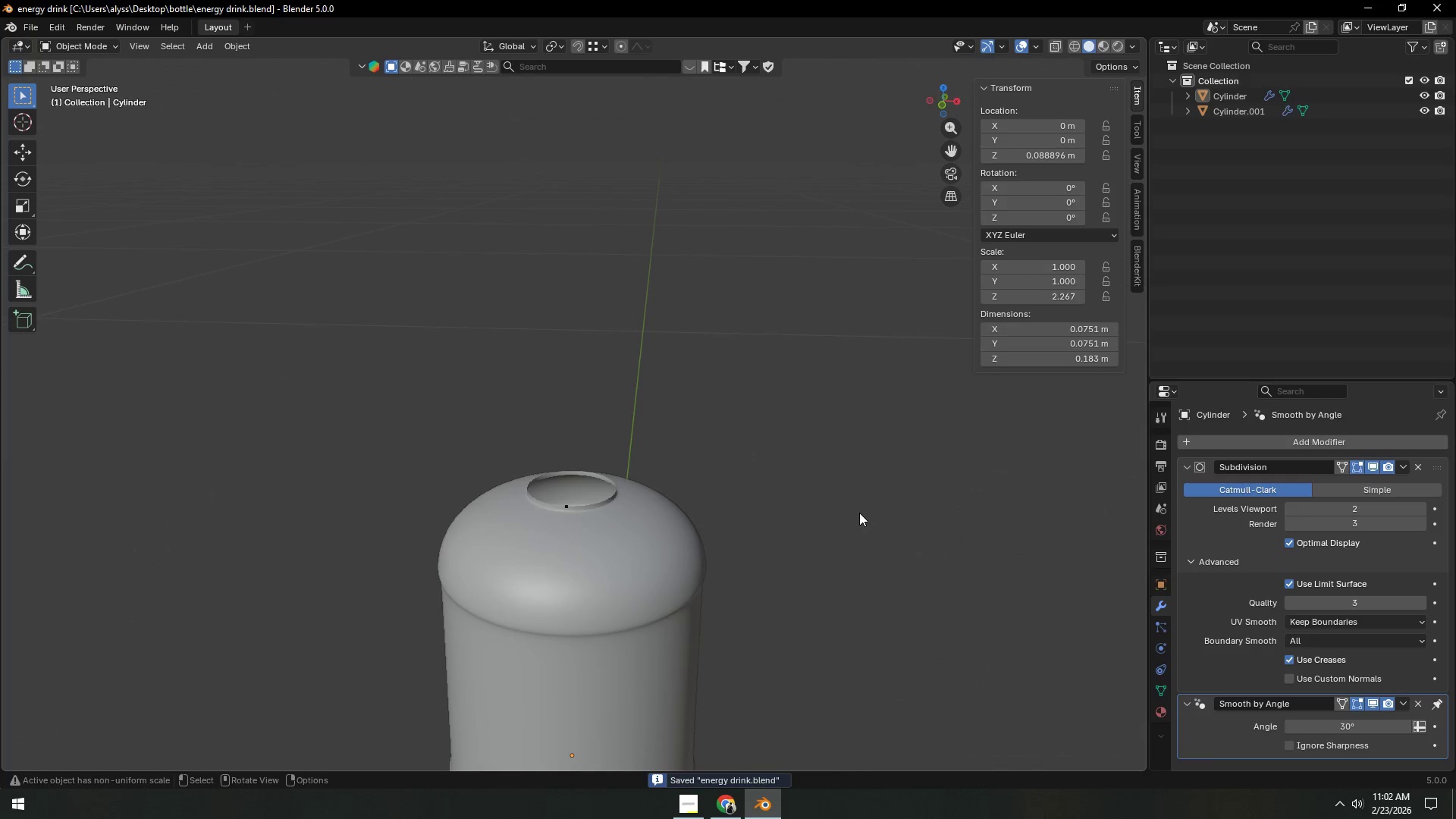 
left_click([764, 605])
 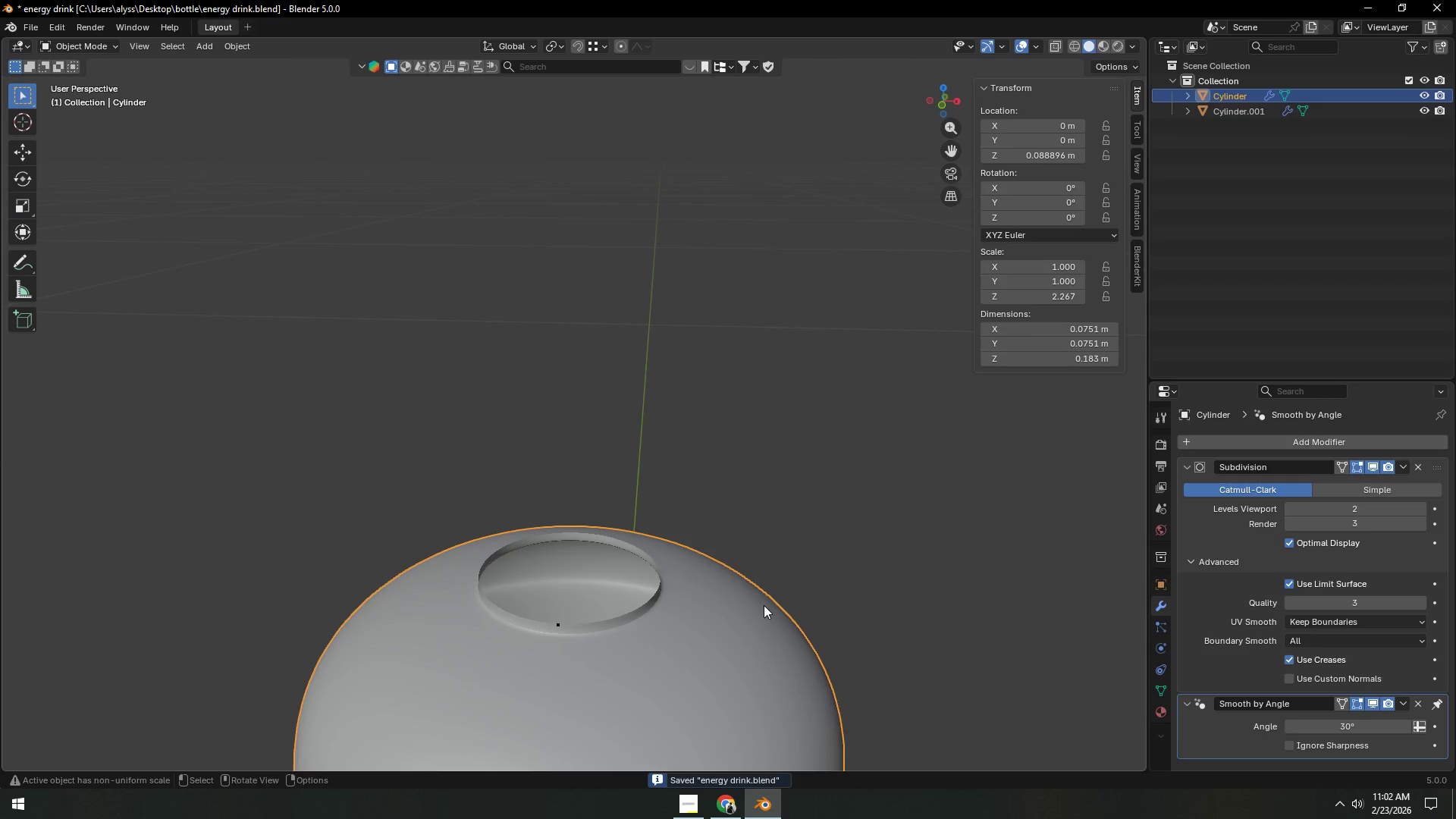 
scroll: coordinate [852, 522], scroll_direction: up, amount: 4.0
 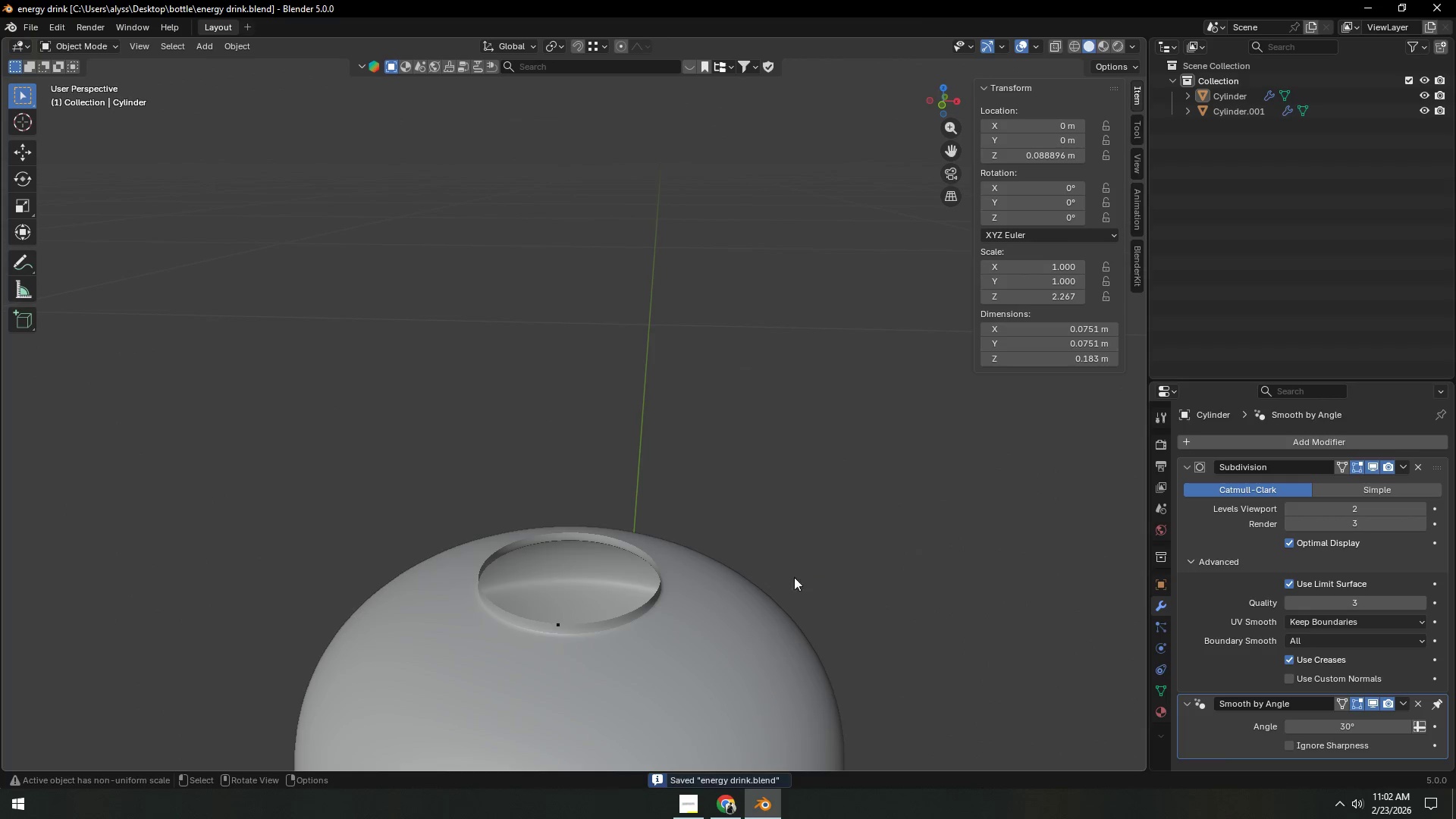 
hold_key(key=ShiftLeft, duration=0.36)
 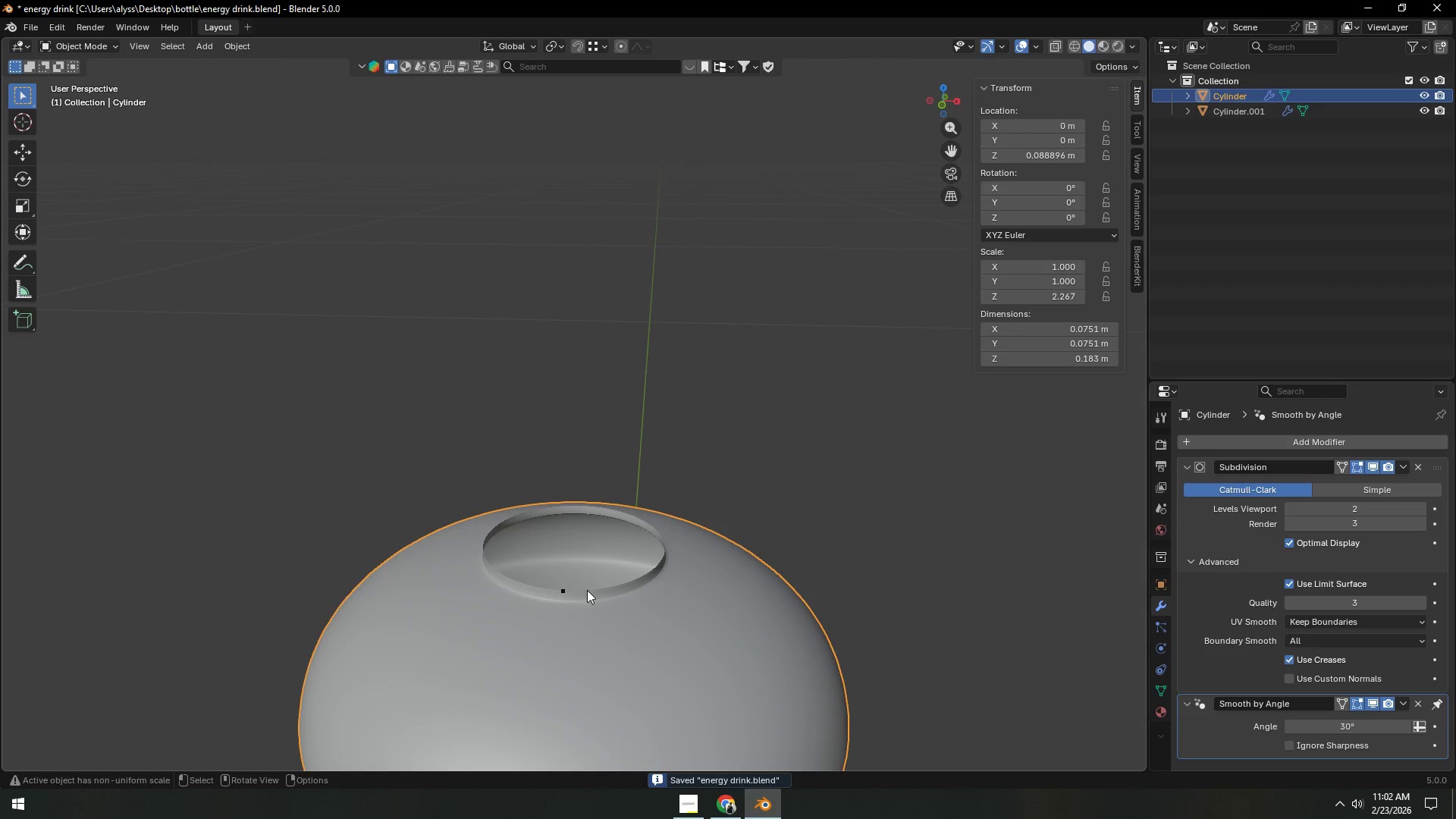 
left_click([563, 589])
 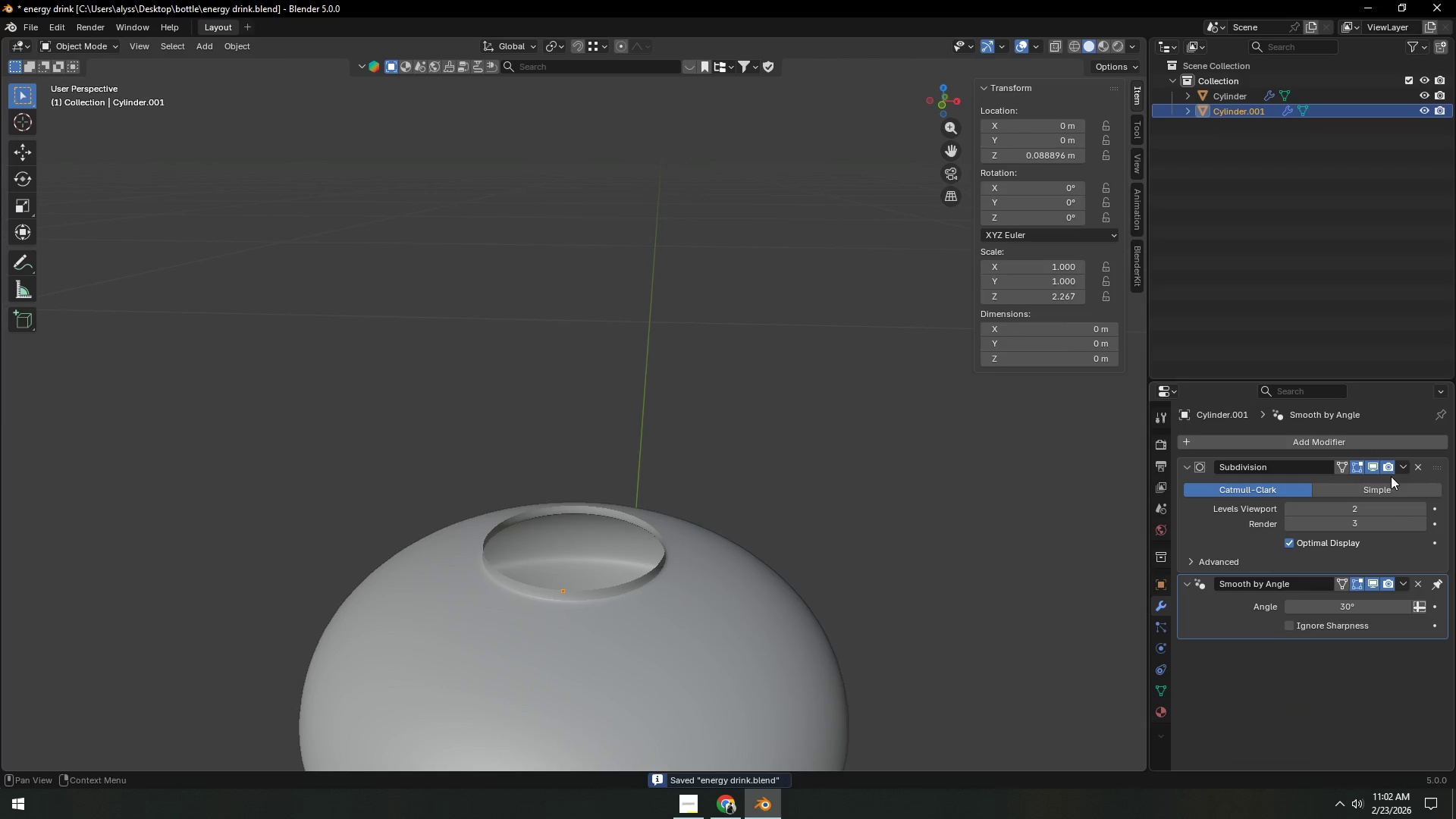 
scroll: coordinate [769, 588], scroll_direction: down, amount: 5.0
 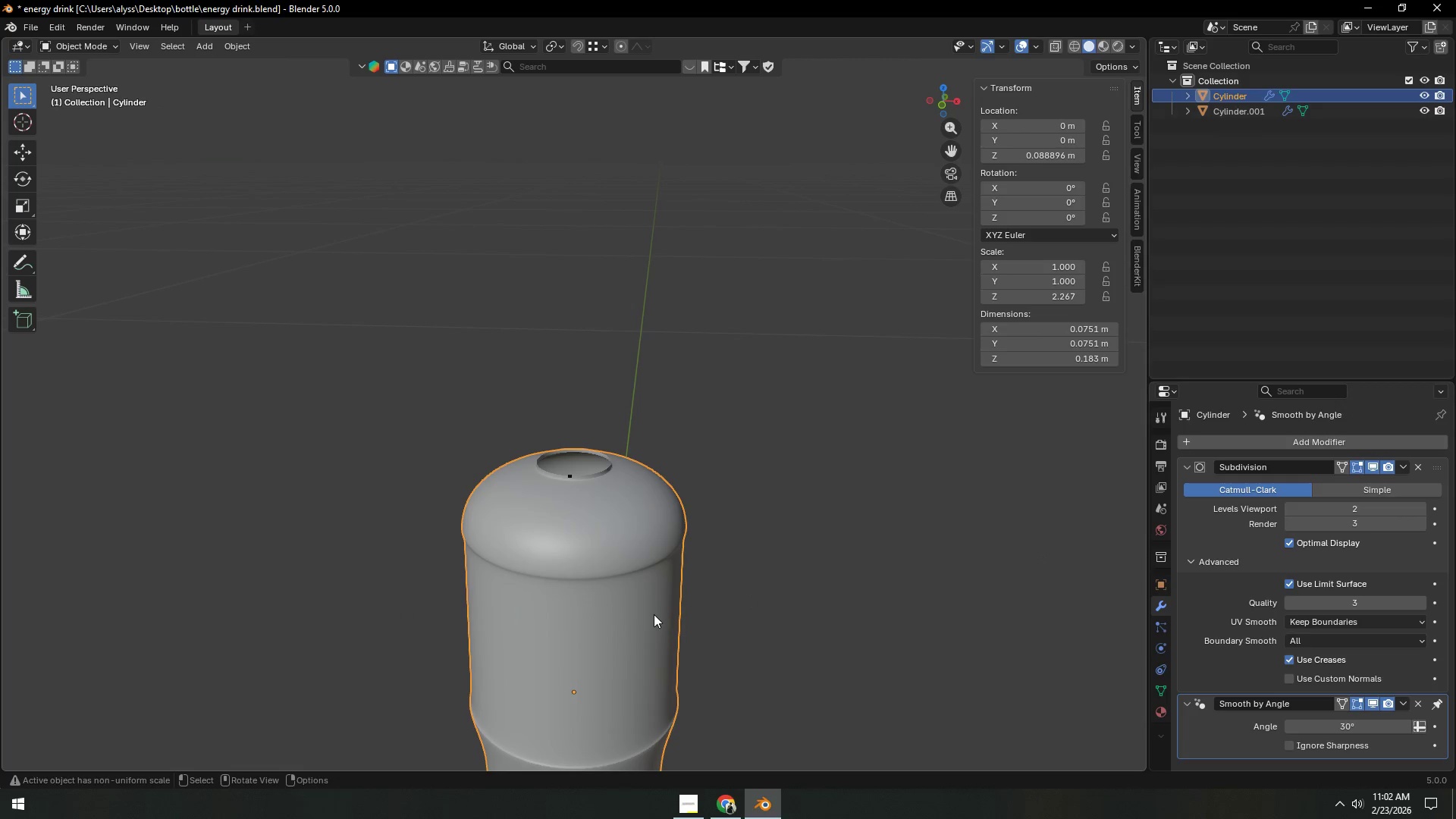 
key(Control+A)
 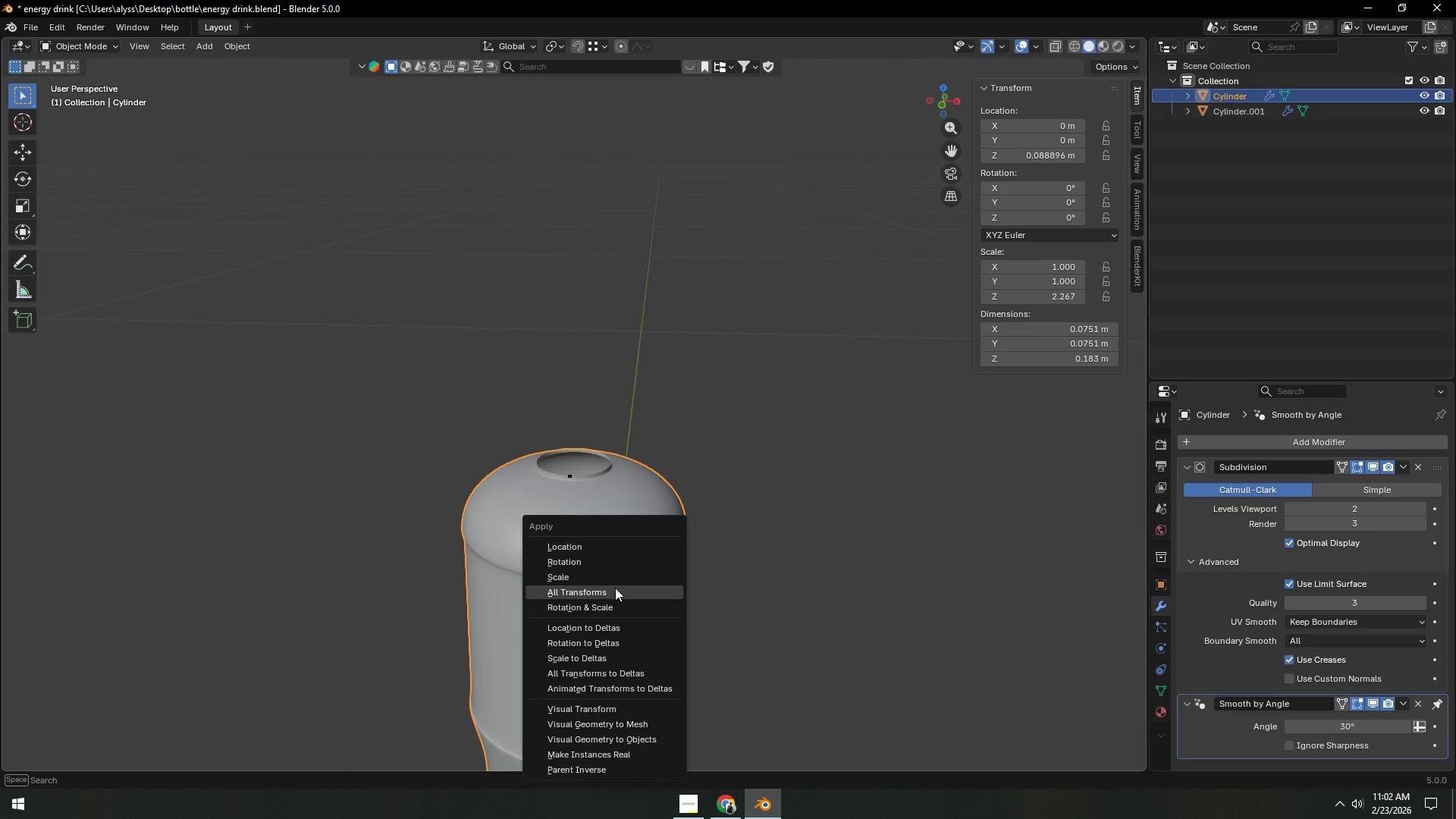 
left_click([615, 588])
 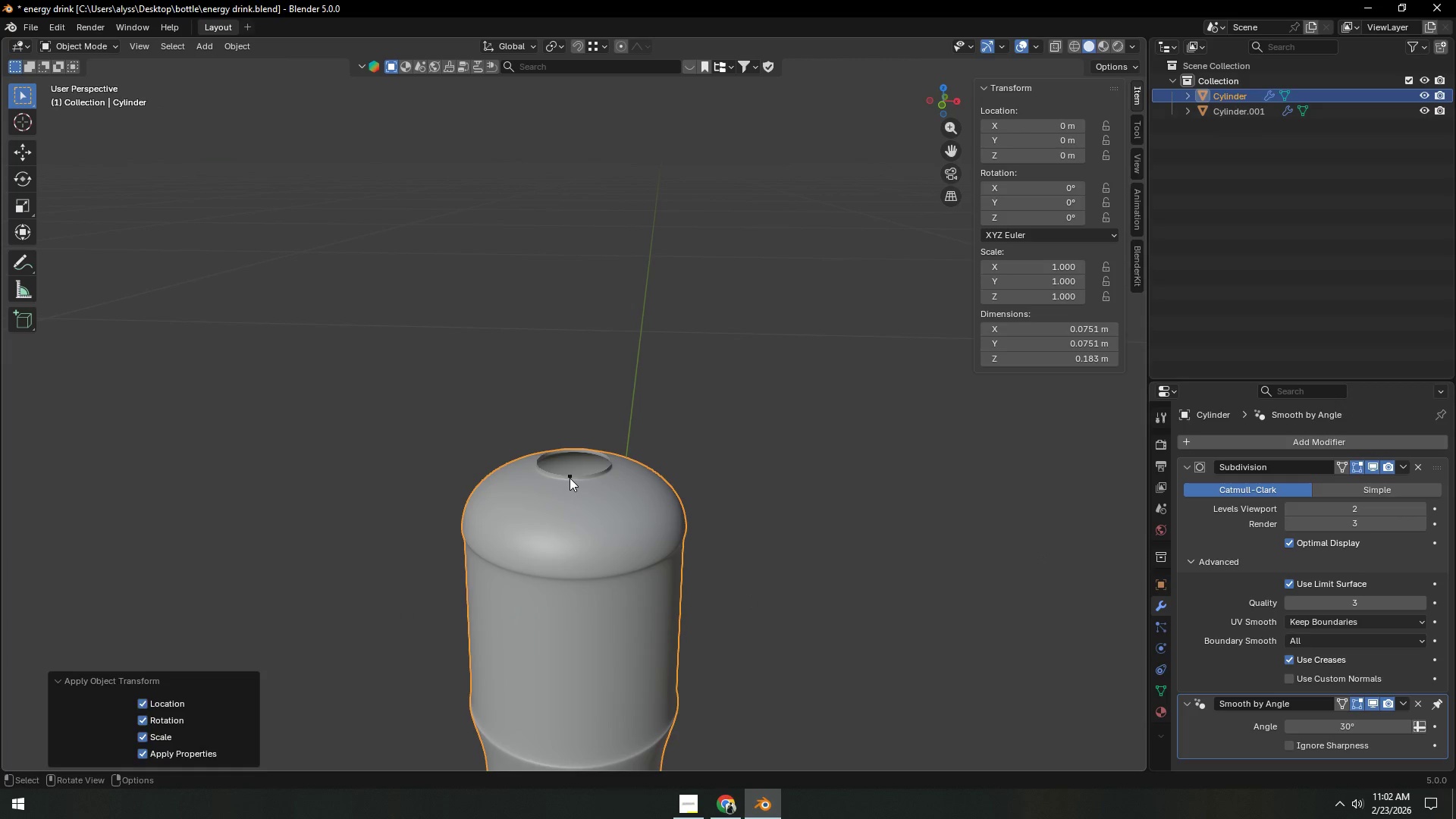 
double_click([570, 474])
 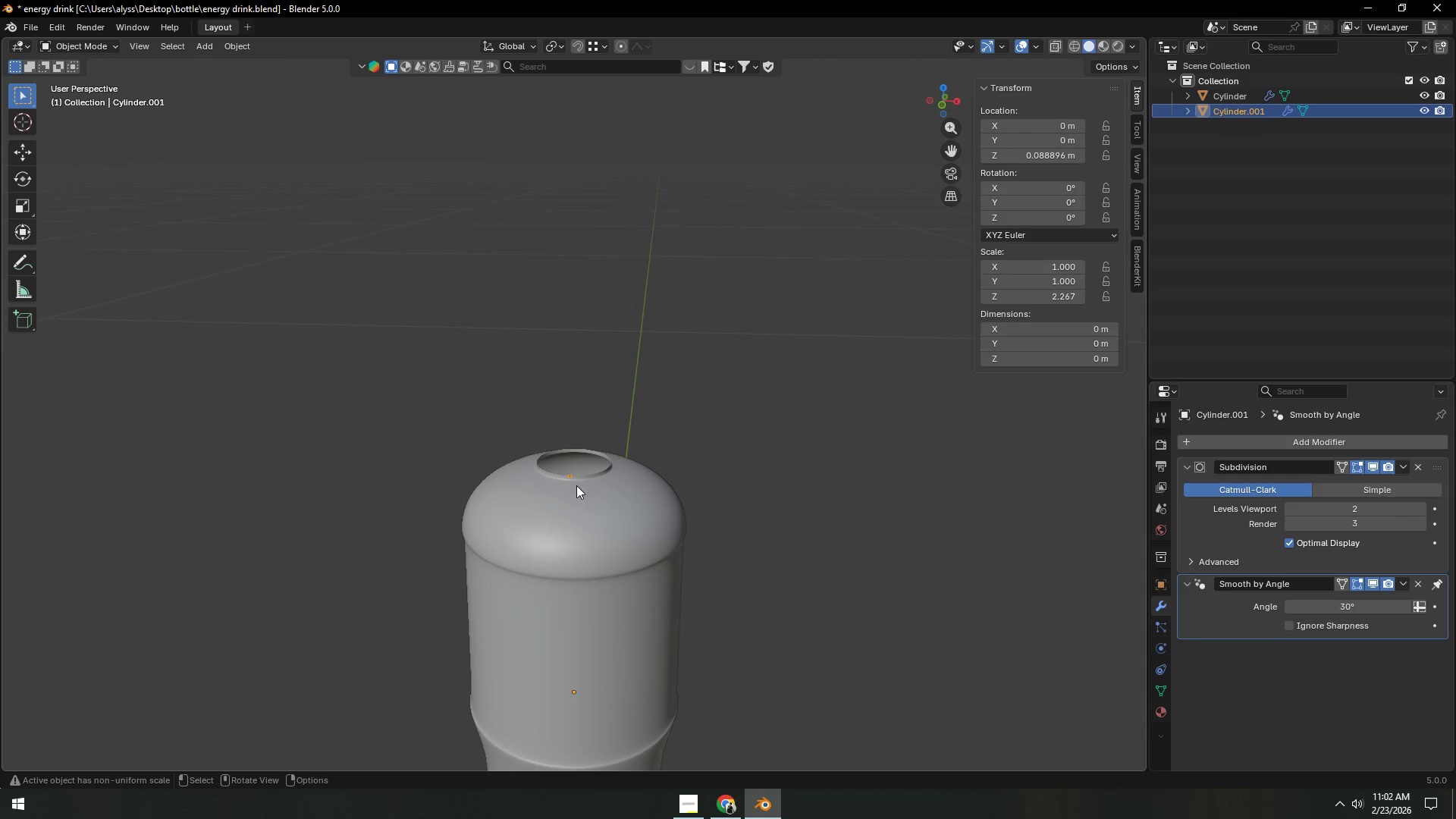 
key(Control+A)
 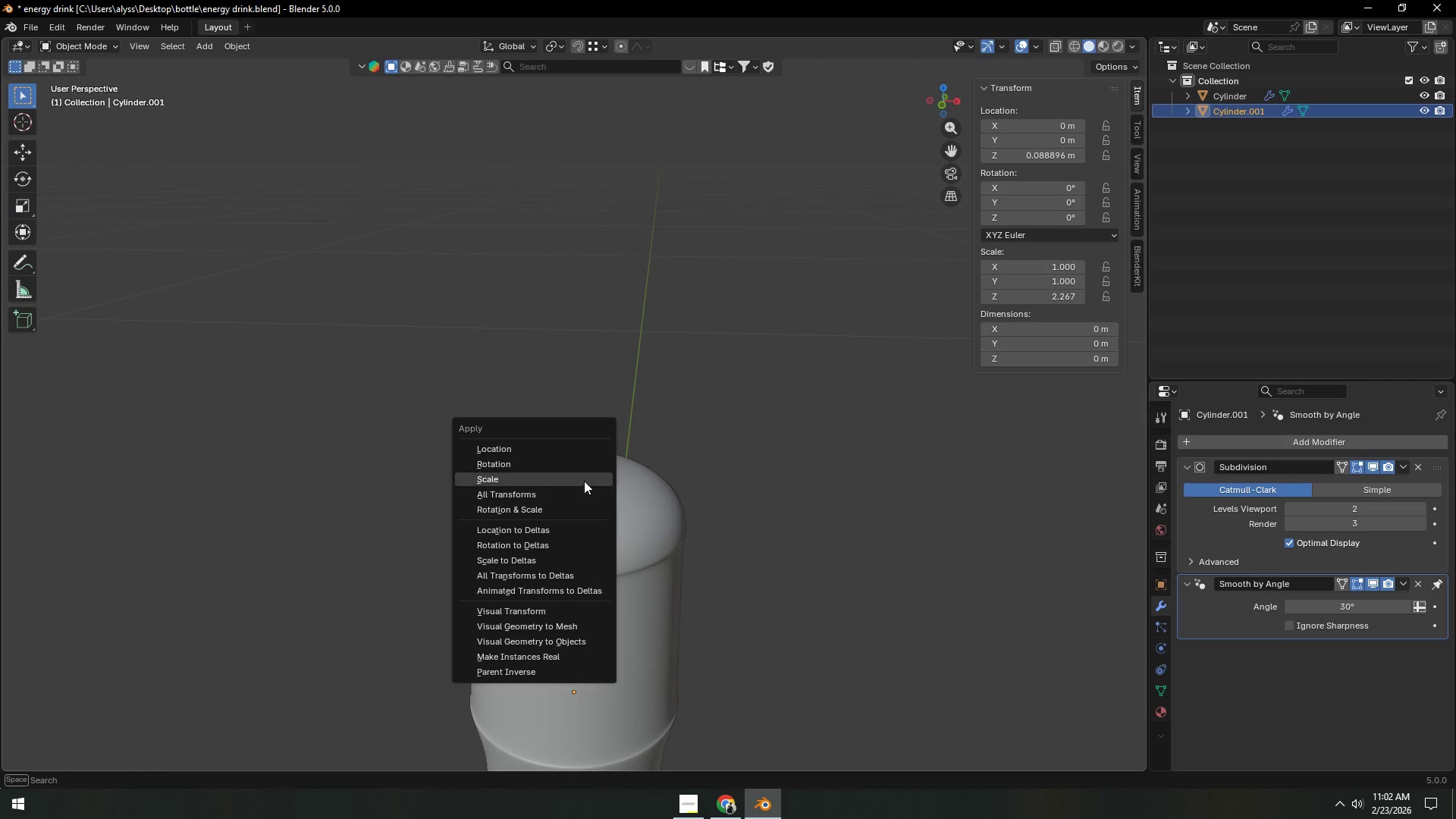 
left_click([584, 481])
 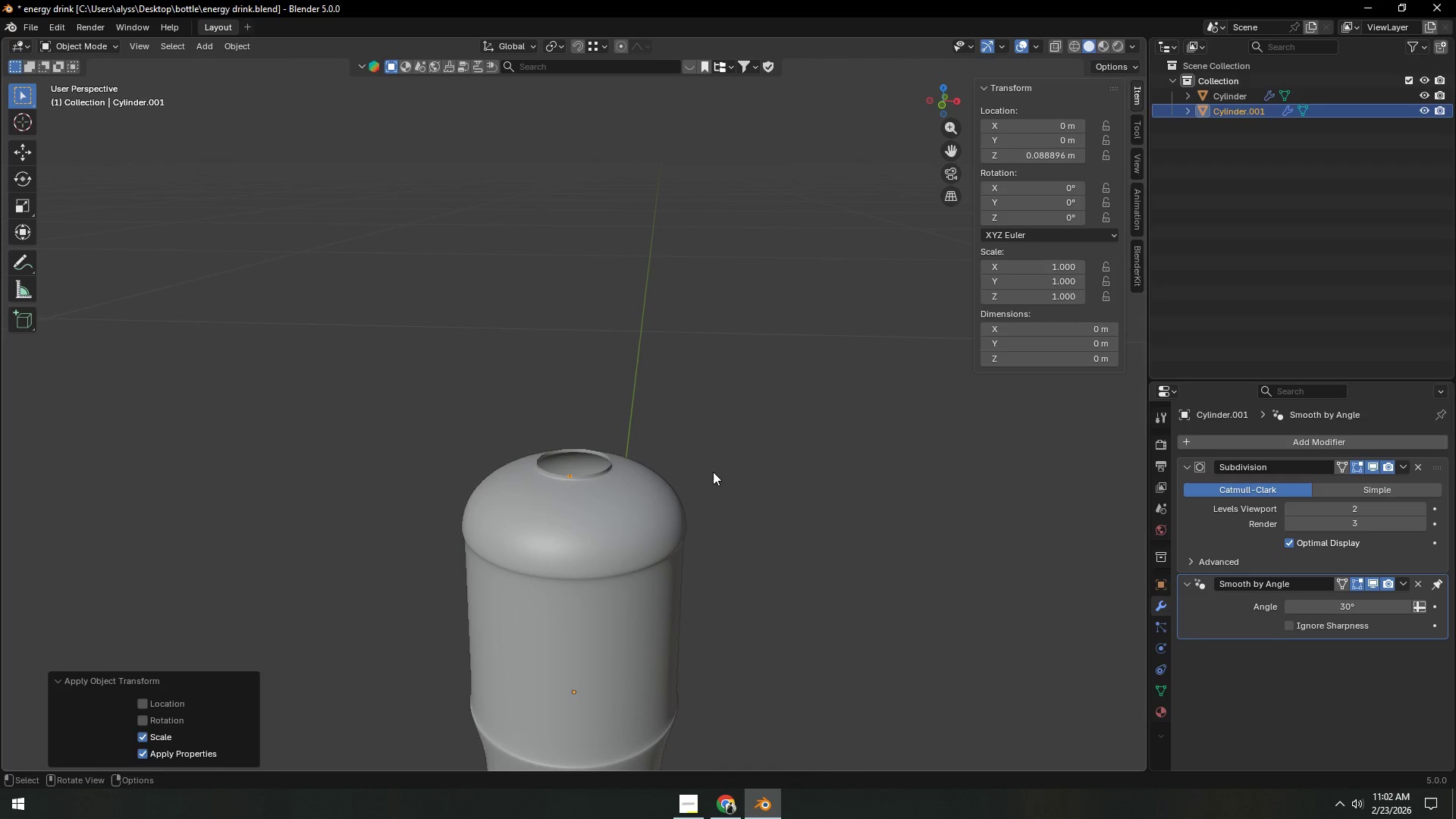 
double_click([794, 466])
 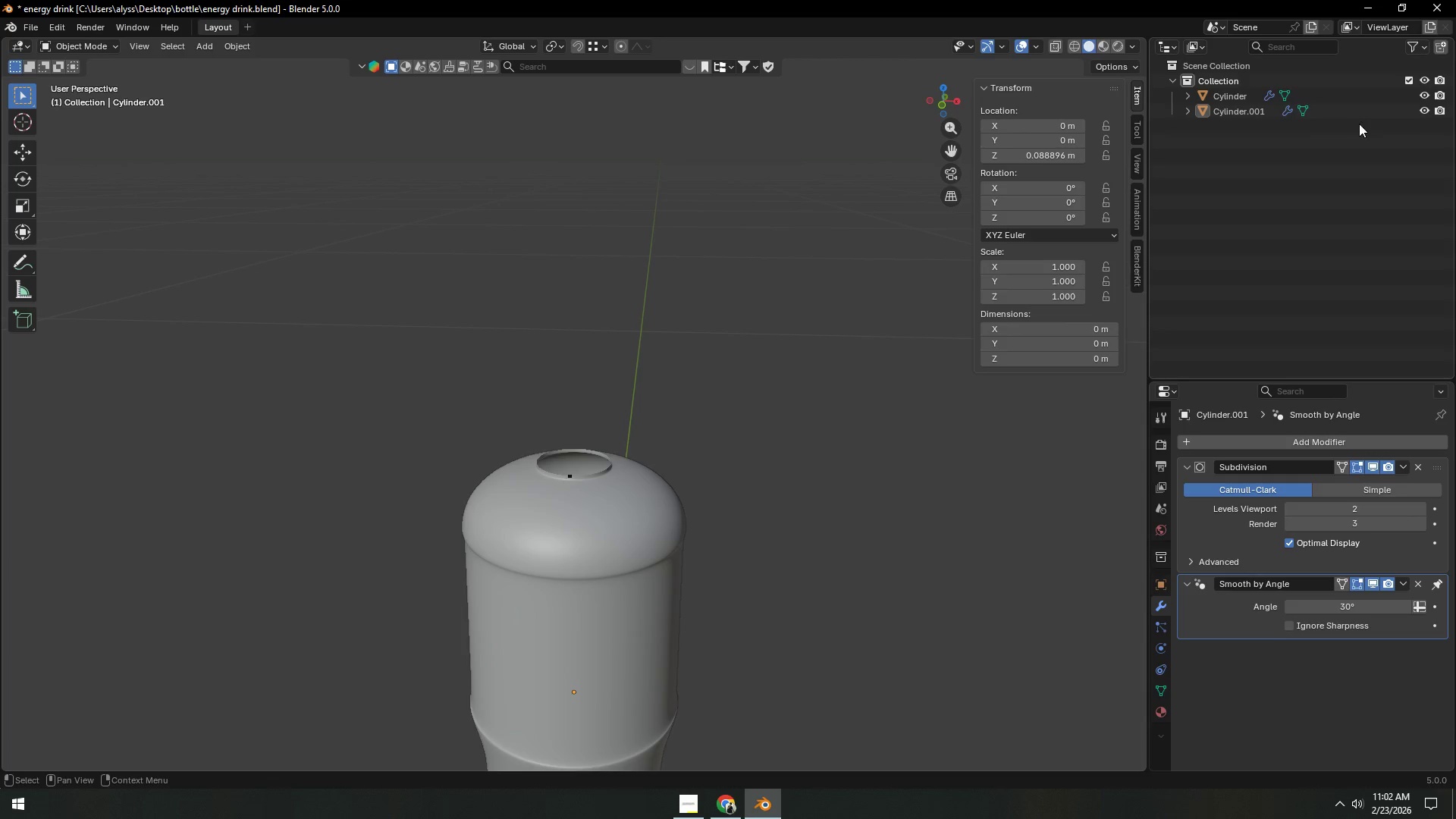 
left_click([639, 651])
 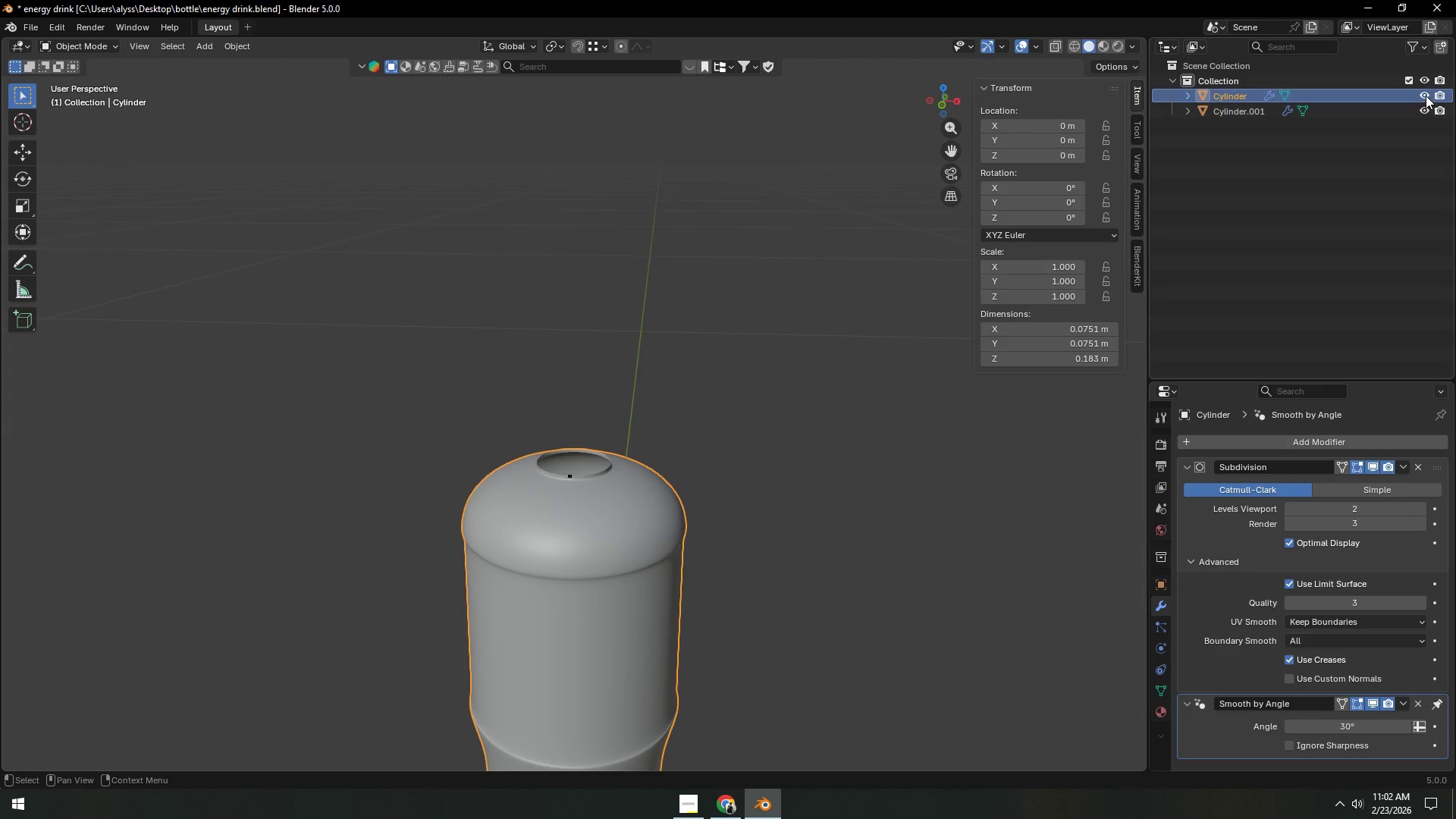 
left_click([1426, 93])
 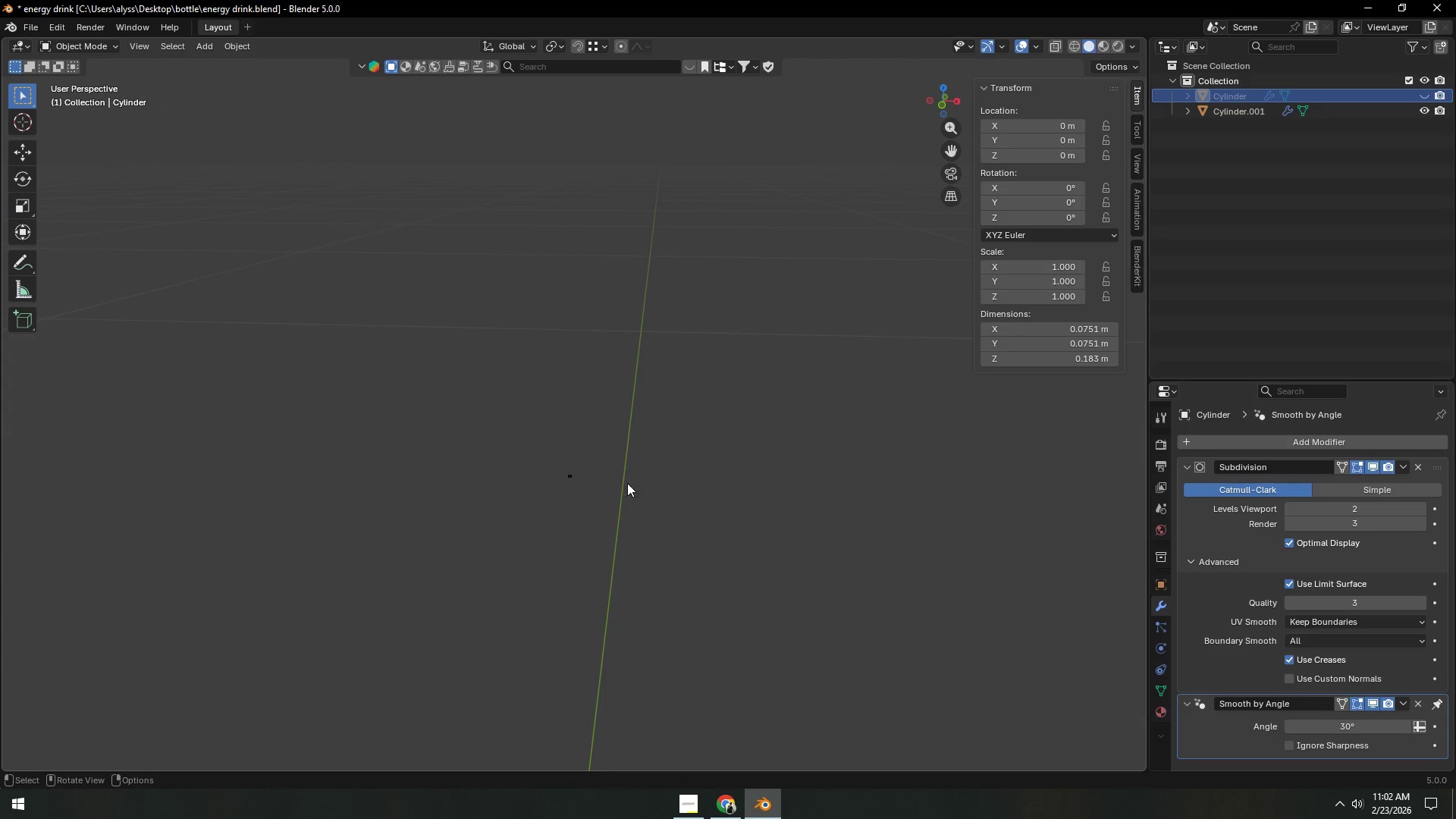 
left_click([579, 477])
 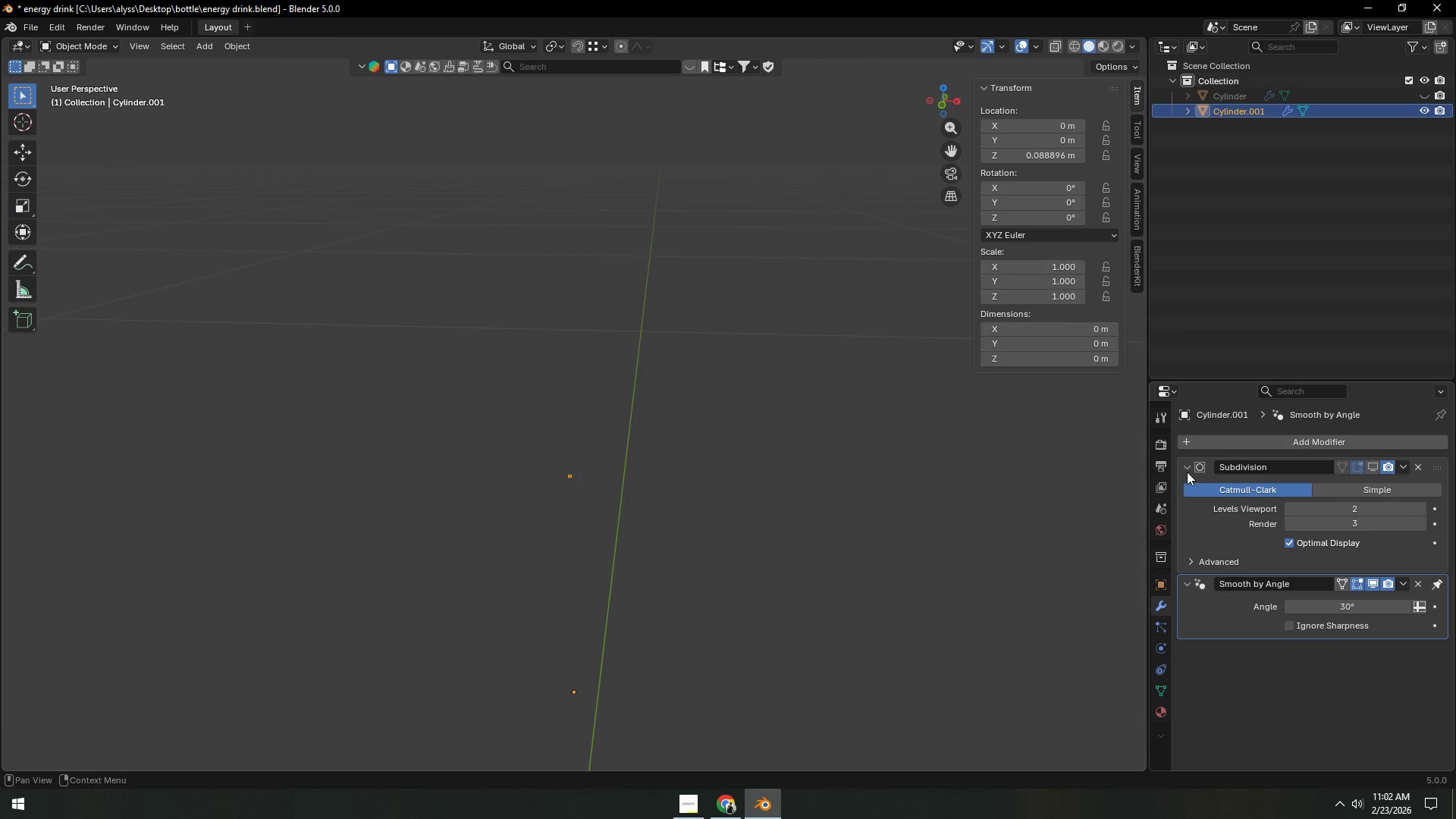 
double_click([1272, 441])
 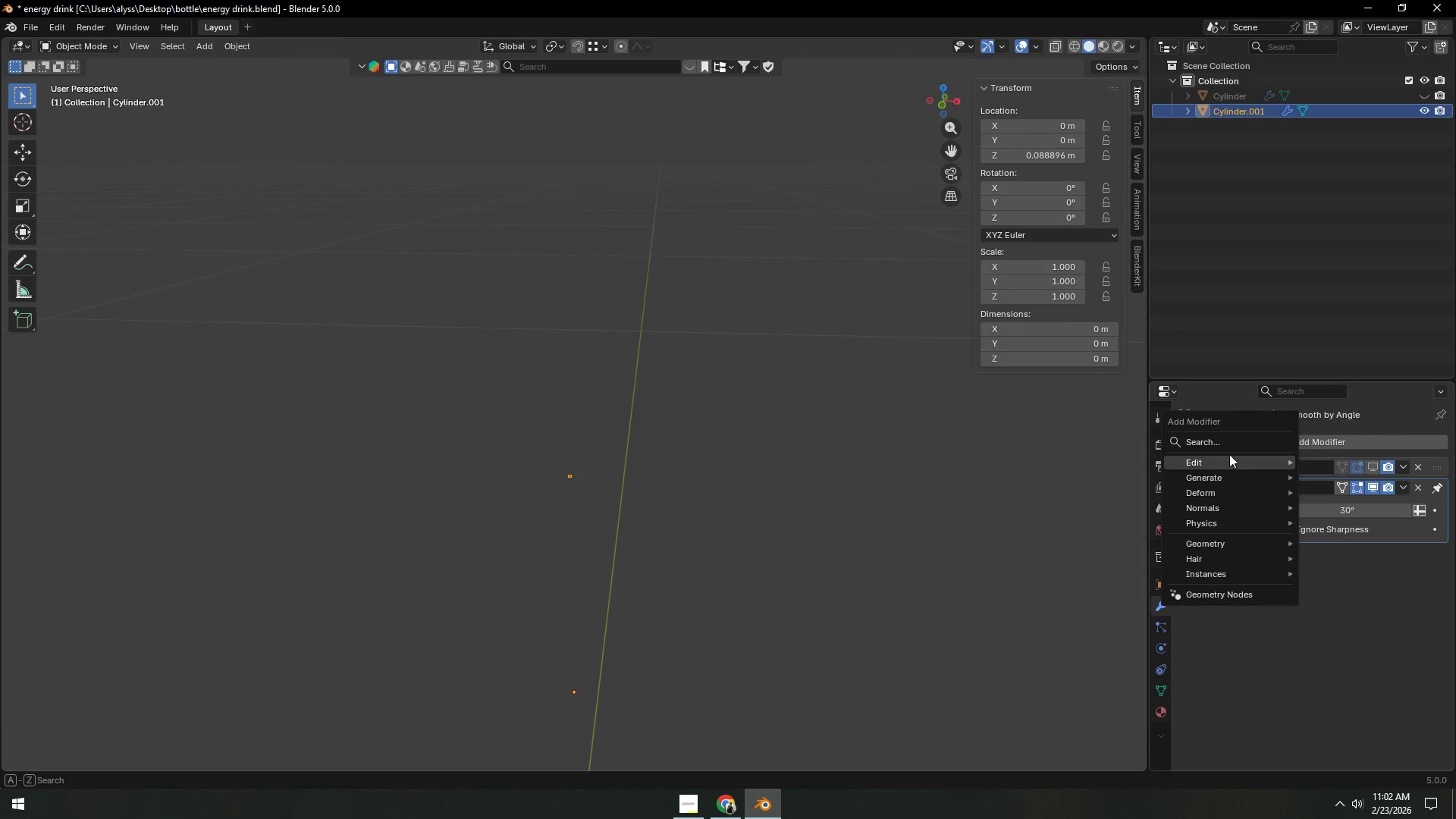 
mouse_move([1217, 450])
 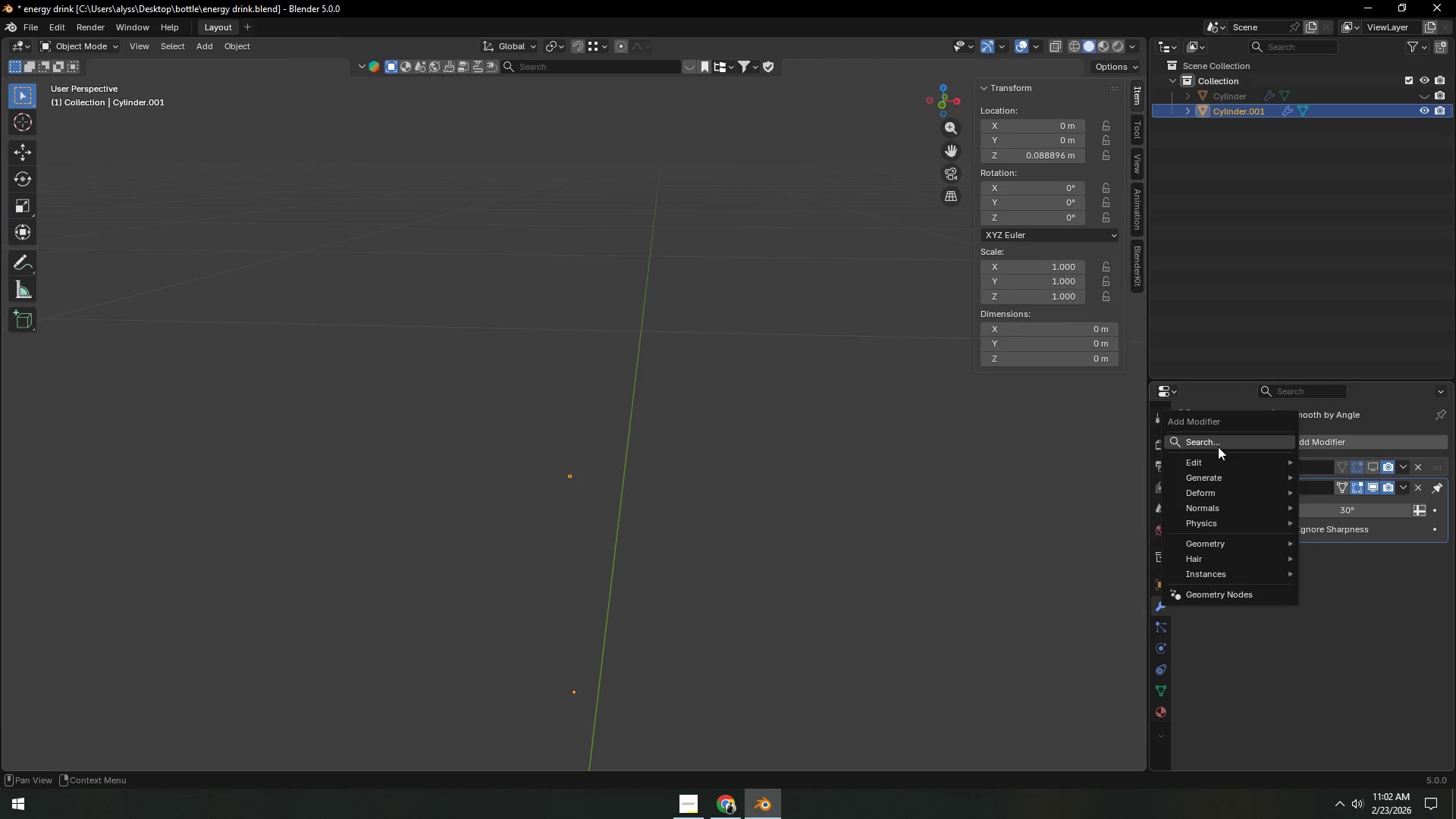 
left_click([1218, 444])
 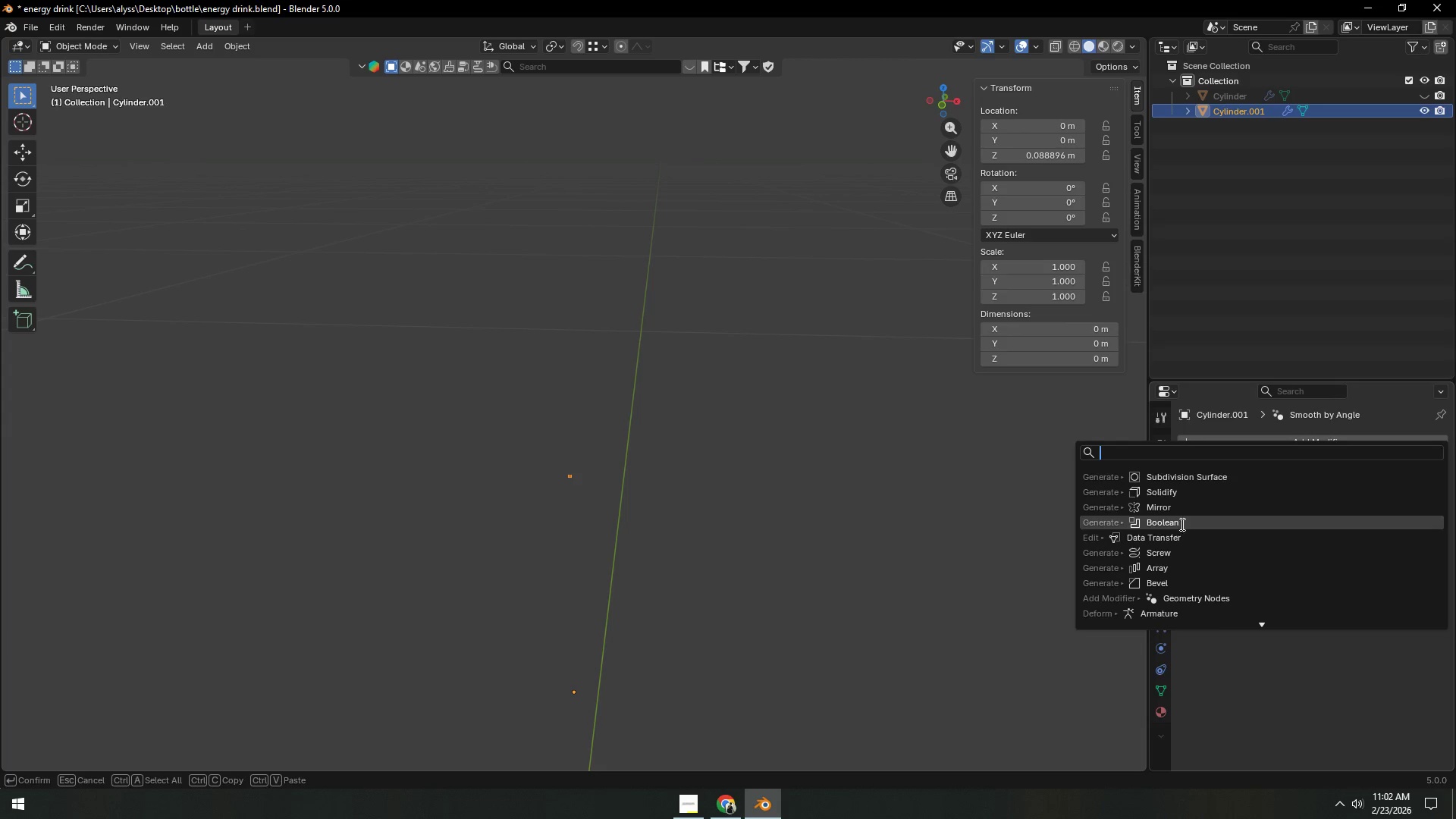 
left_click([1175, 552])
 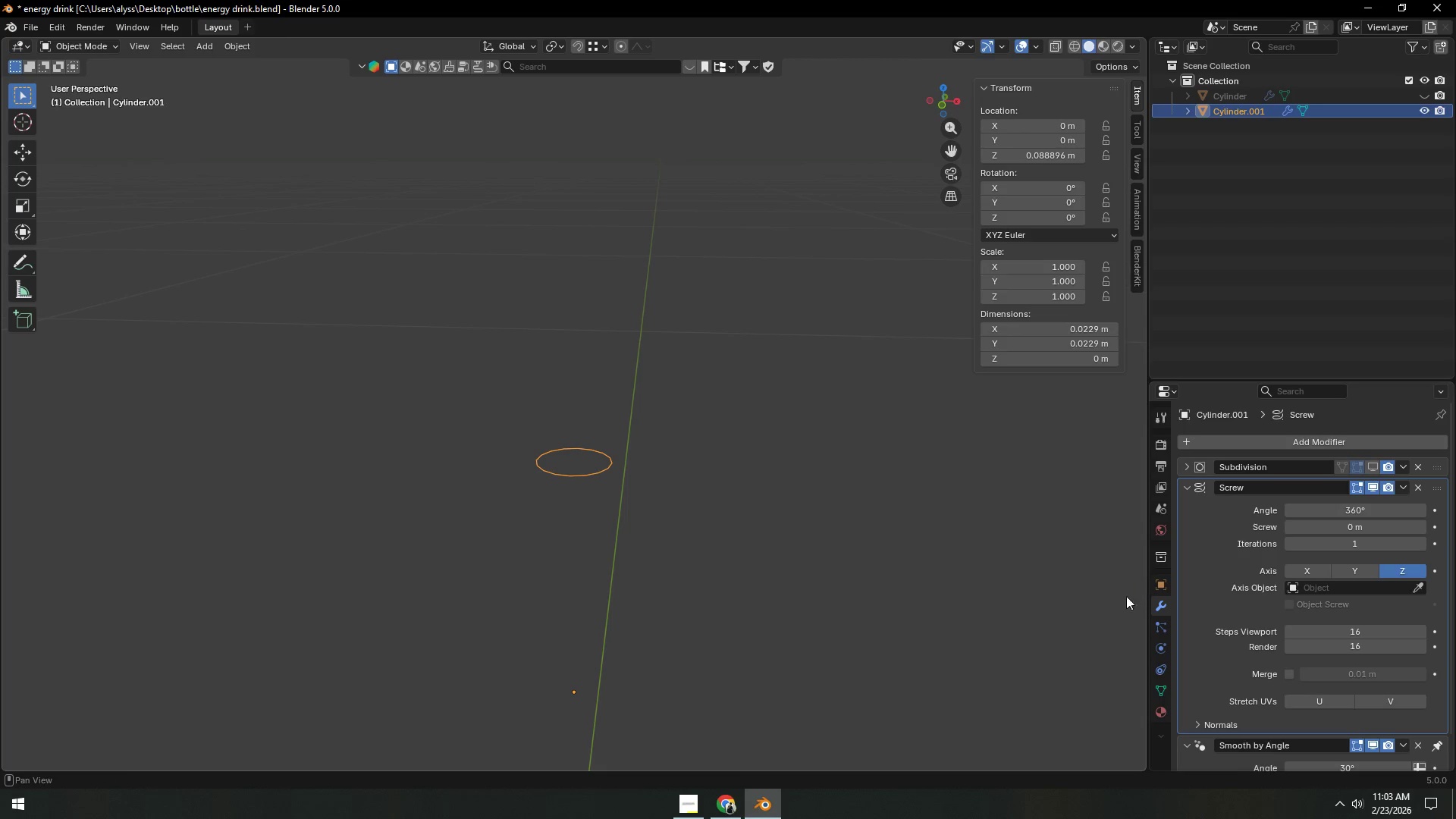 
scroll: coordinate [820, 608], scroll_direction: up, amount: 3.0
 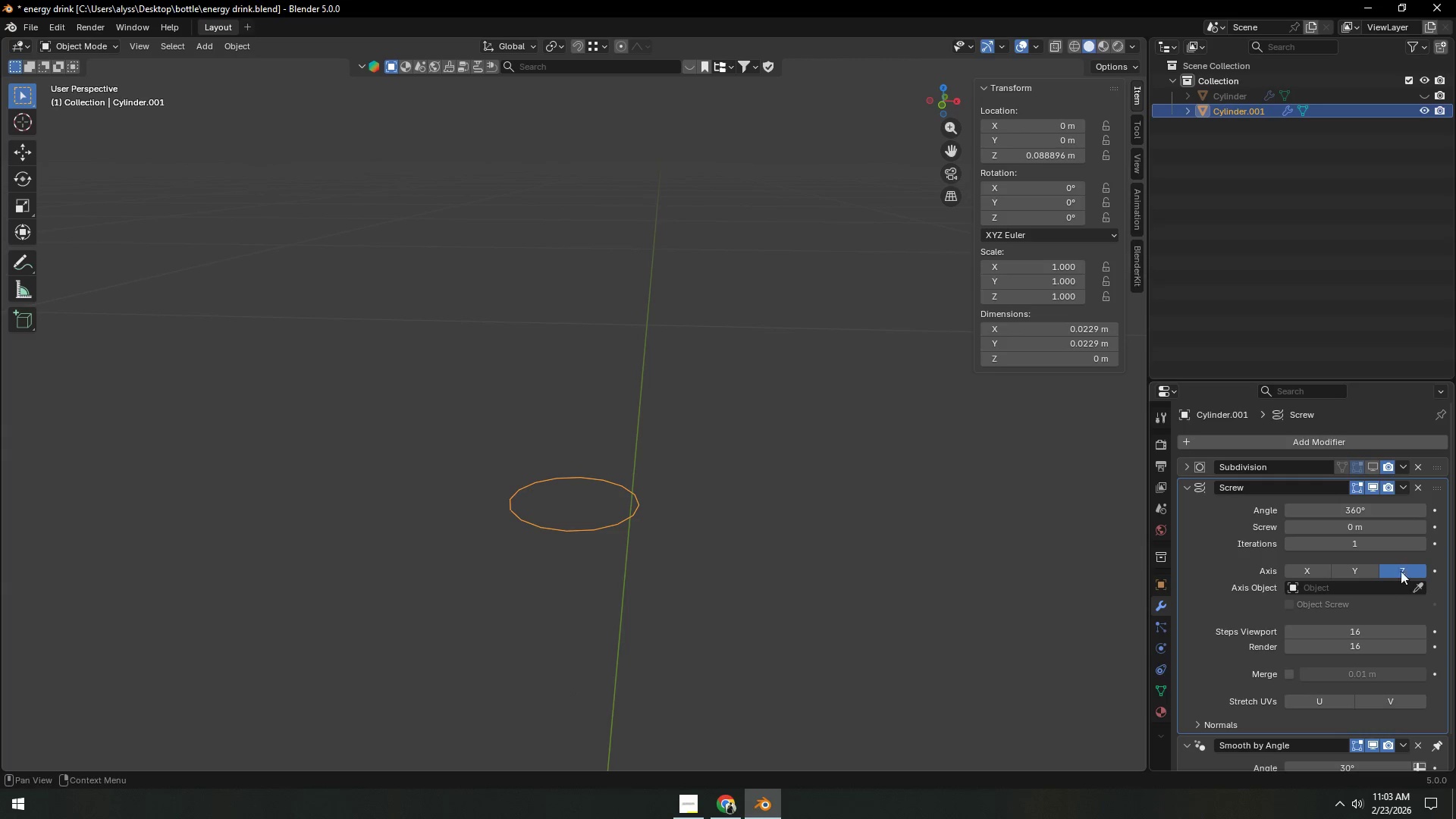 
double_click([1422, 632])
 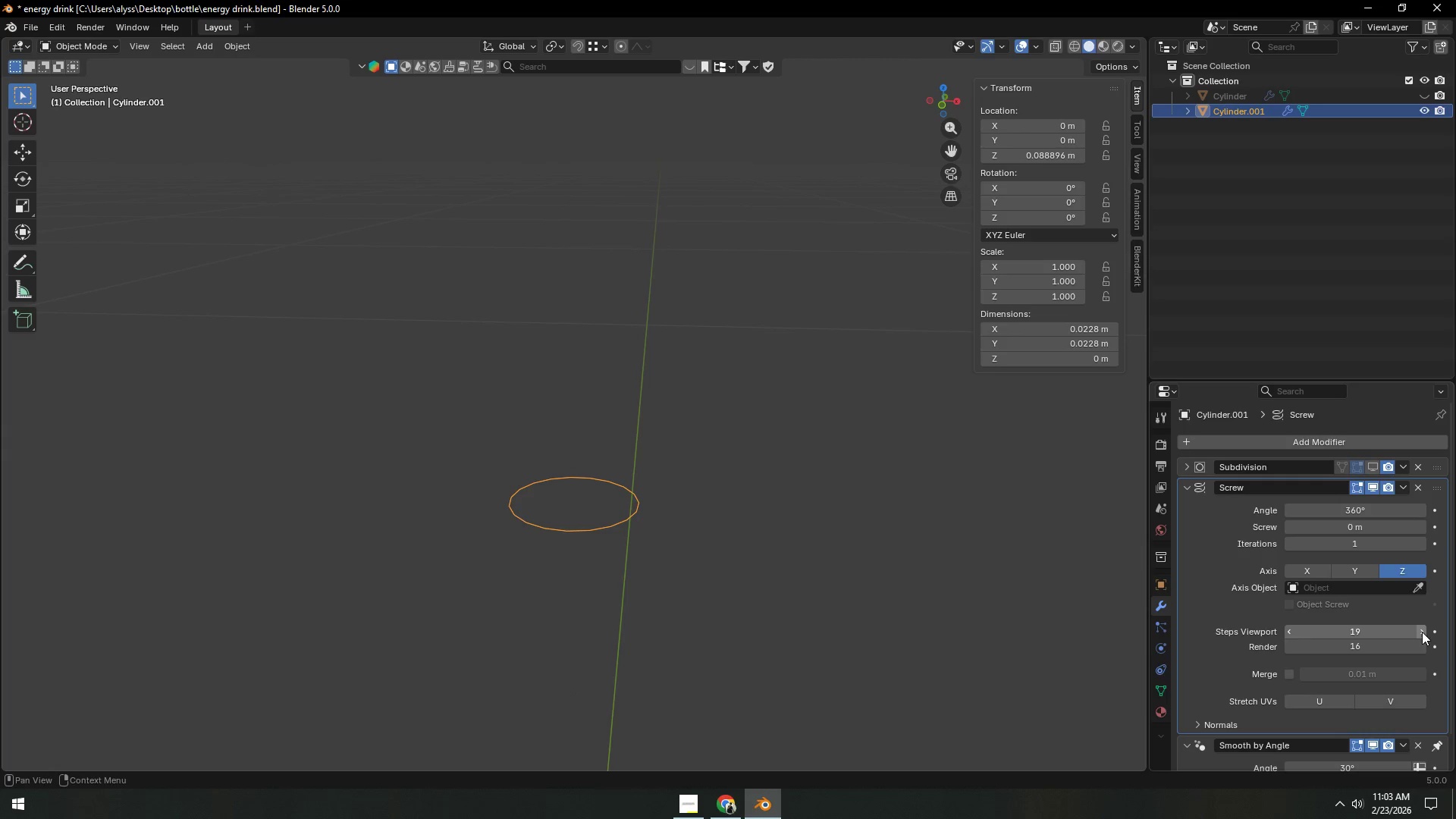 
double_click([1422, 632])
 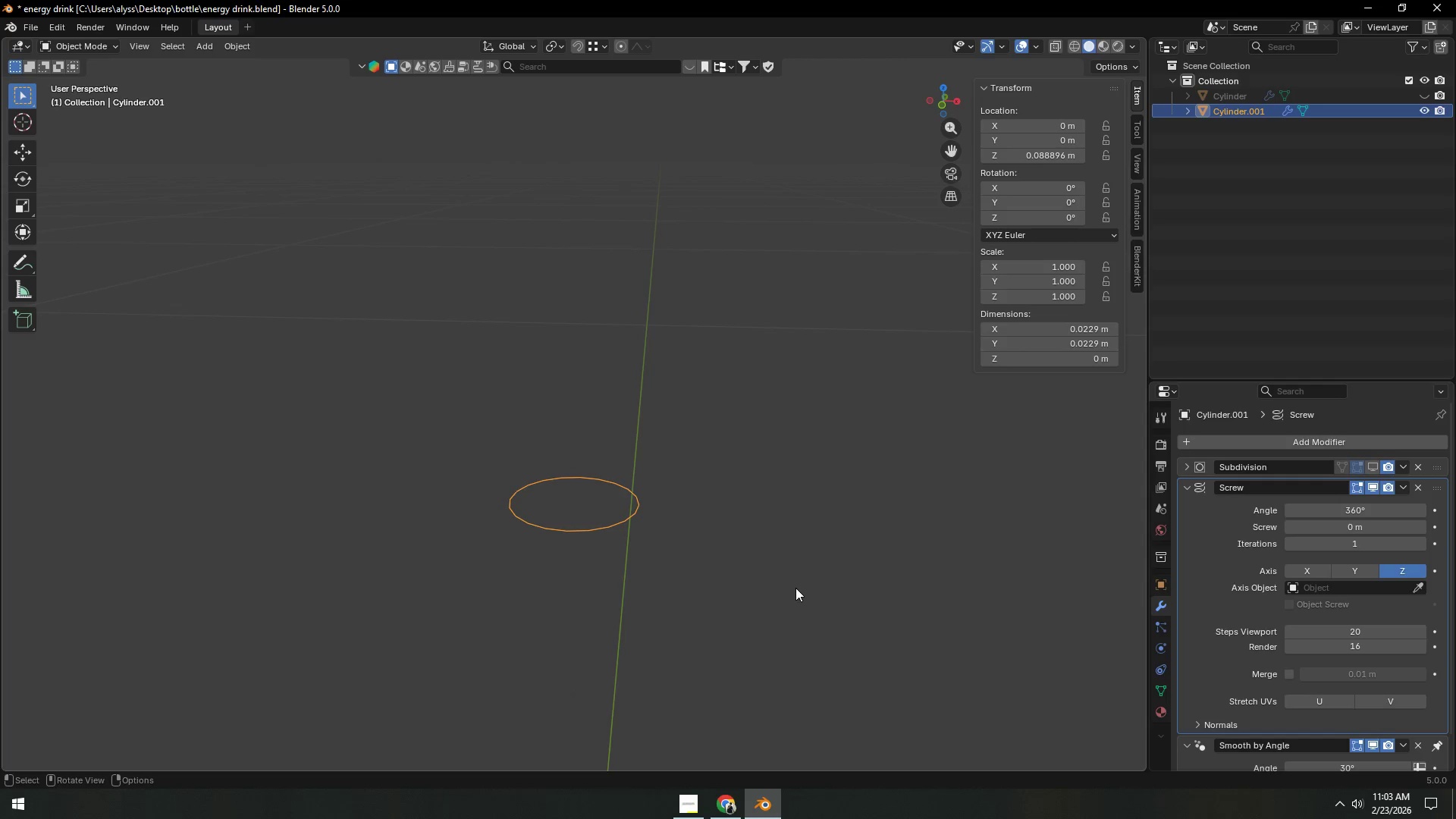 
left_click([792, 587])
 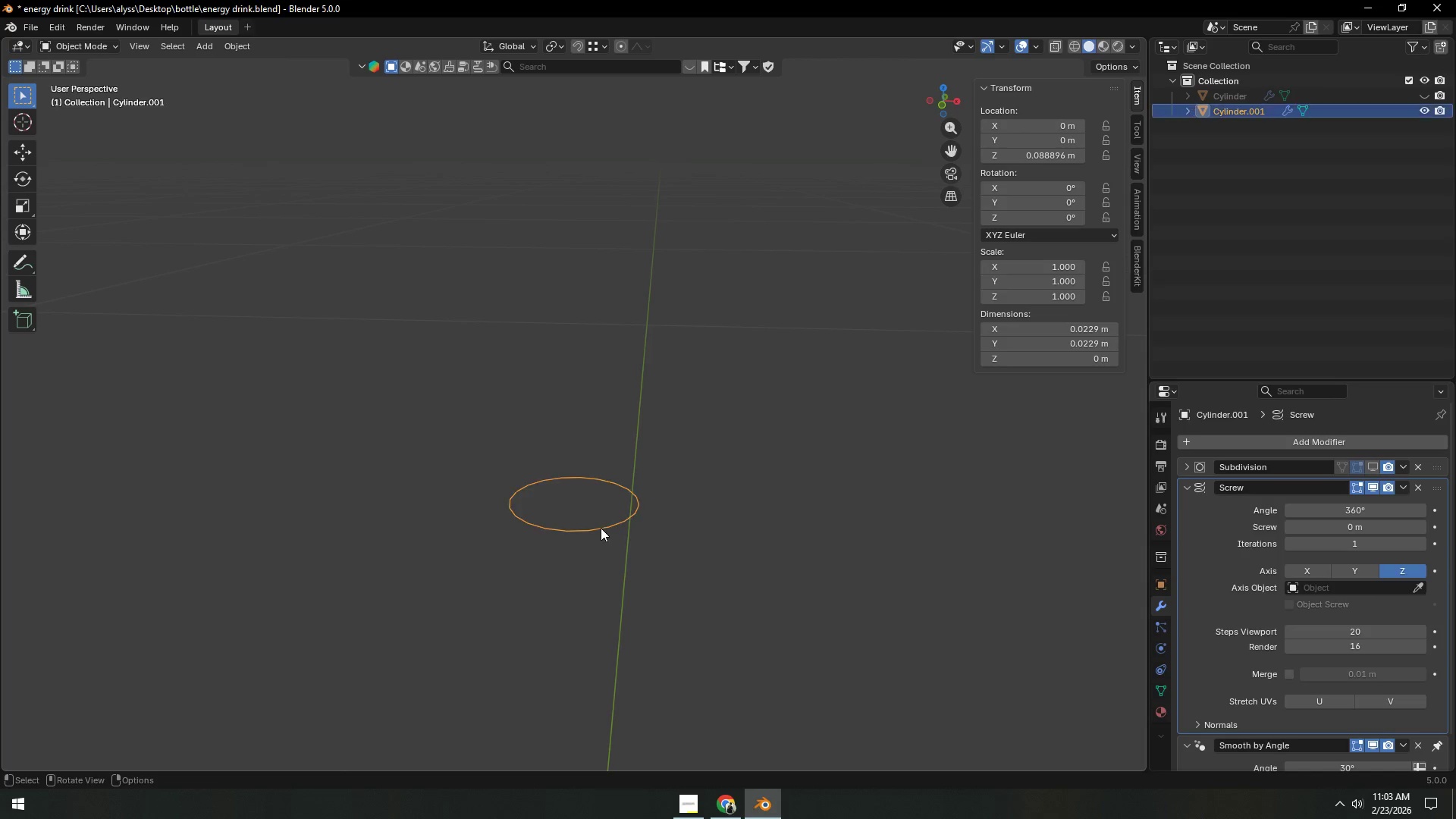 
scroll: coordinate [627, 561], scroll_direction: up, amount: 4.0
 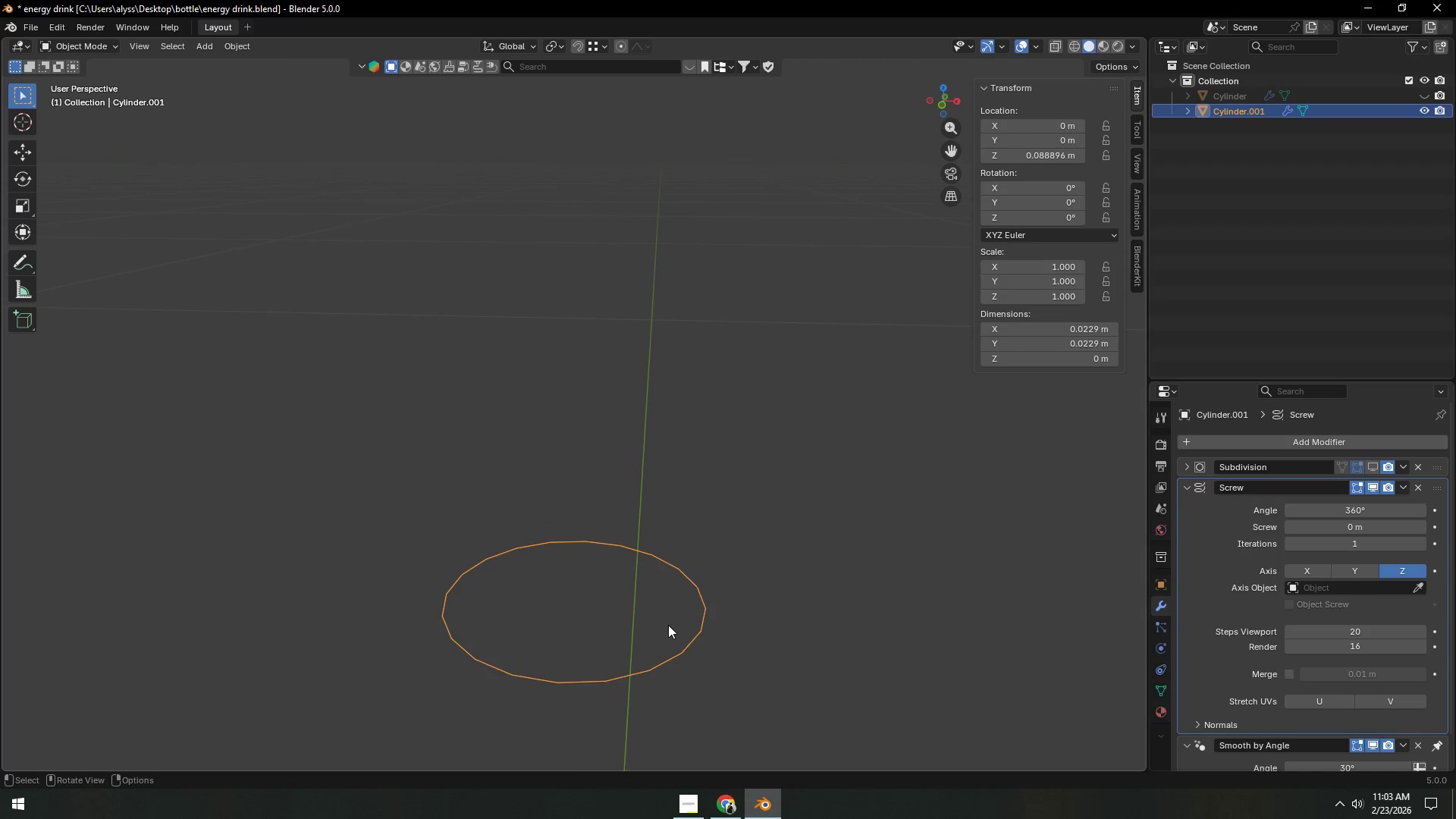 
scroll: coordinate [712, 648], scroll_direction: down, amount: 1.0
 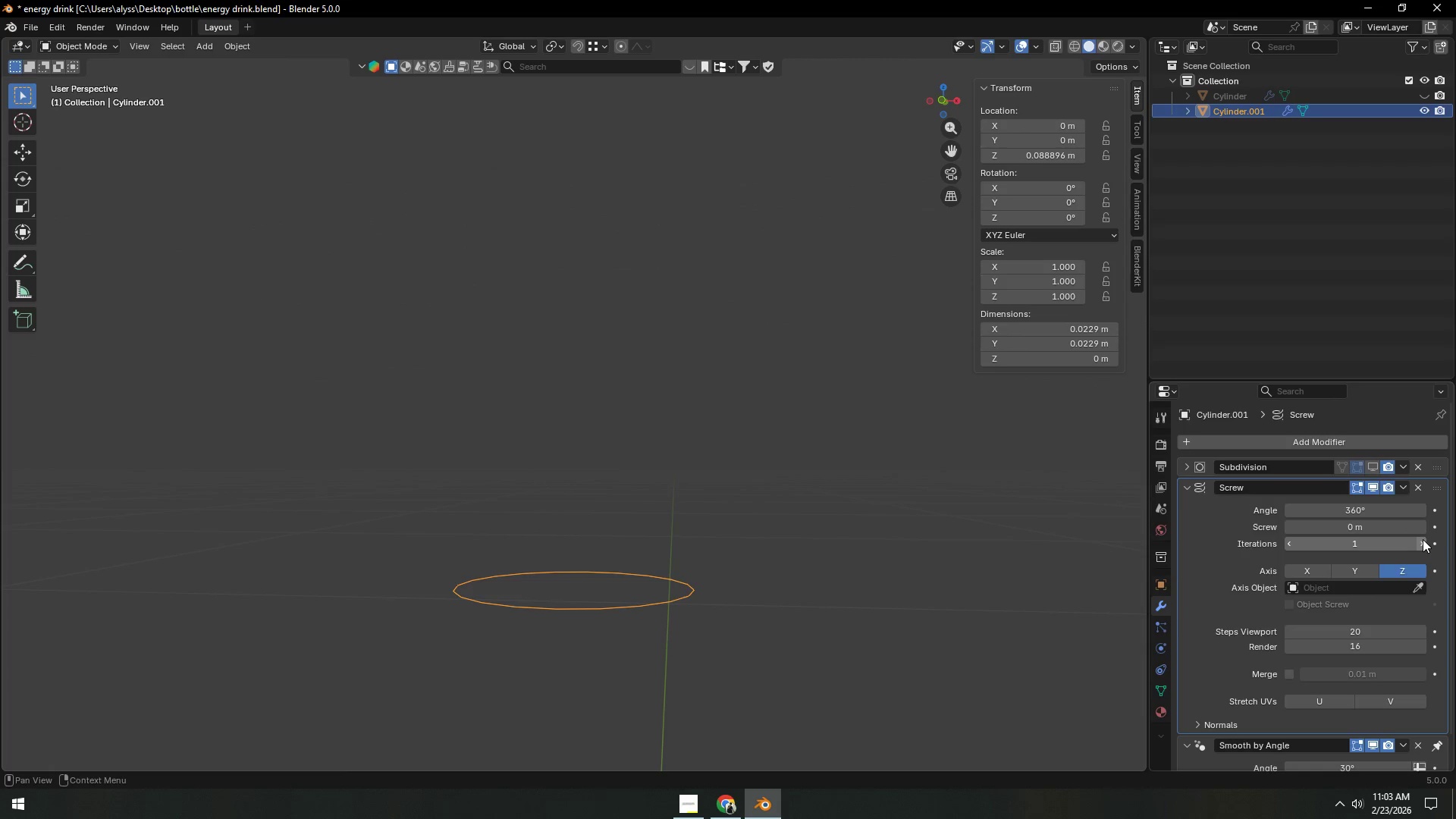 
left_click([1423, 527])
 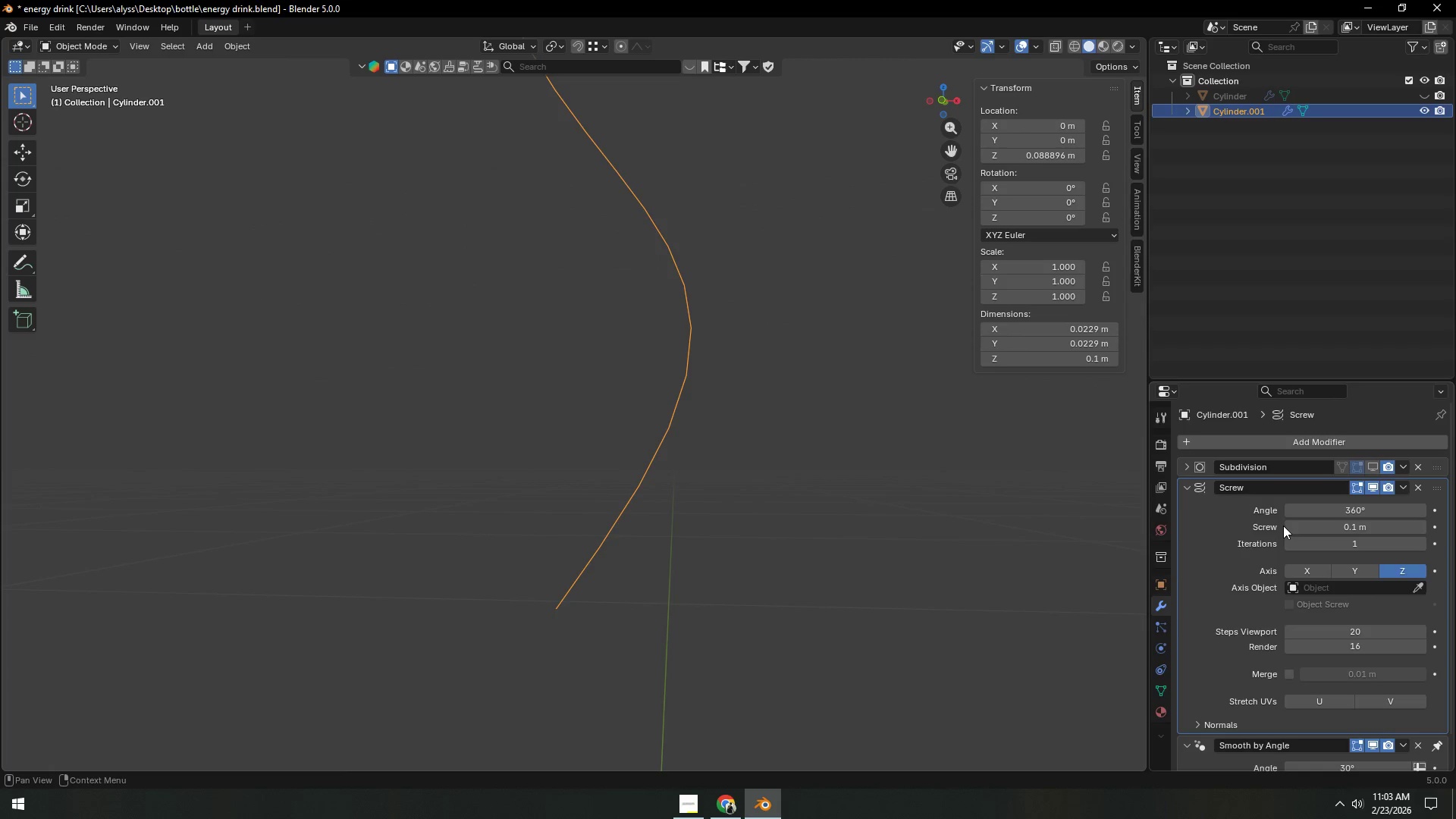 
left_click([1288, 524])
 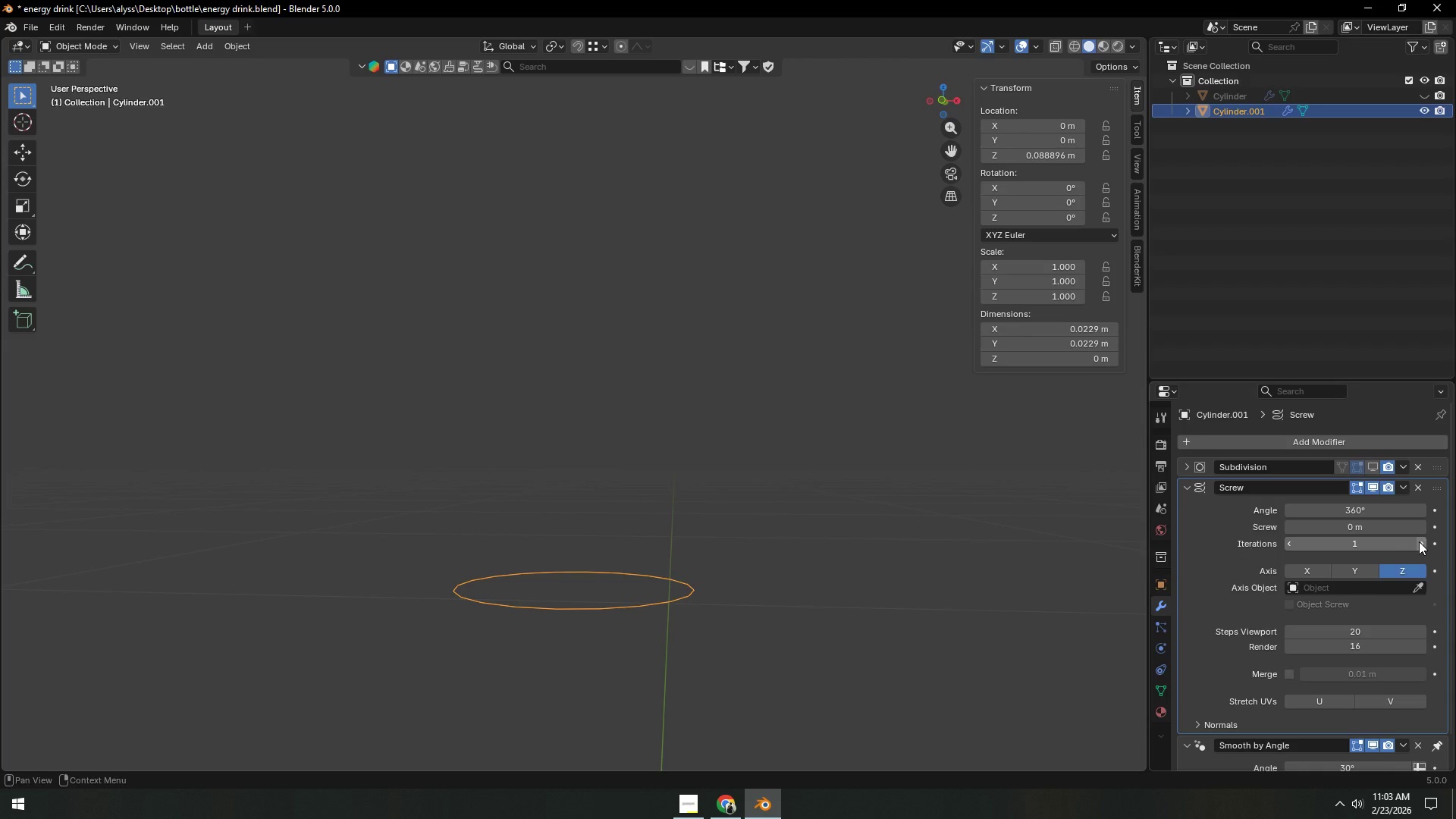 
left_click([1421, 541])
 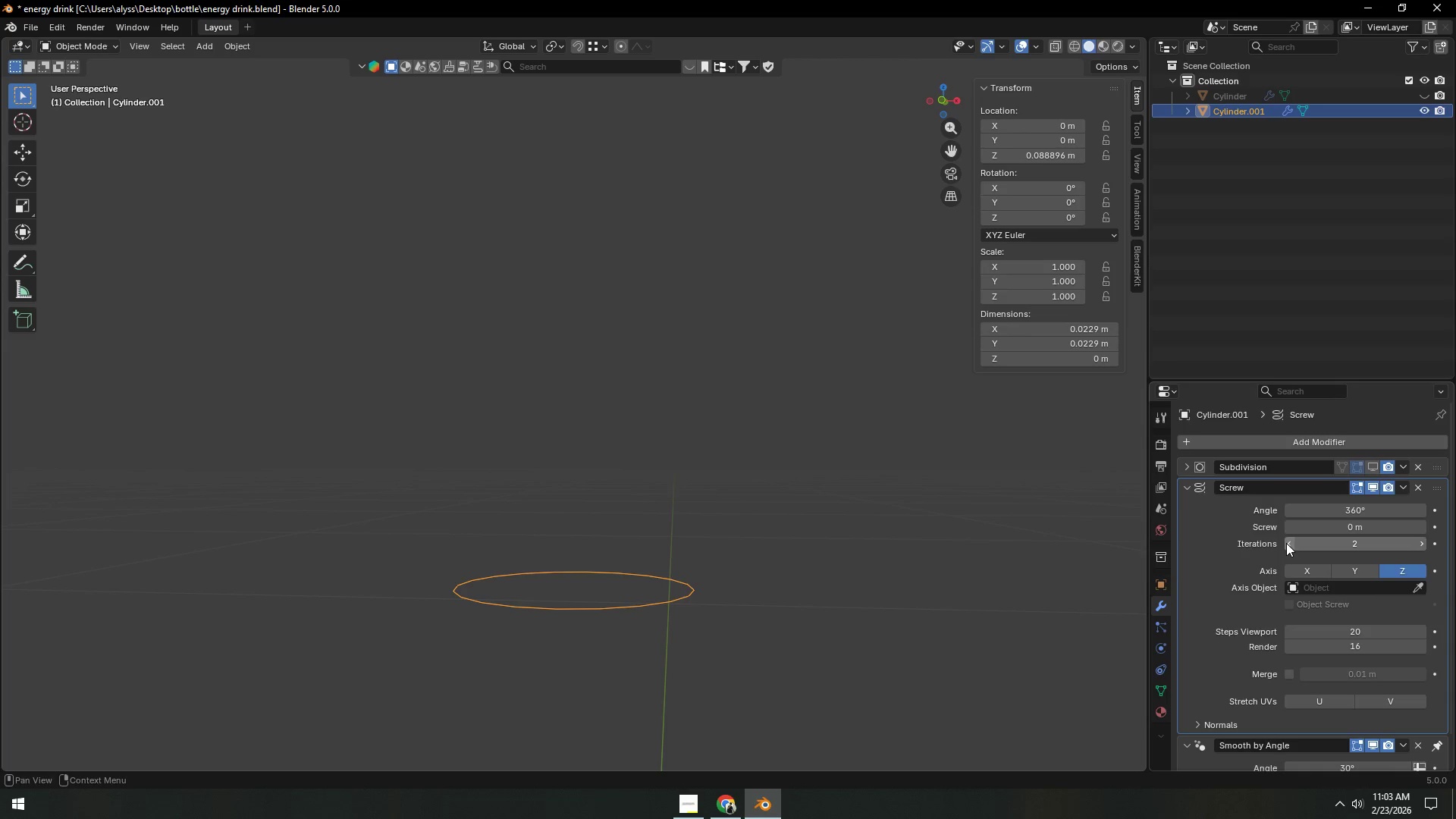 
double_click([1343, 530])
 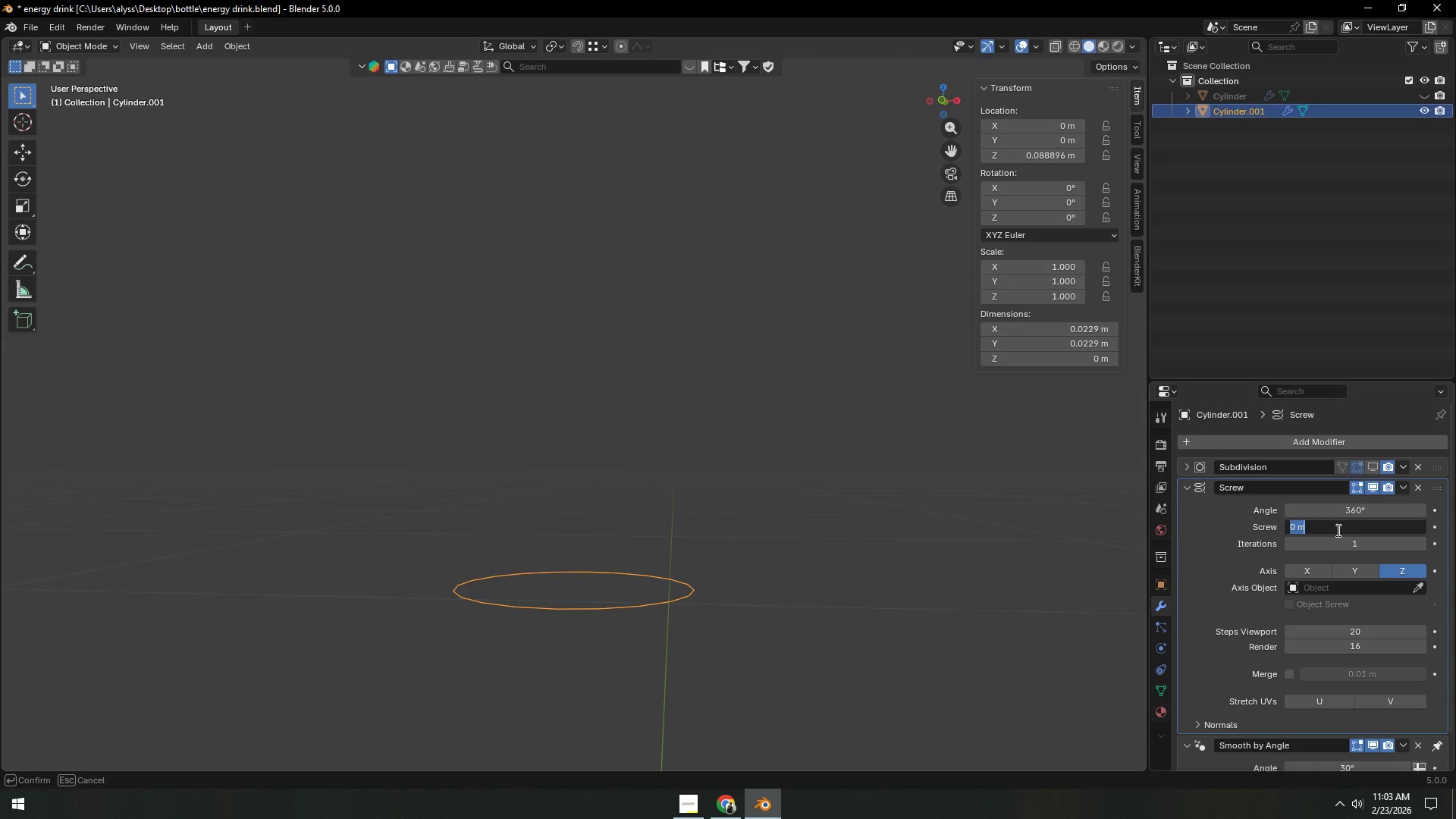 
key(NumpadDecimal)
 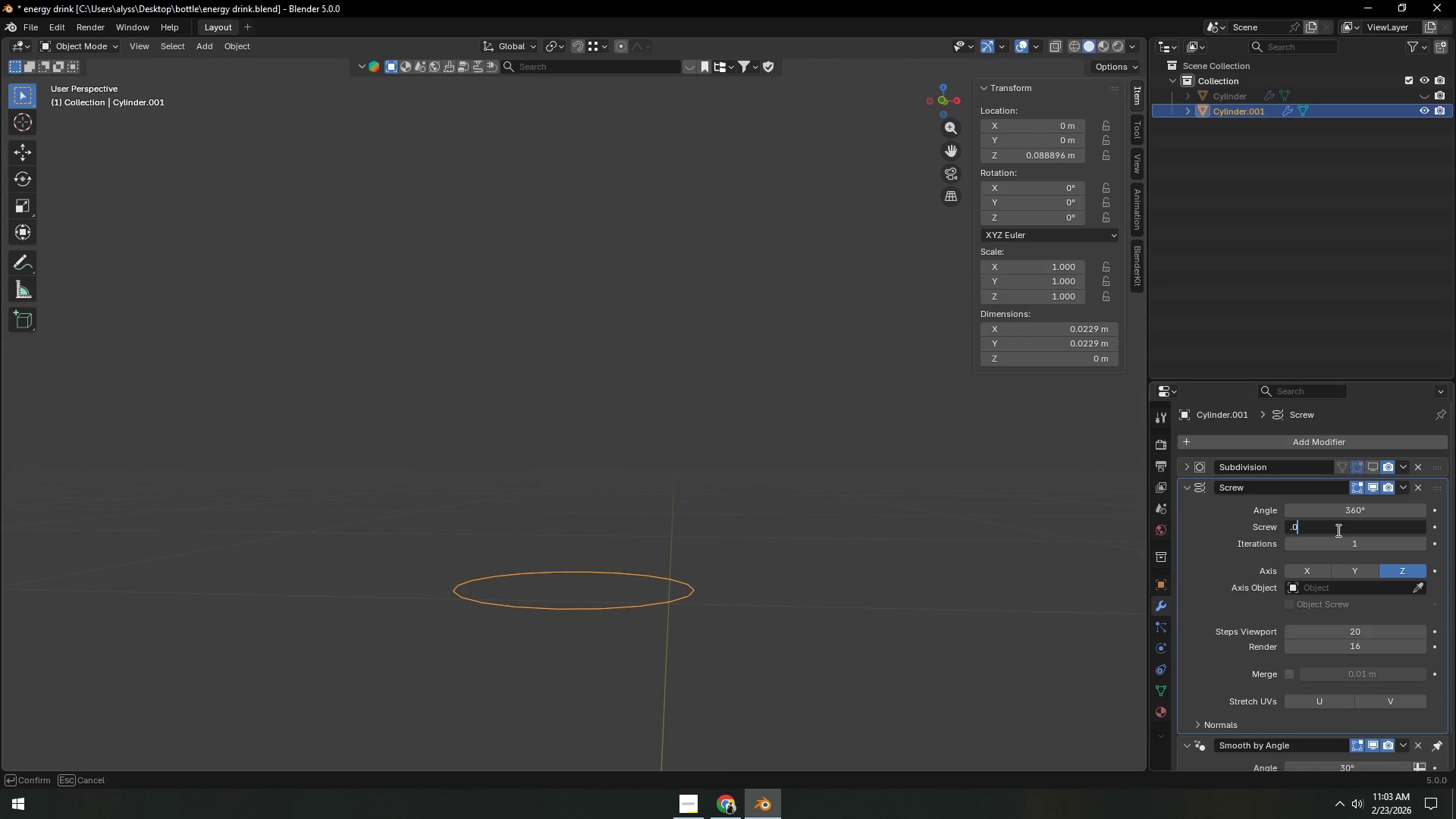 
key(Numpad0)
 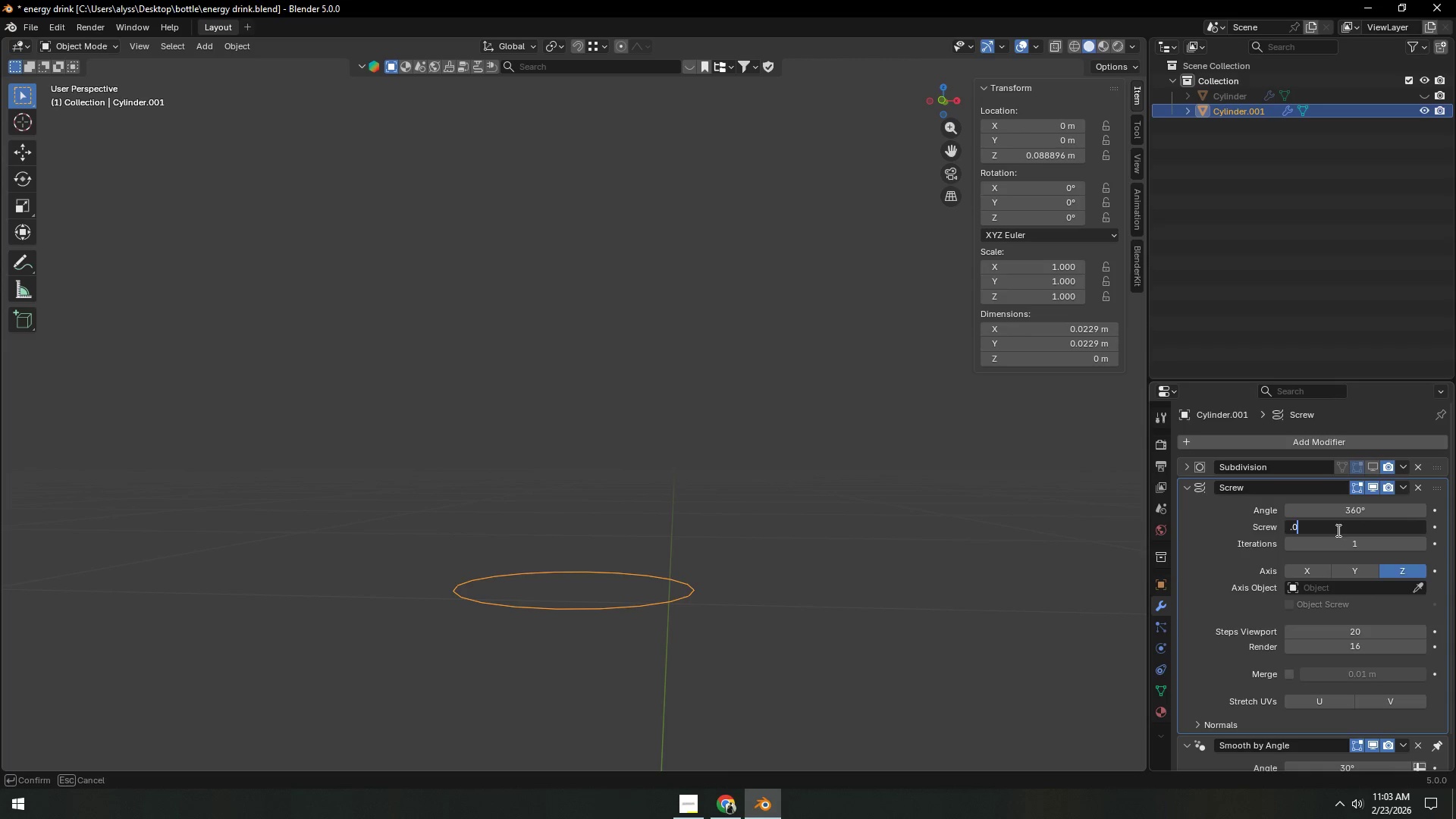 
key(Numpad0)
 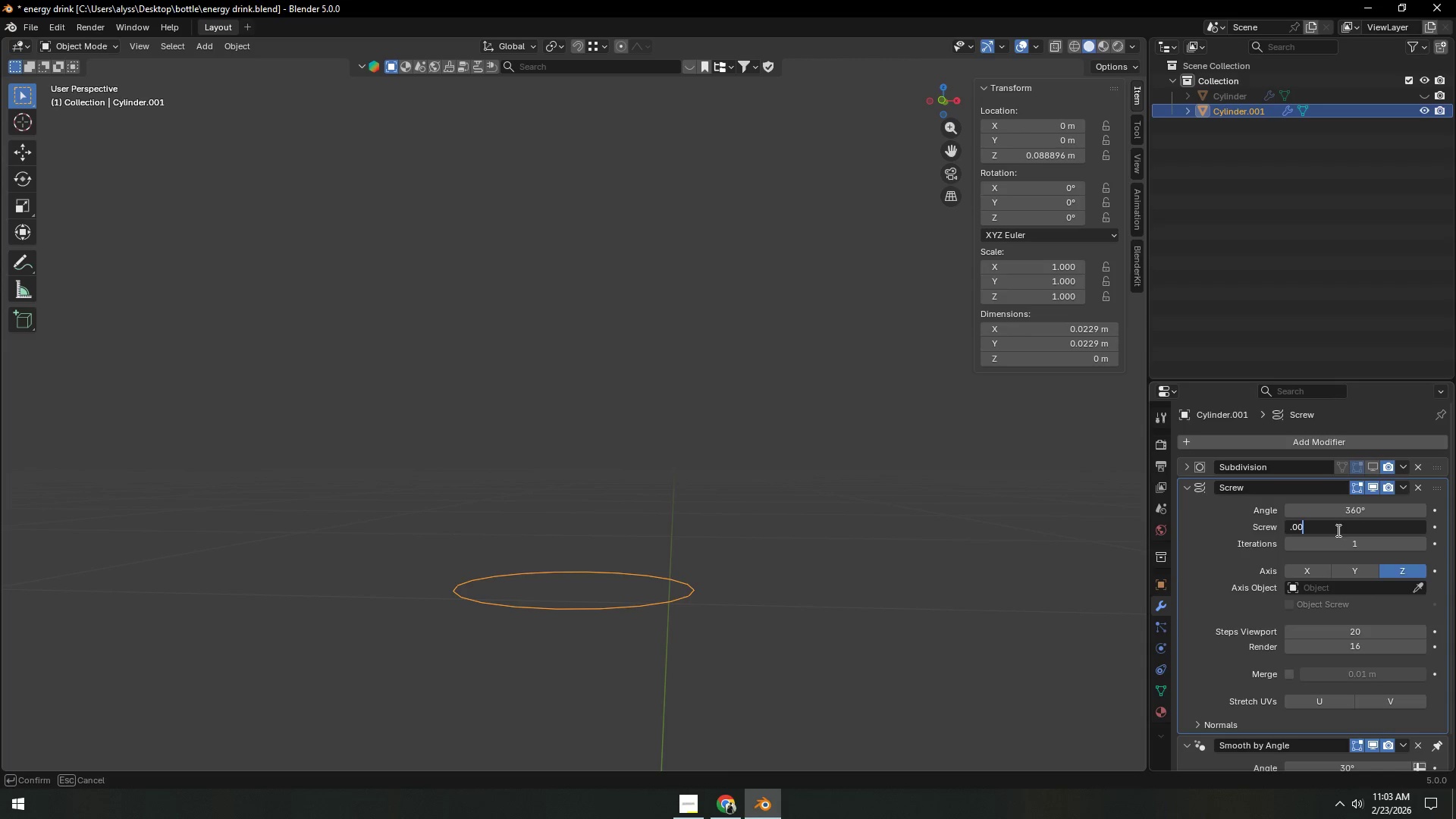 
key(Numpad1)
 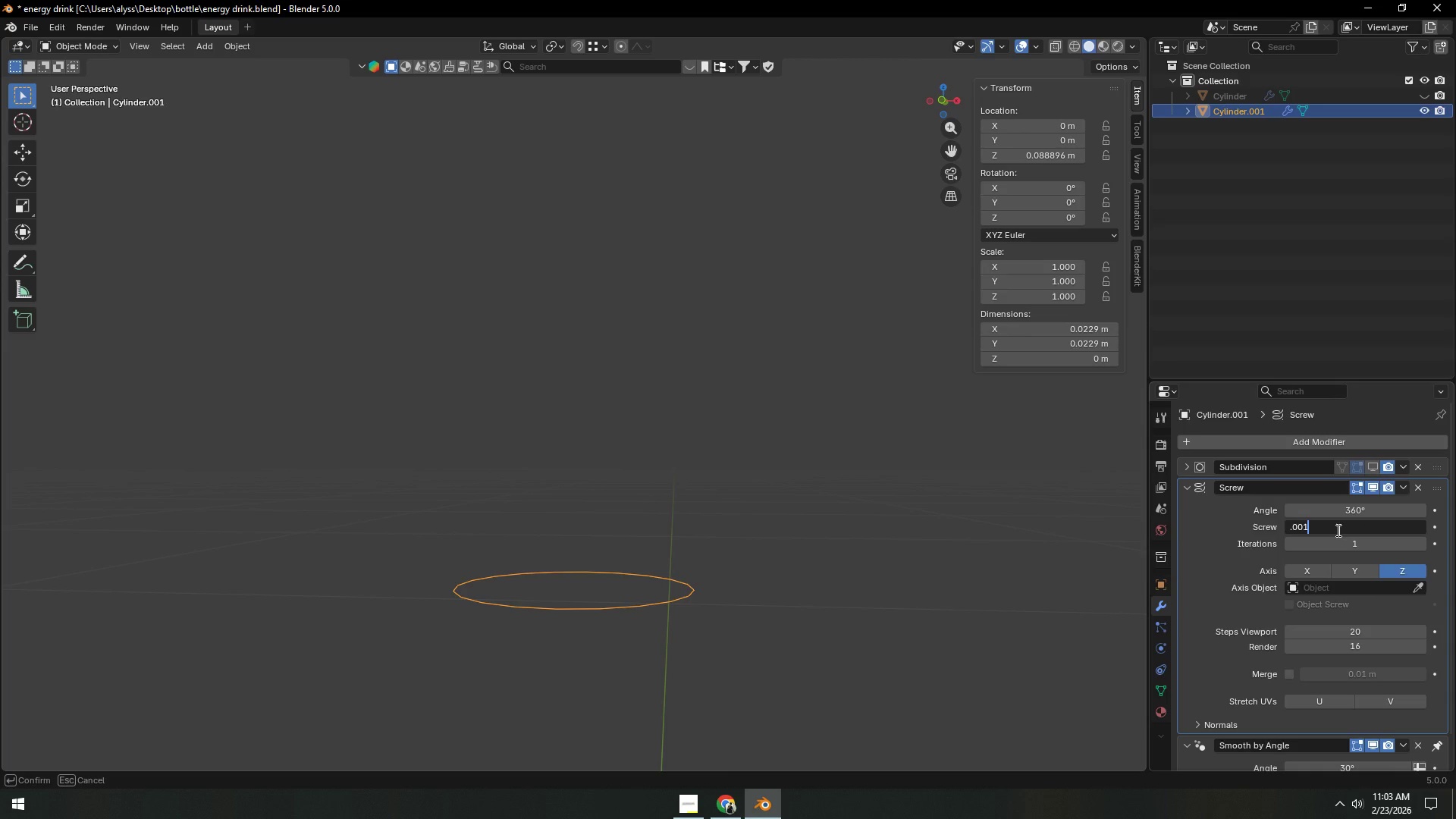 
key(NumpadEnter)
 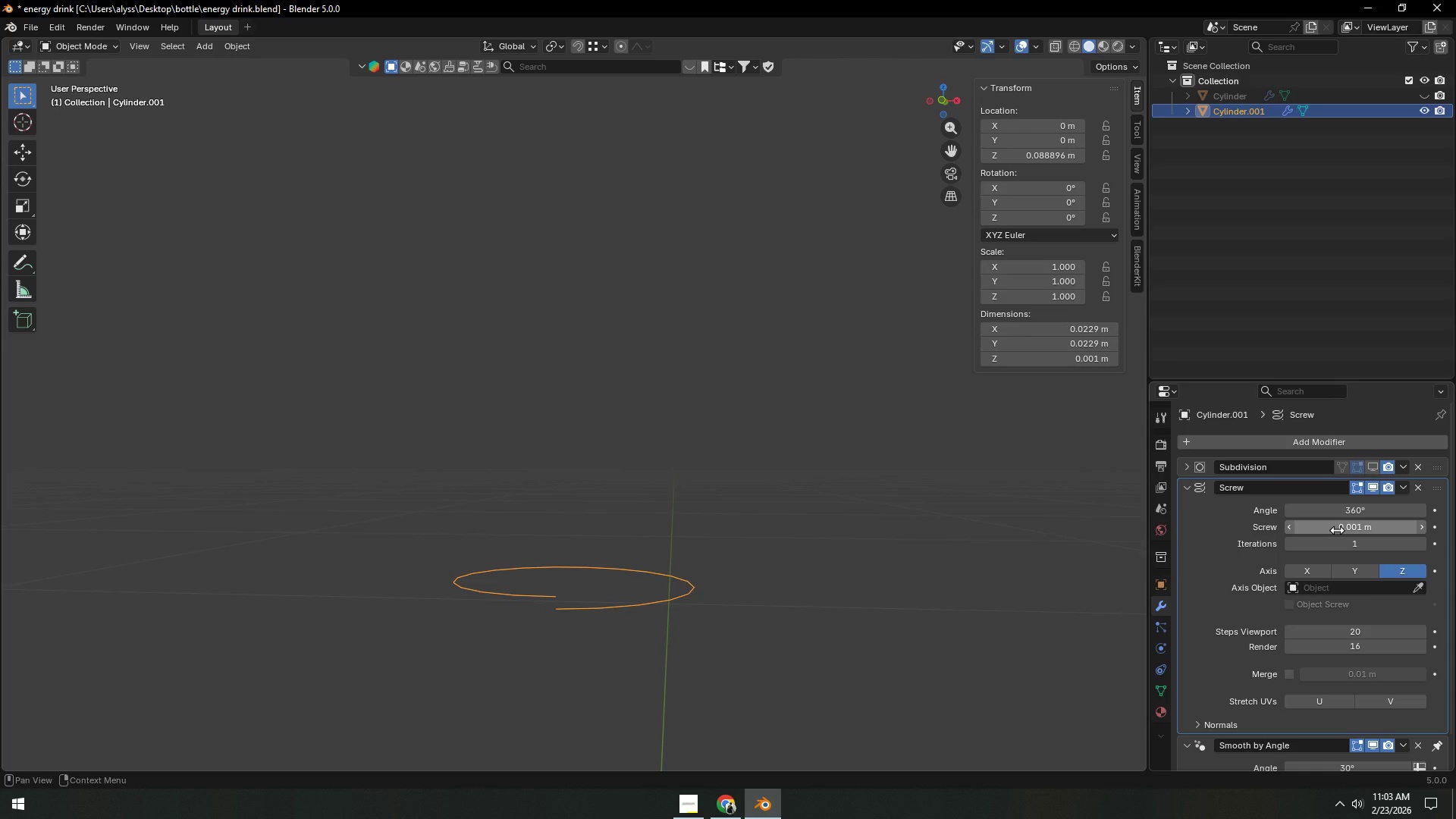 
left_click([1337, 530])
 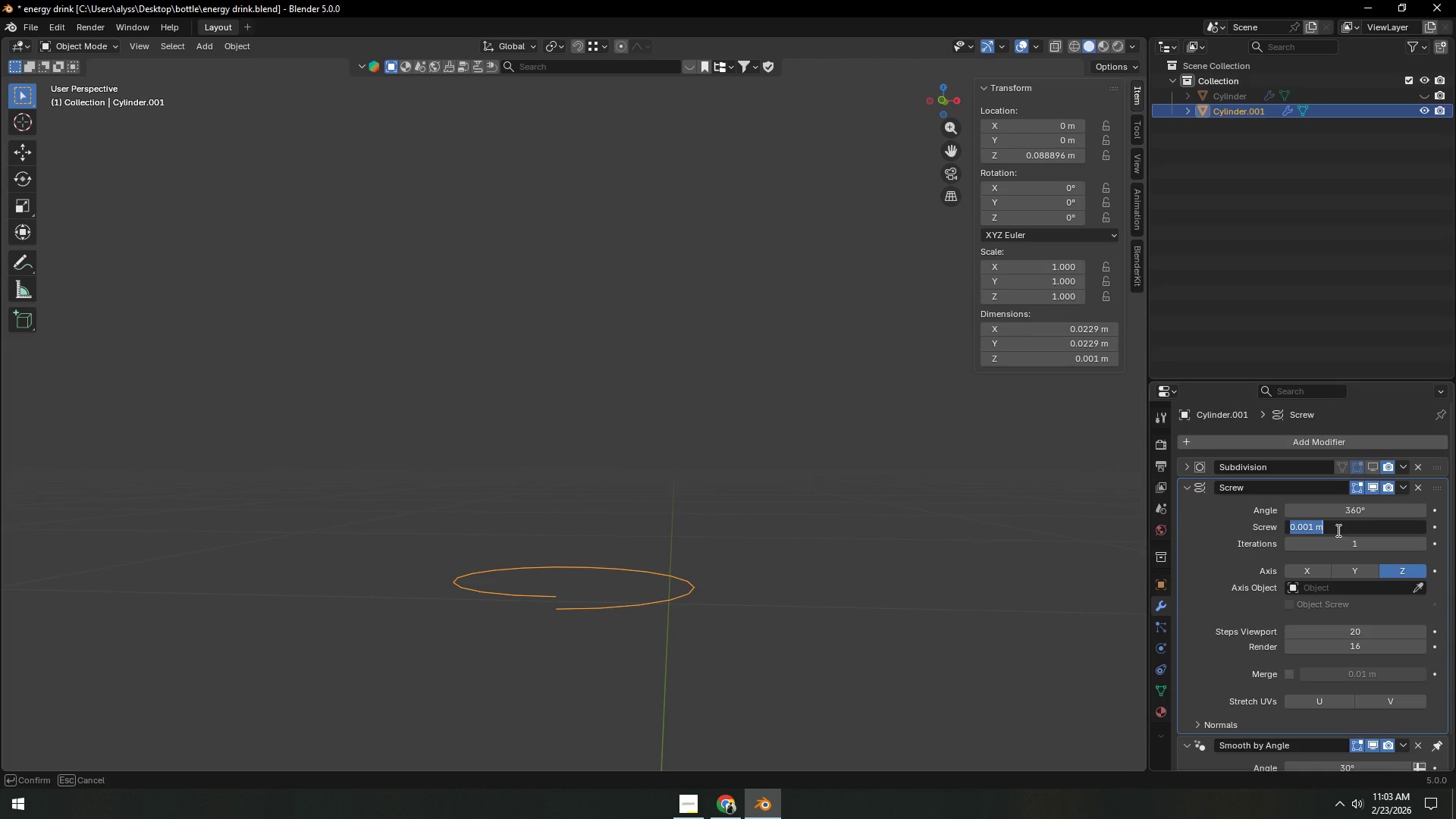 
key(NumpadDecimal)
 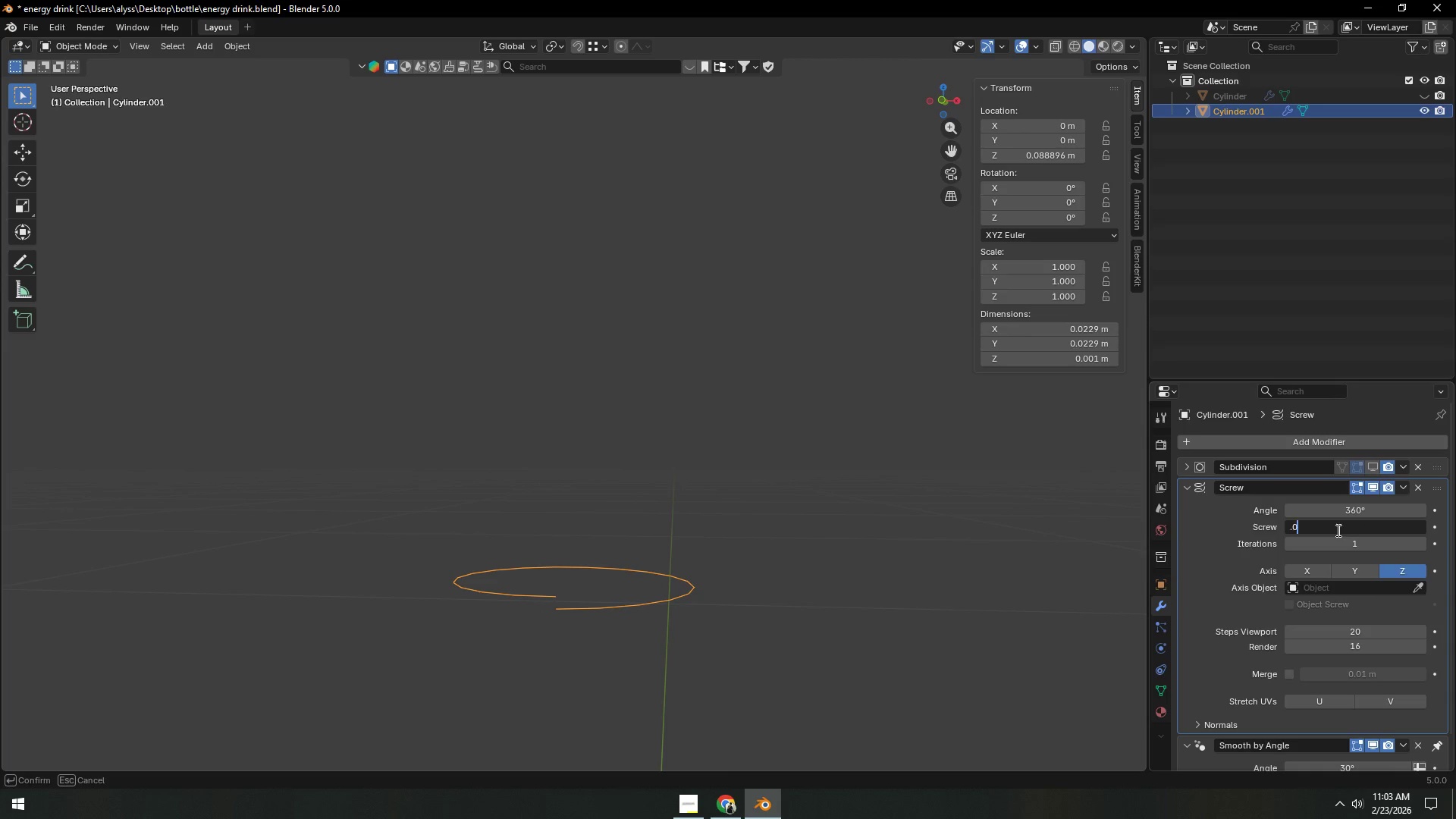 
key(Numpad0)
 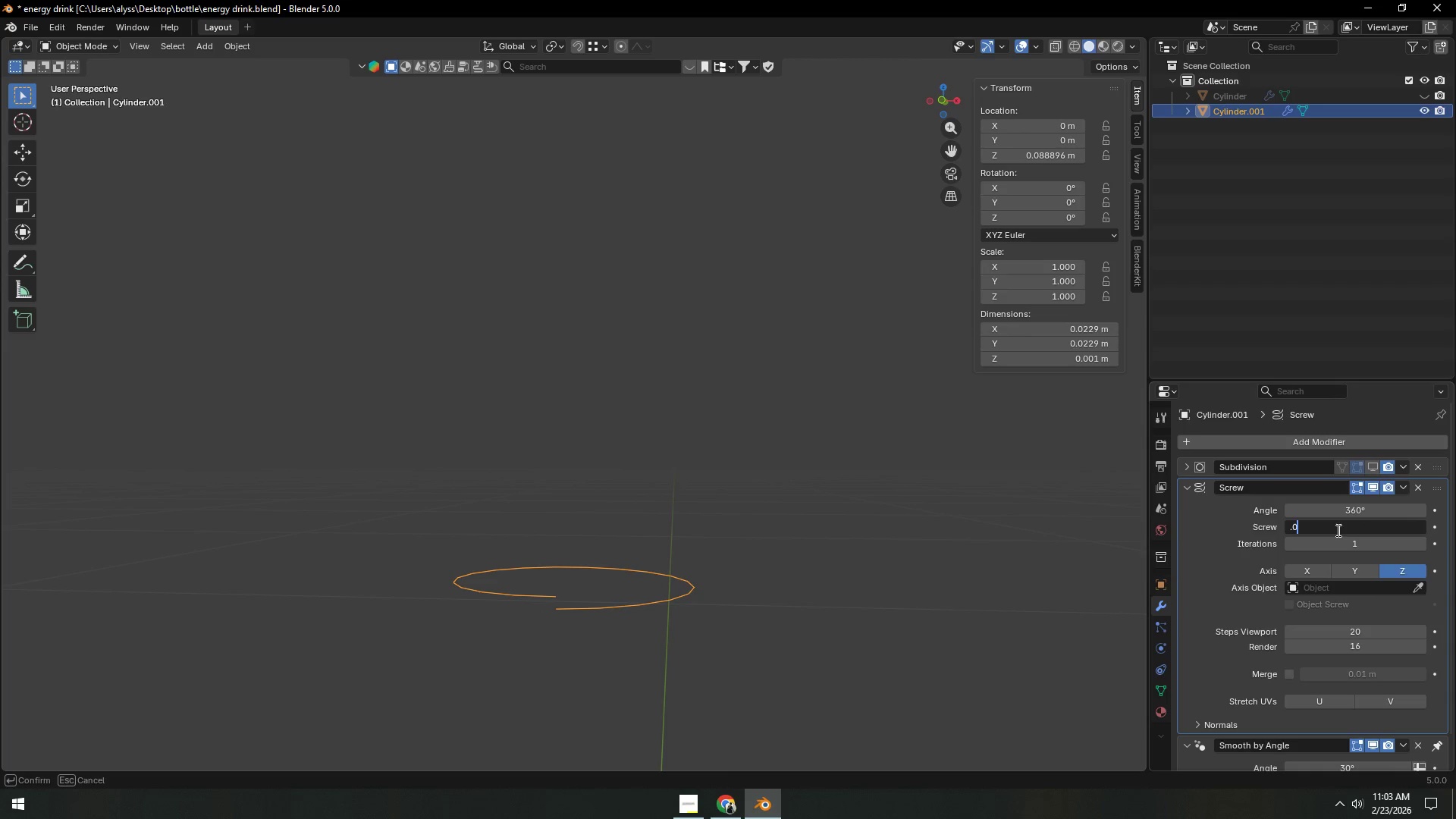 
key(Numpad0)
 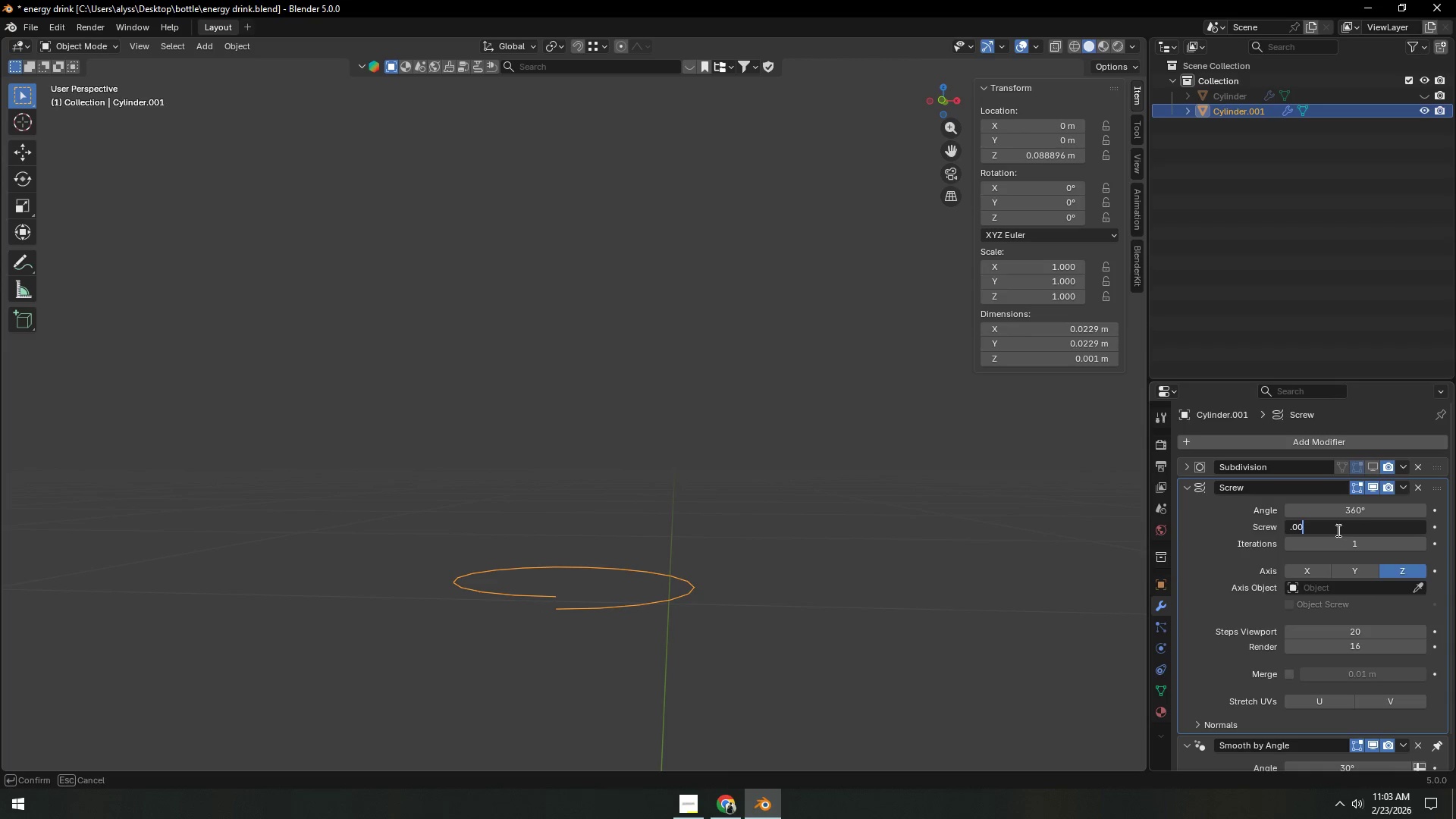 
key(Numpad2)
 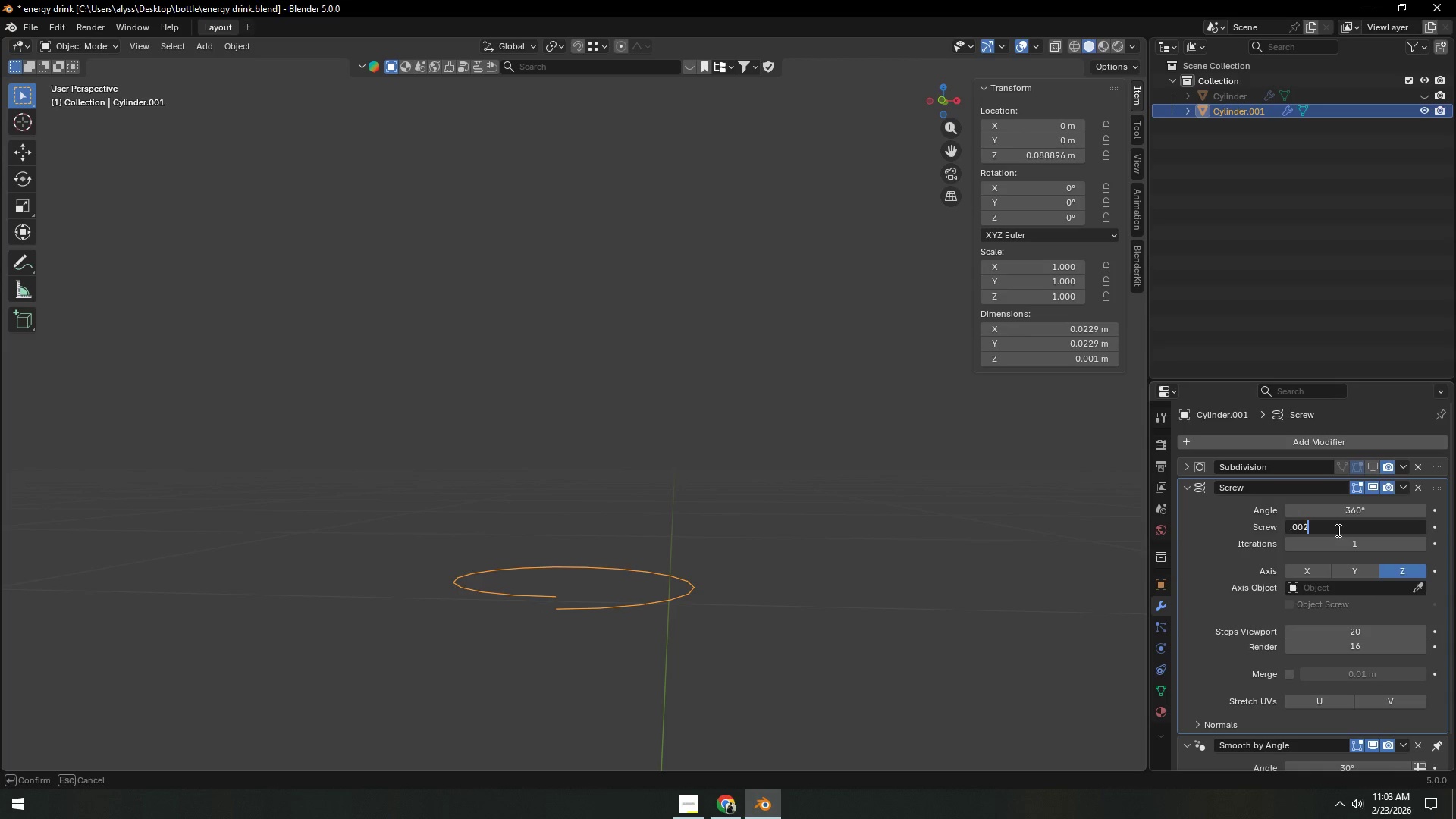 
key(NumpadEnter)
 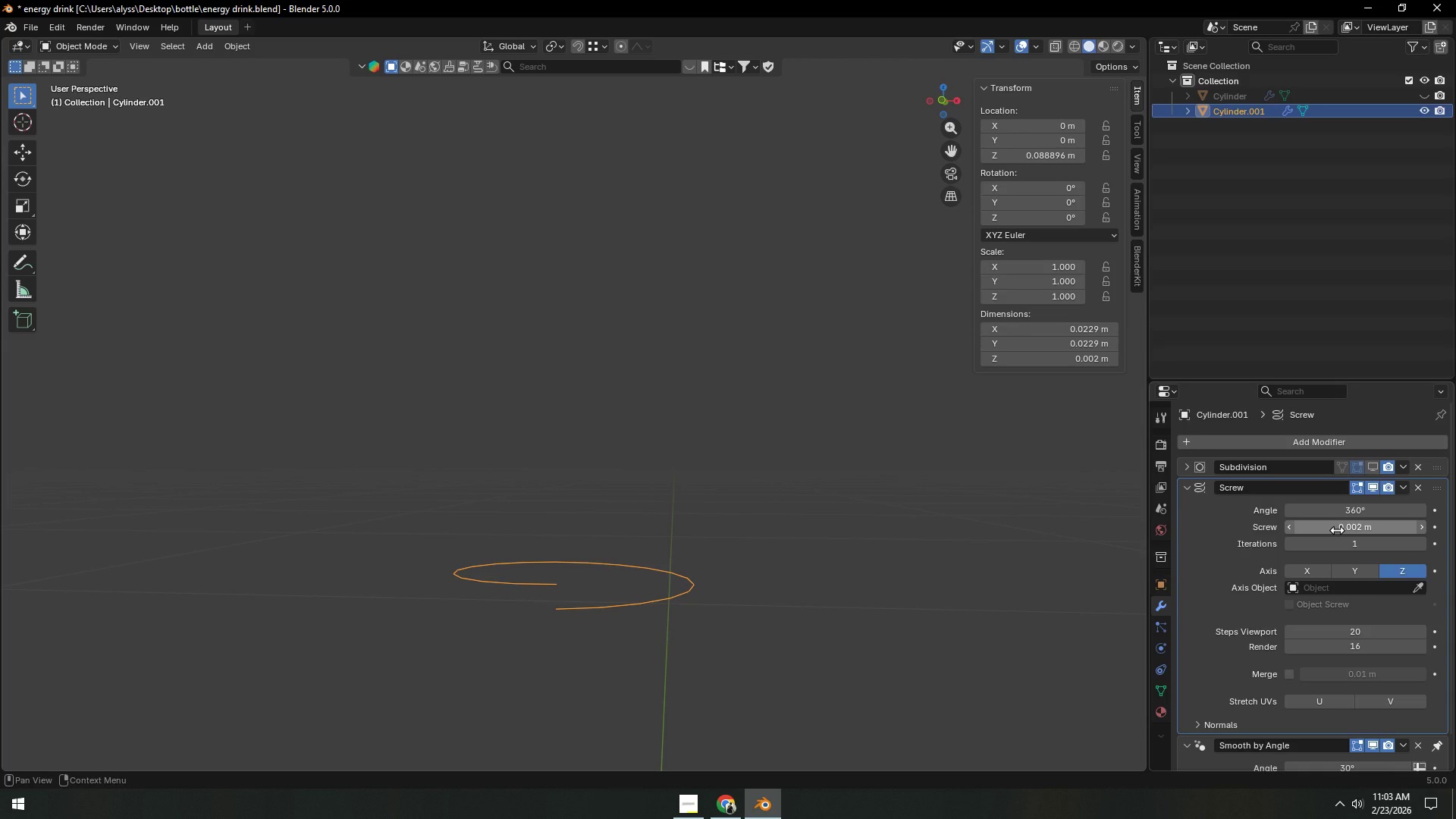 
left_click([1337, 530])
 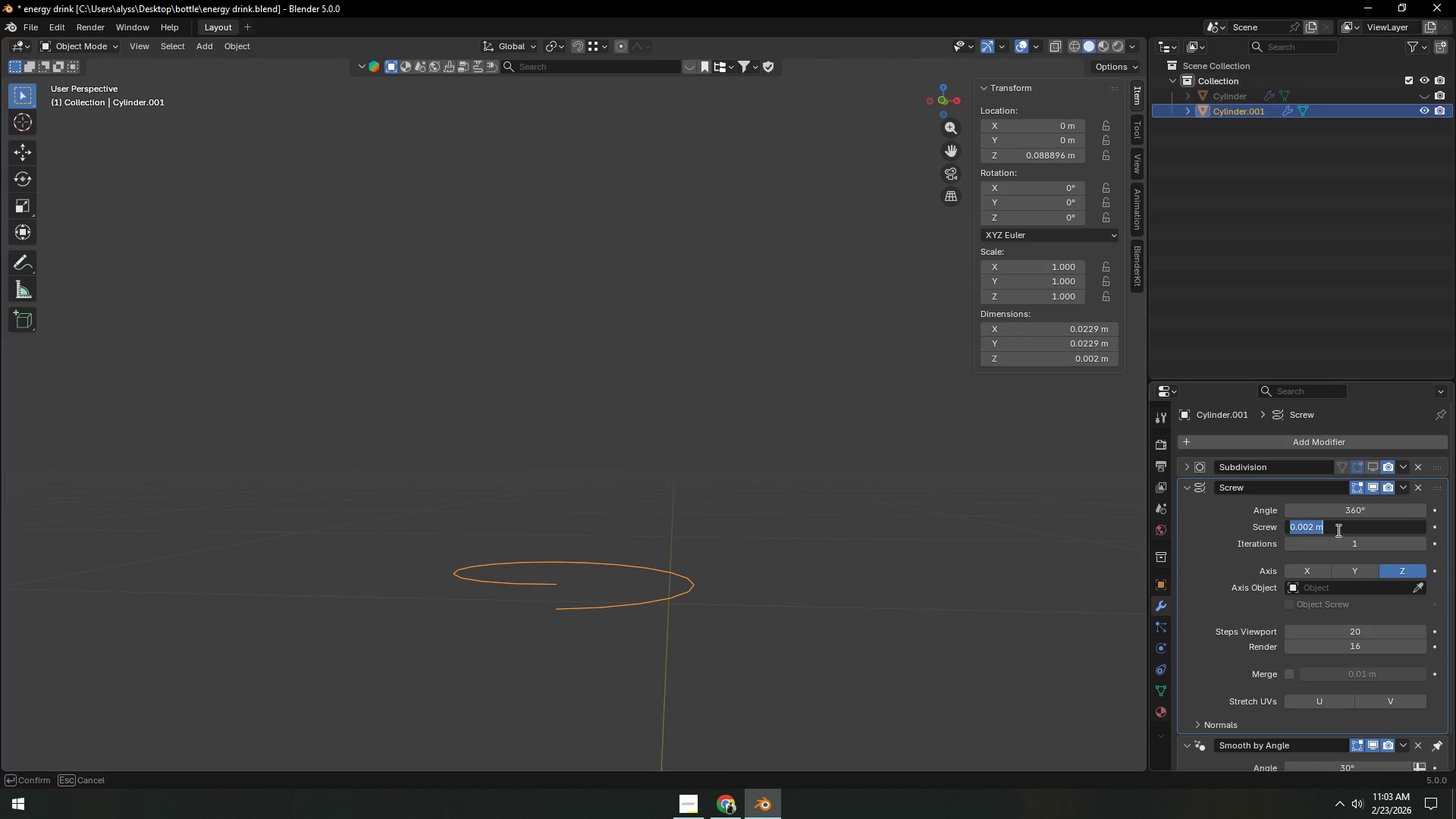 
key(NumpadDecimal)
 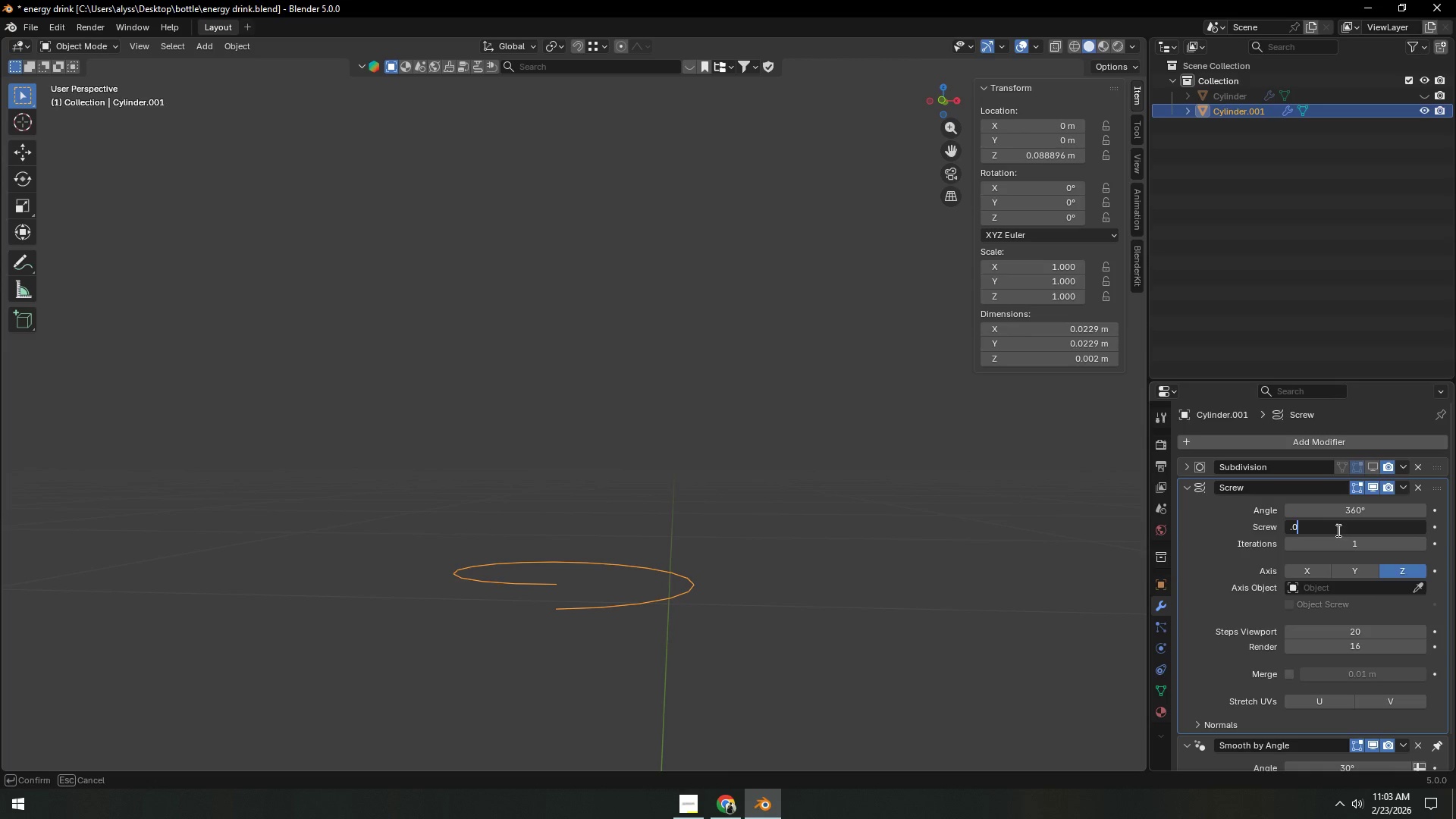 
key(Numpad0)
 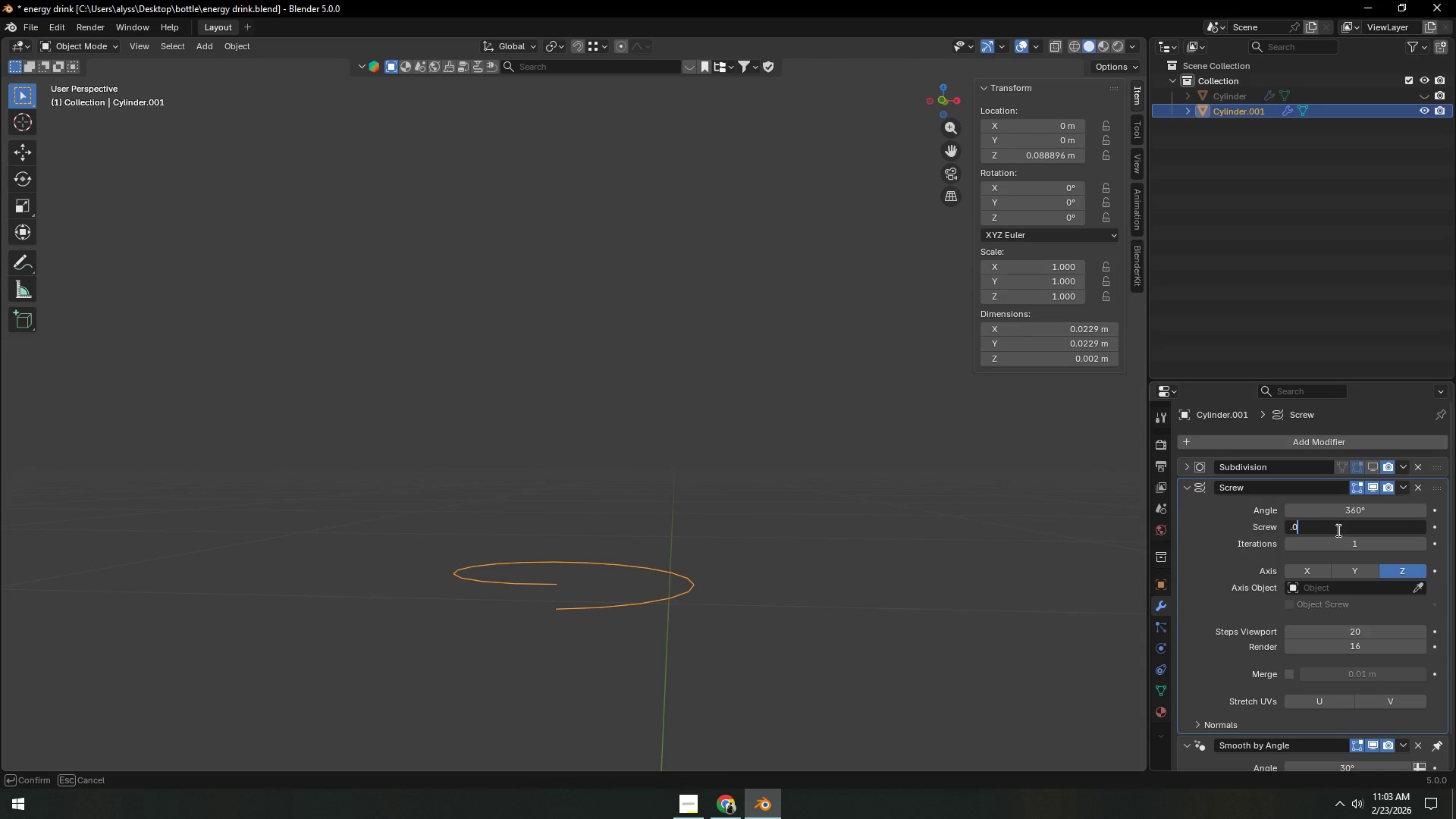 
key(Numpad0)
 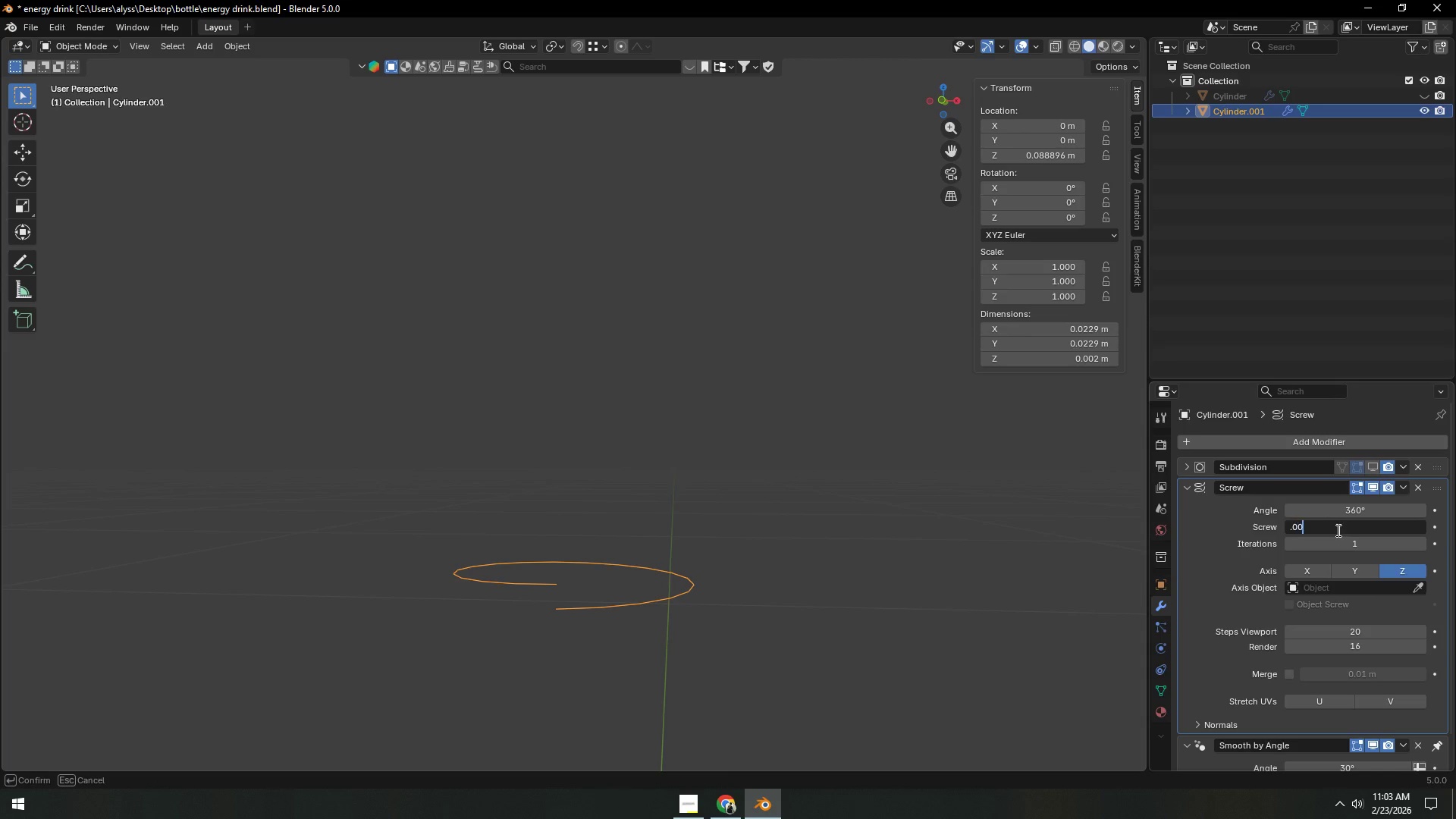 
key(Numpad3)
 